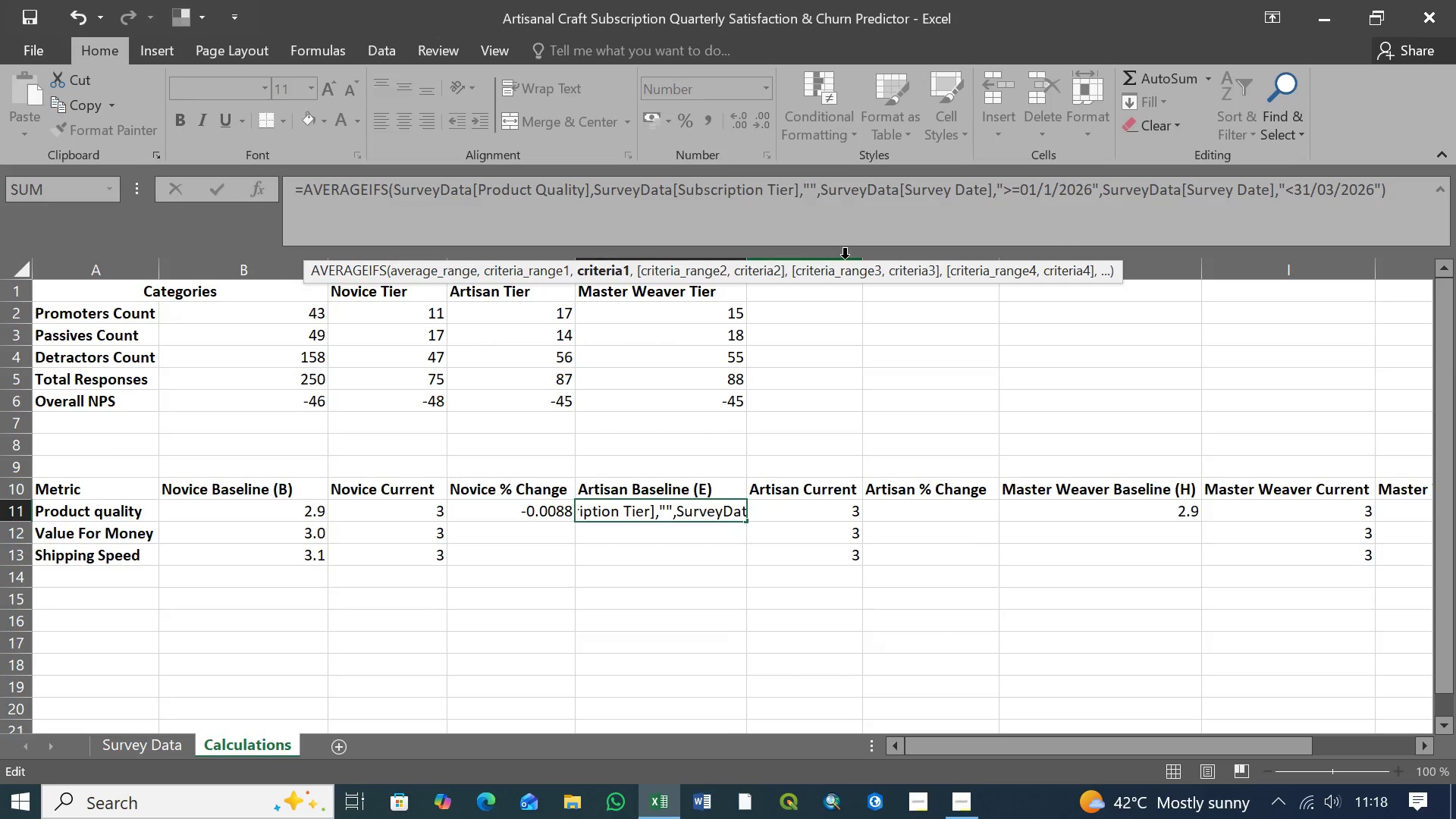 
hold_key(key=ShiftLeft, duration=1.51)
 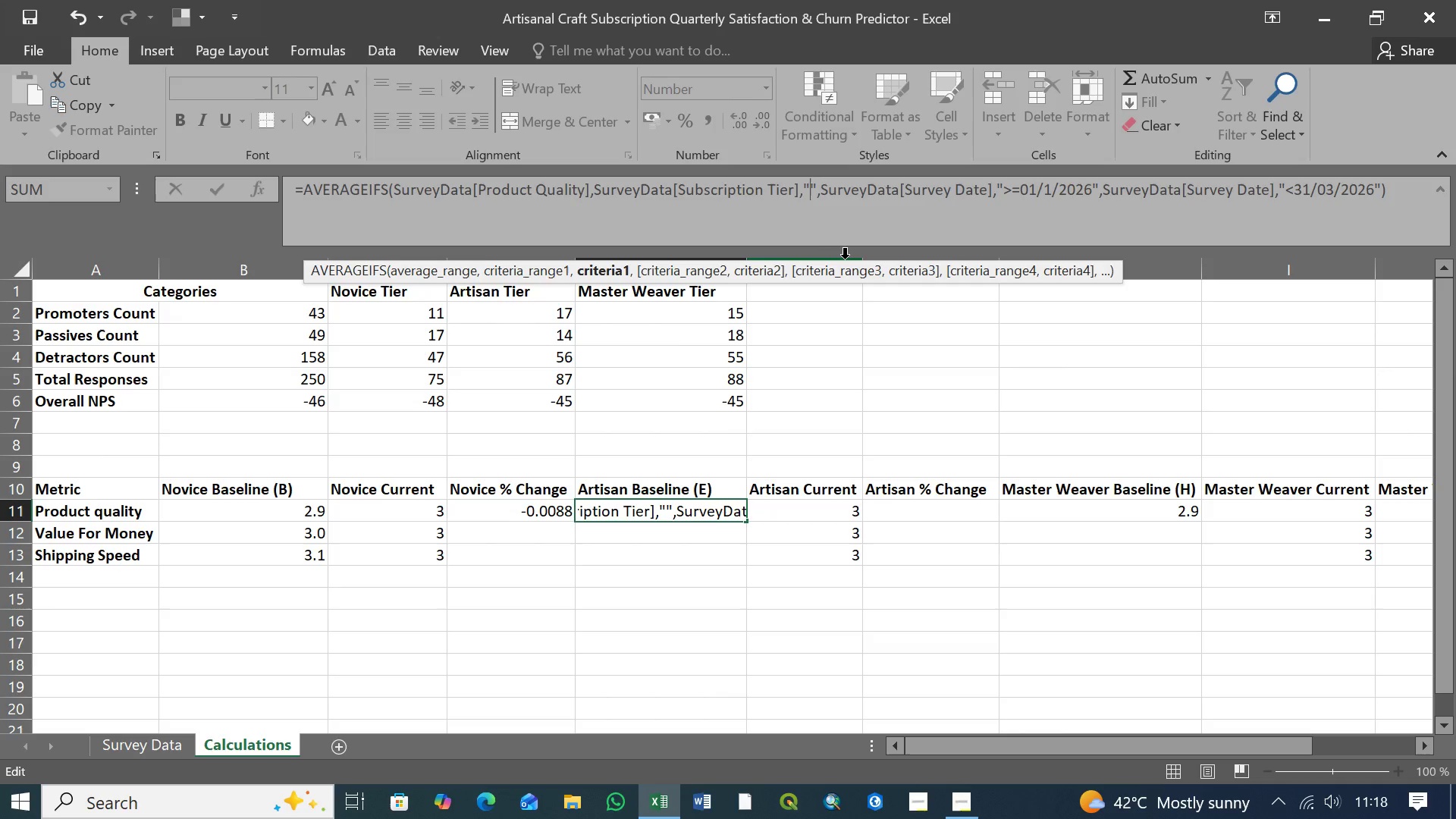 
type(Artisan)
 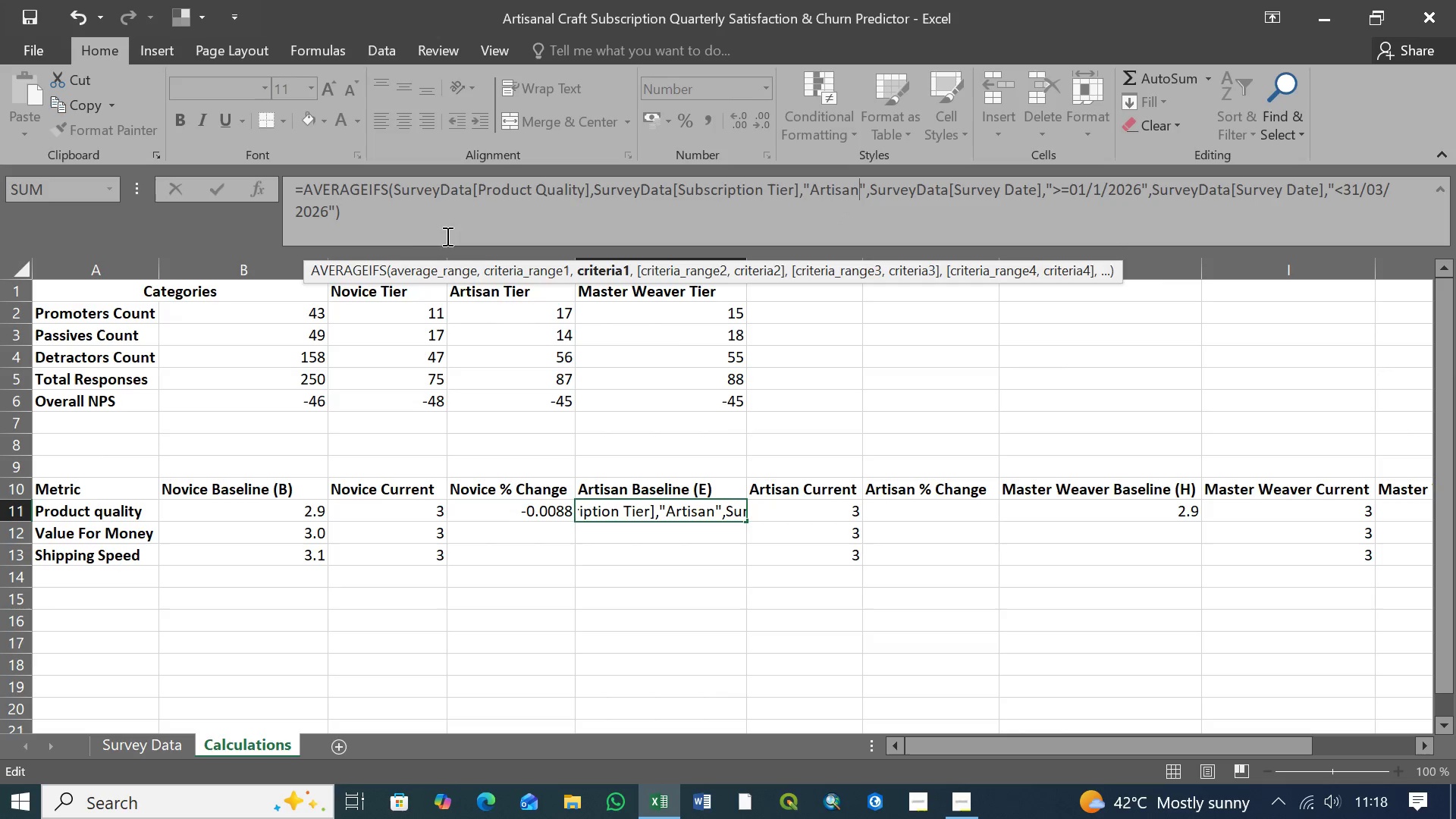 
left_click_drag(start_coordinate=[362, 214], to_coordinate=[282, 190])
 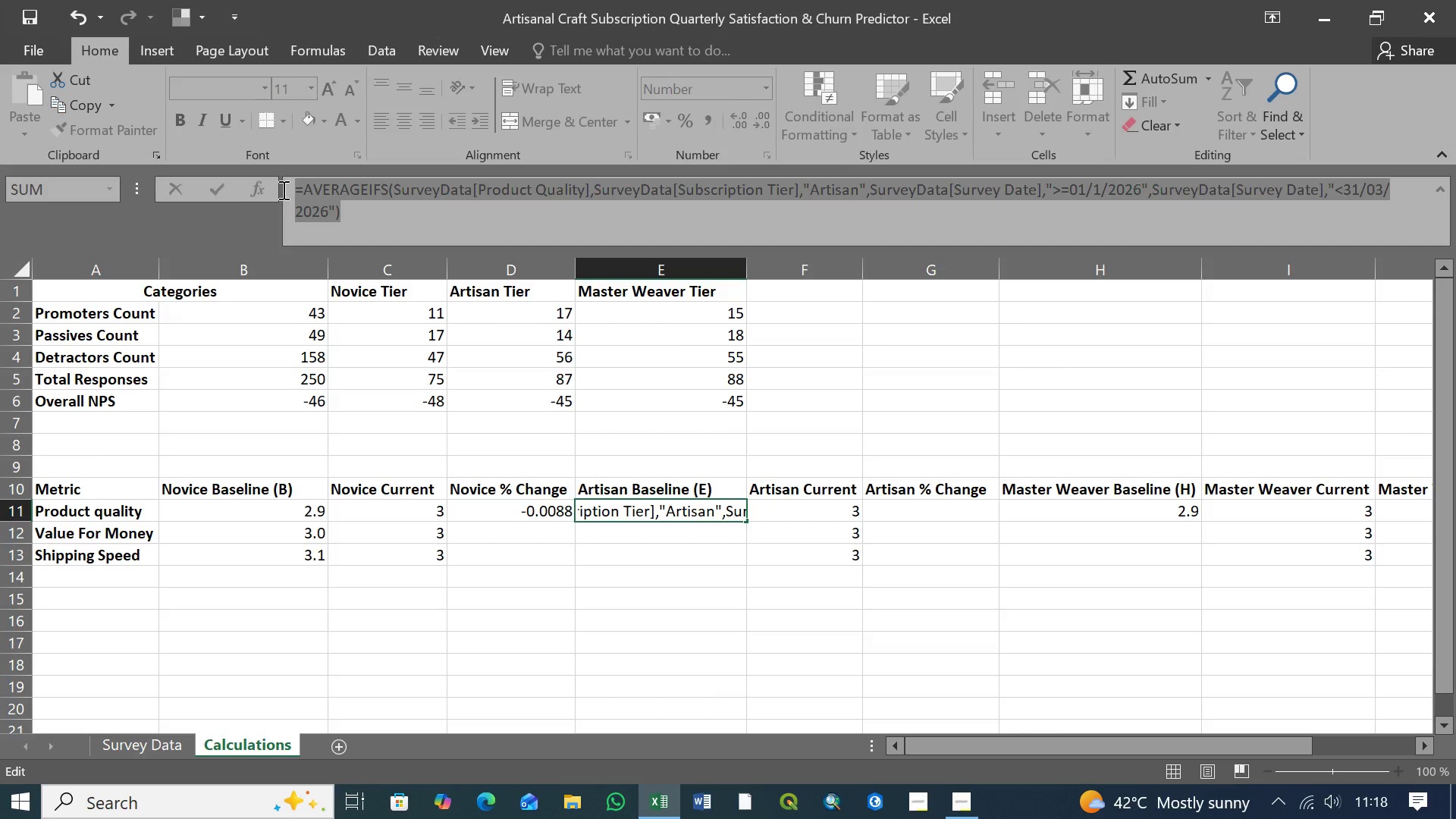 
key(Control+C)
 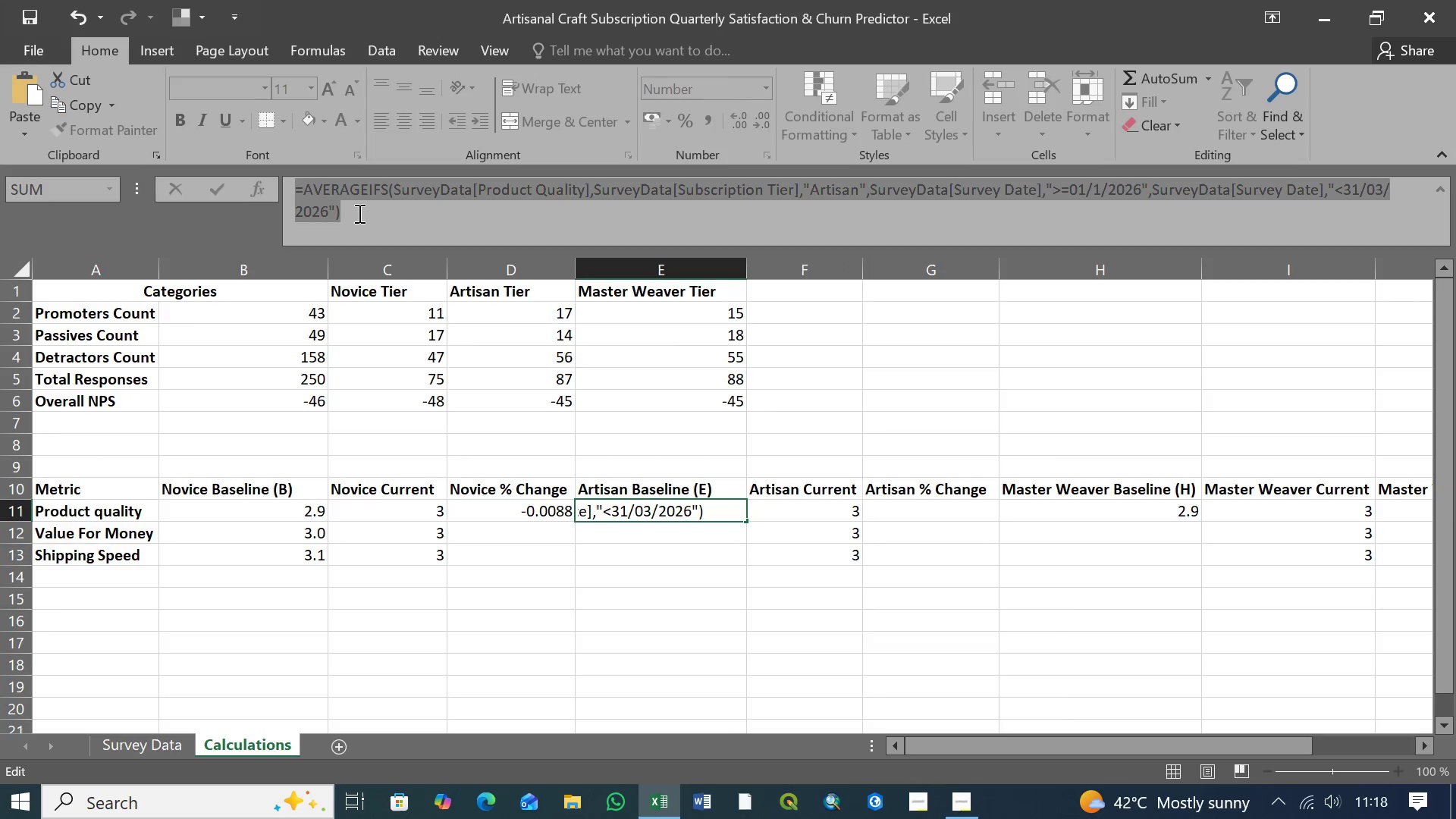 
key(Control+X)
 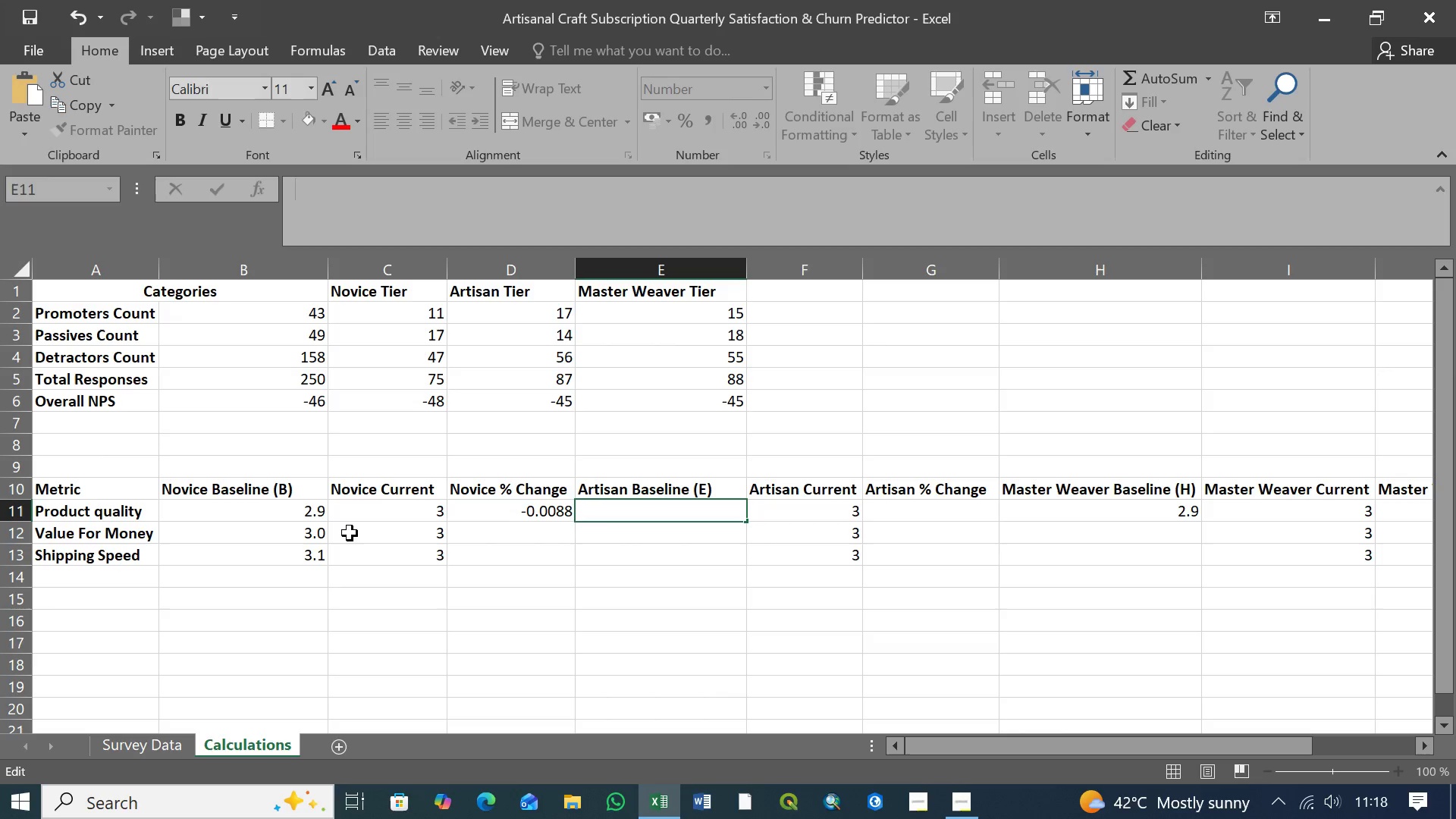 
left_click([541, 509])
 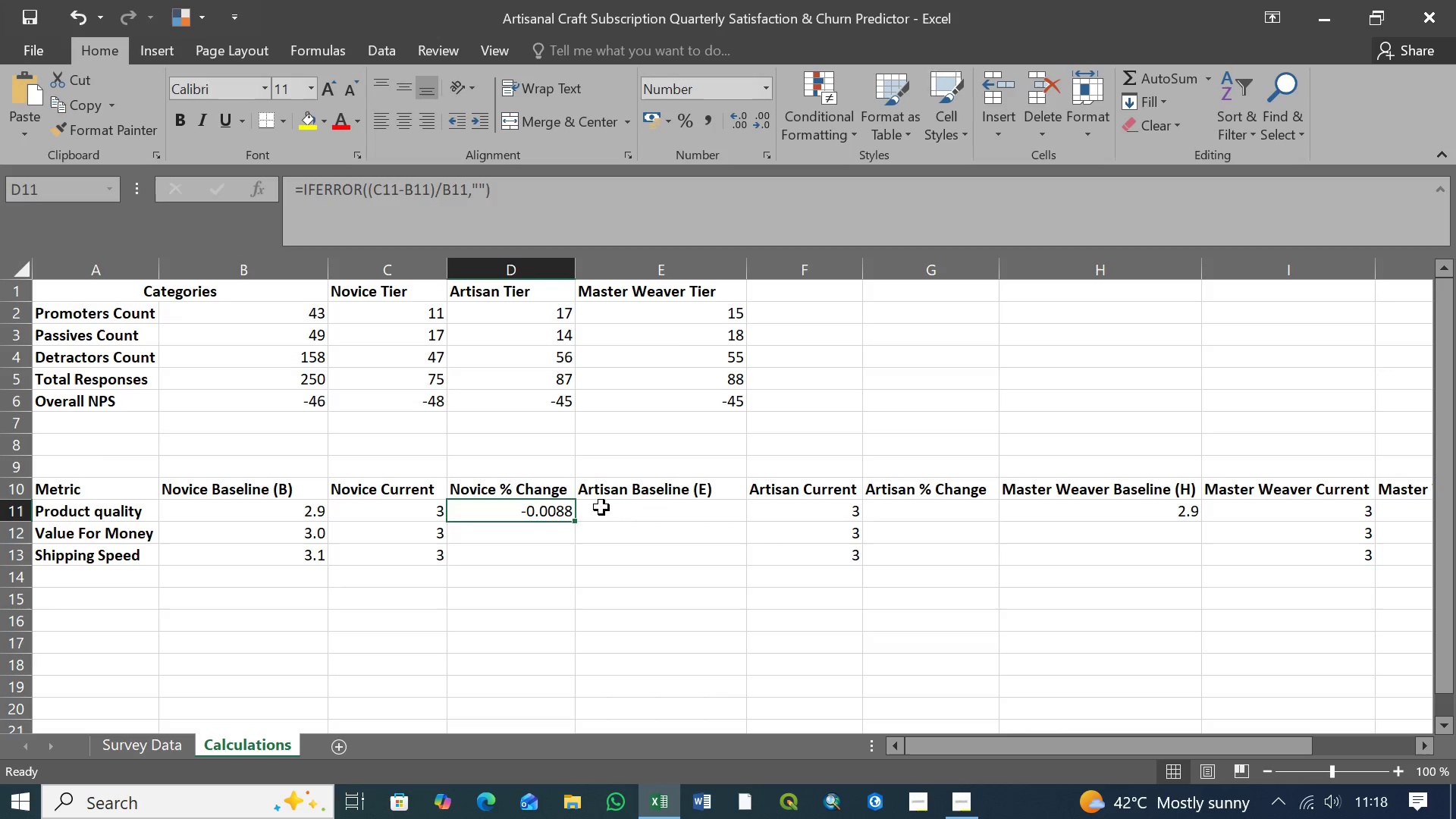 
left_click([639, 507])
 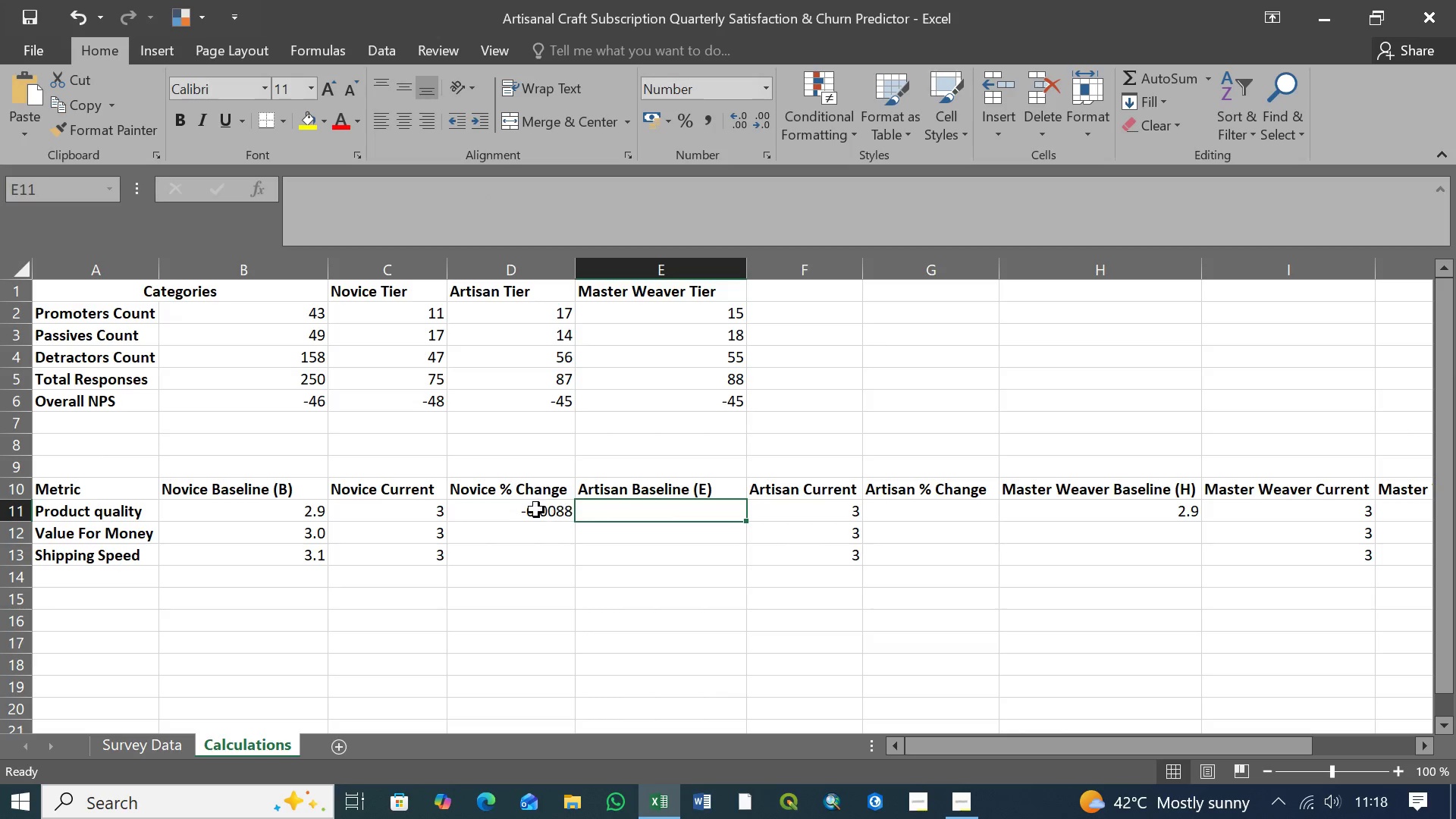 
left_click([536, 510])
 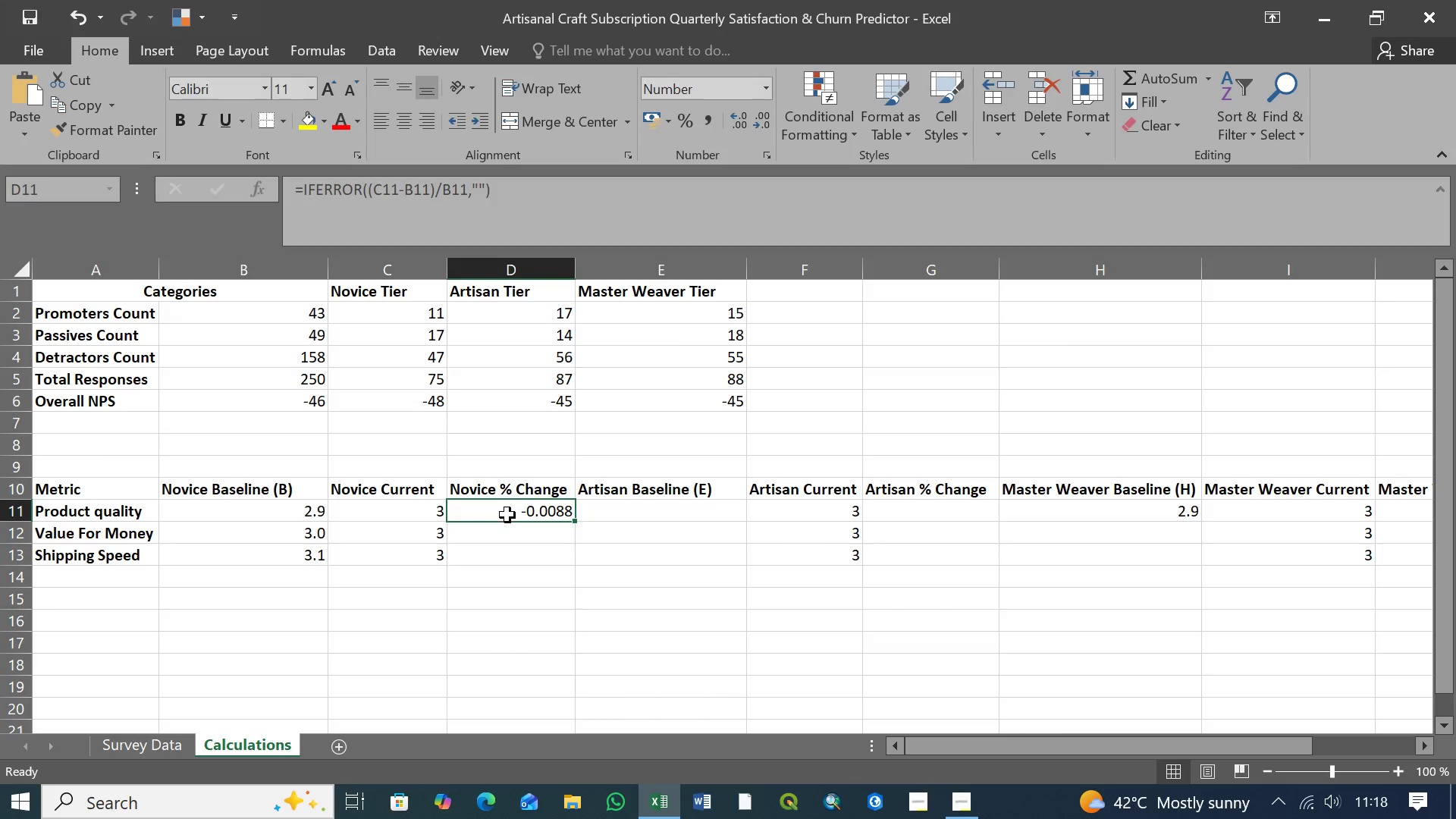 
wait(9.39)
 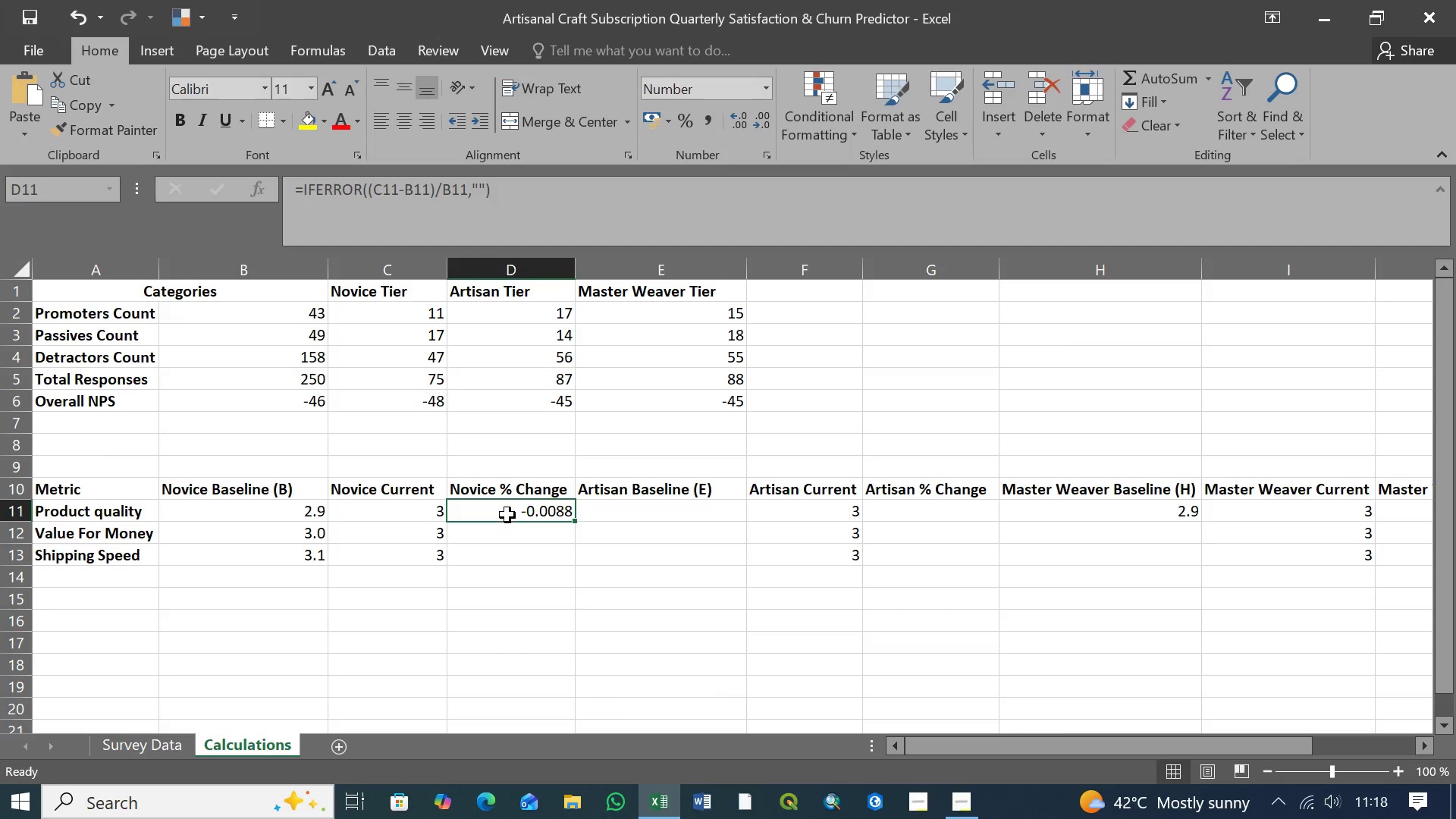 
left_click([165, 739])
 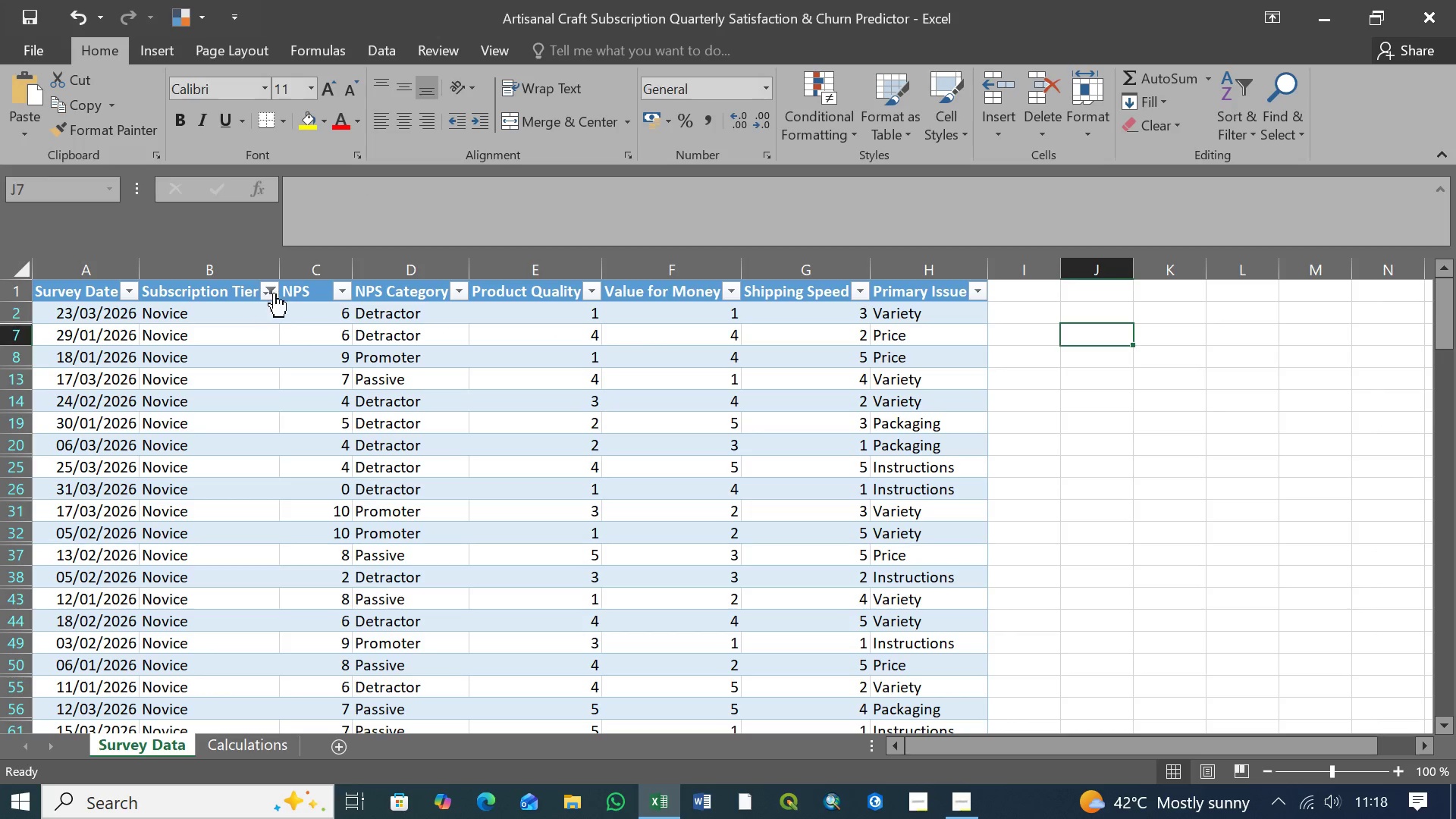 
left_click([266, 293])
 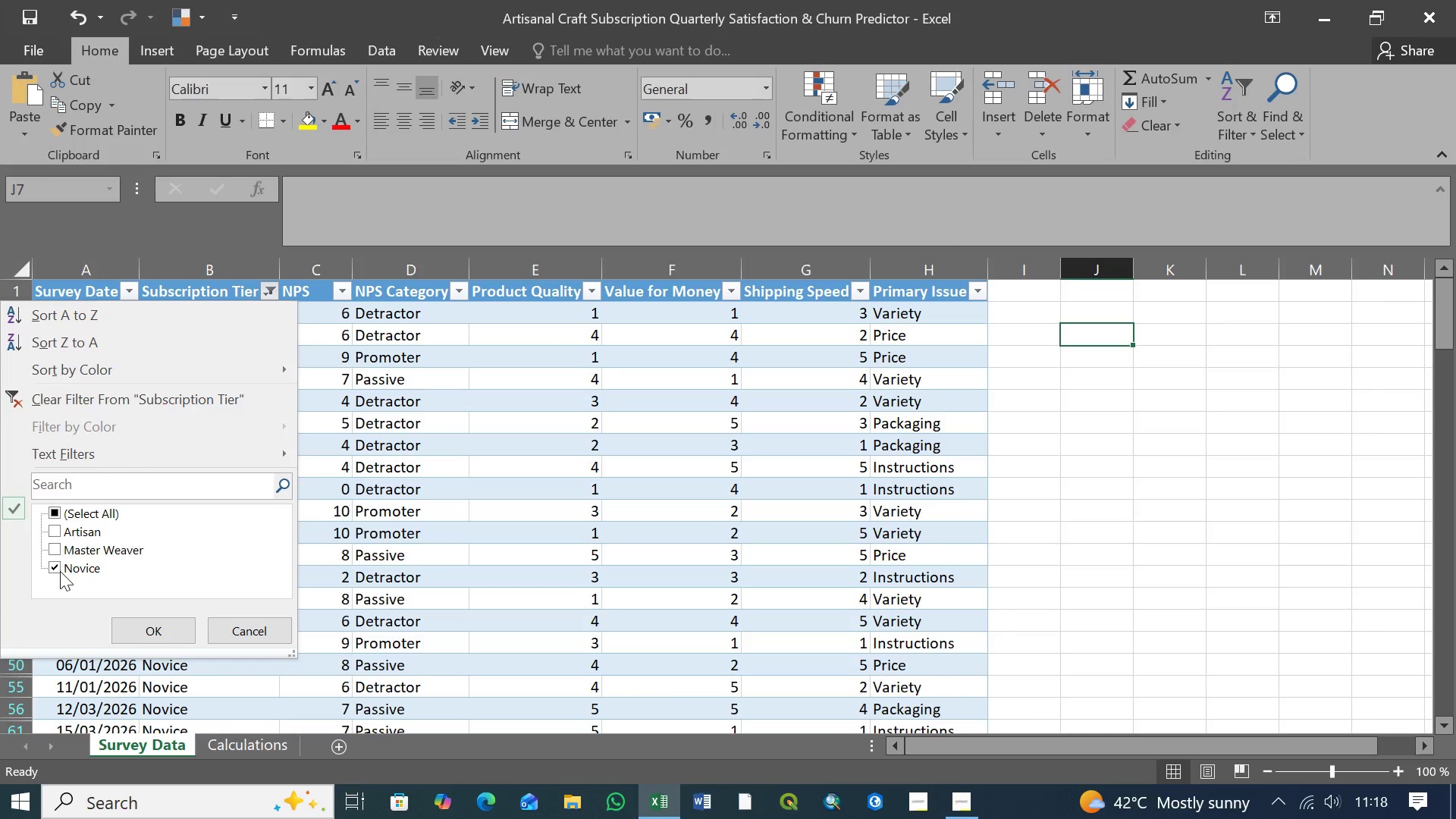 
left_click([52, 566])
 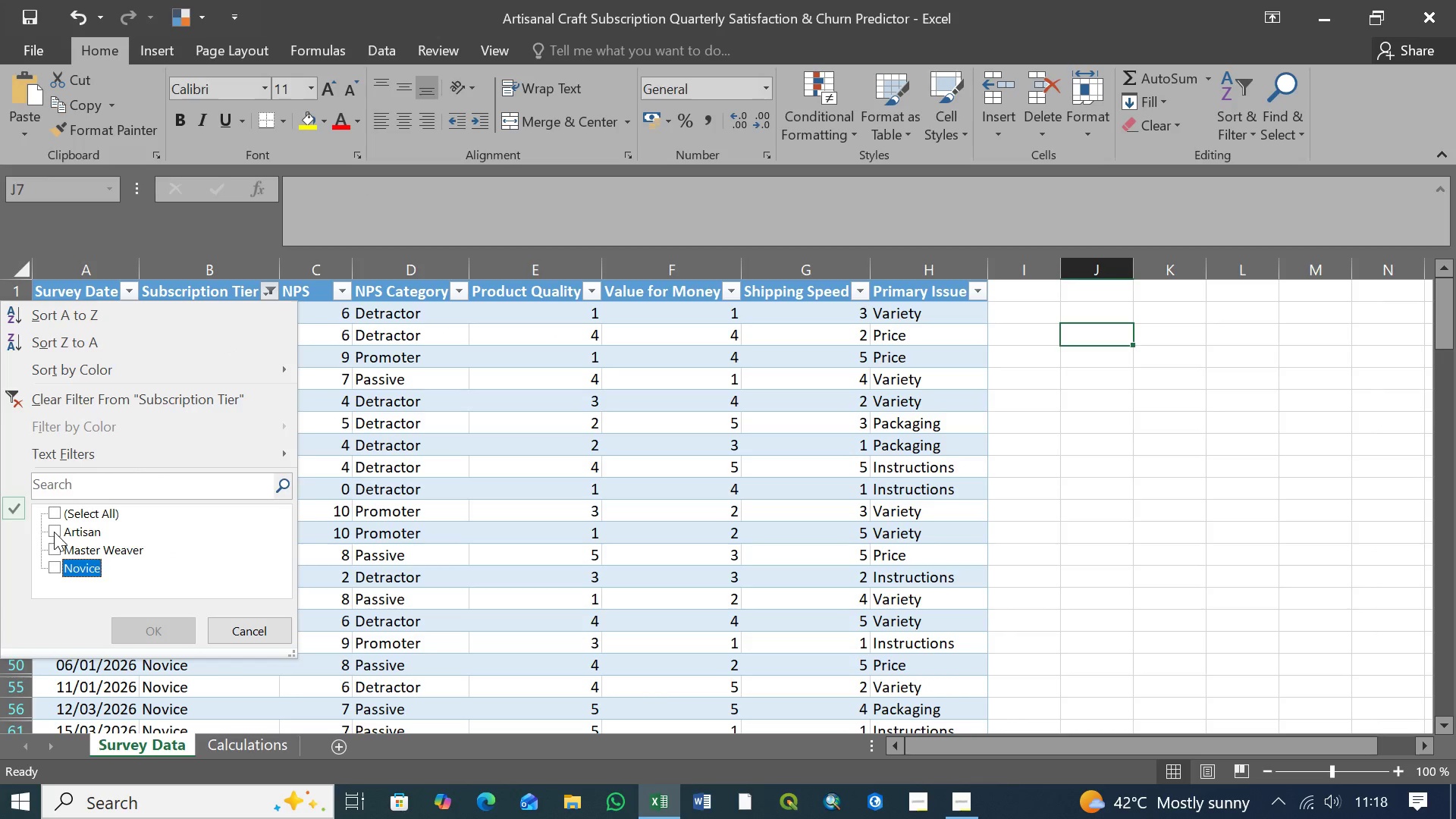 
left_click([54, 530])
 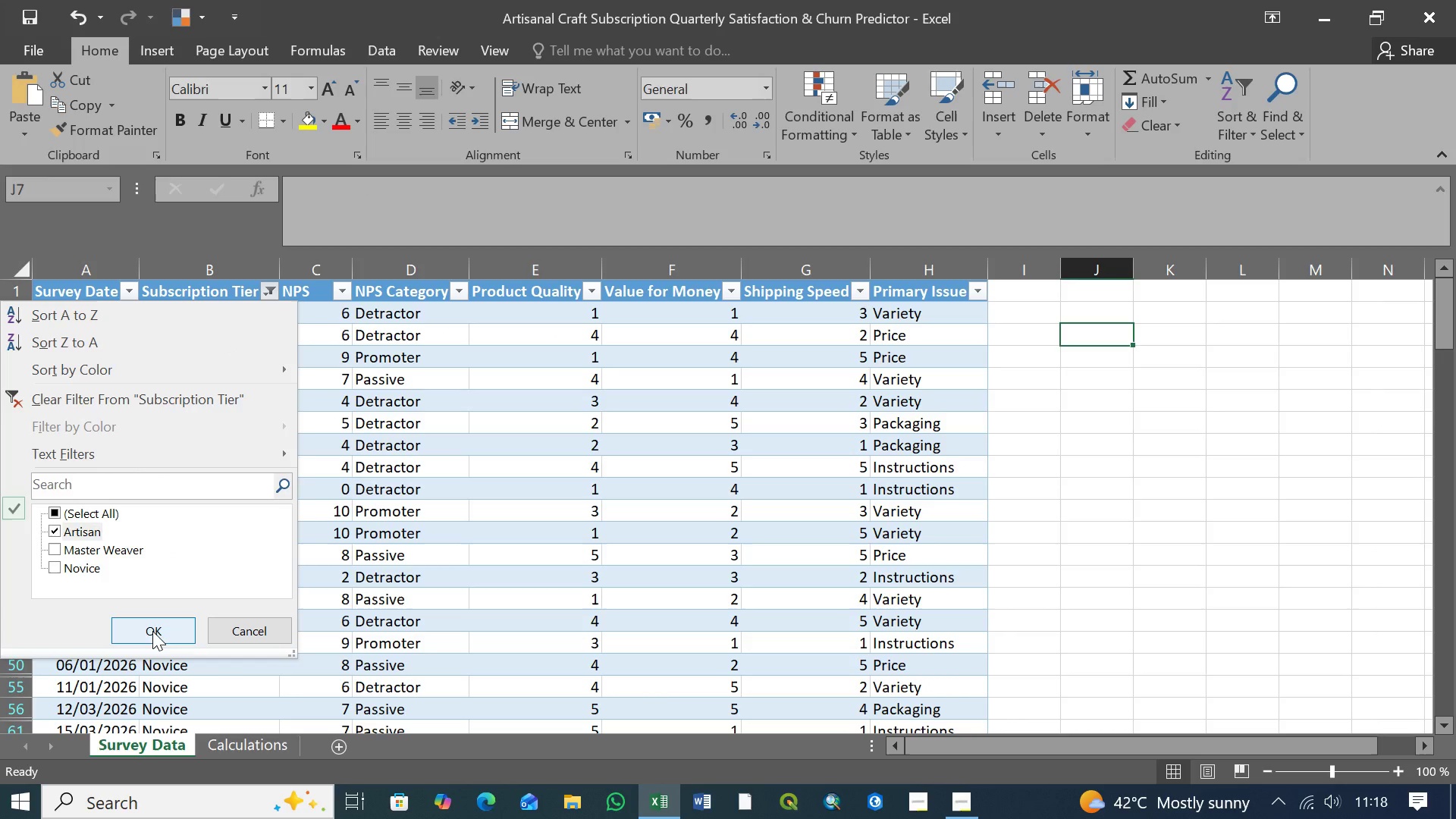 
left_click([152, 631])
 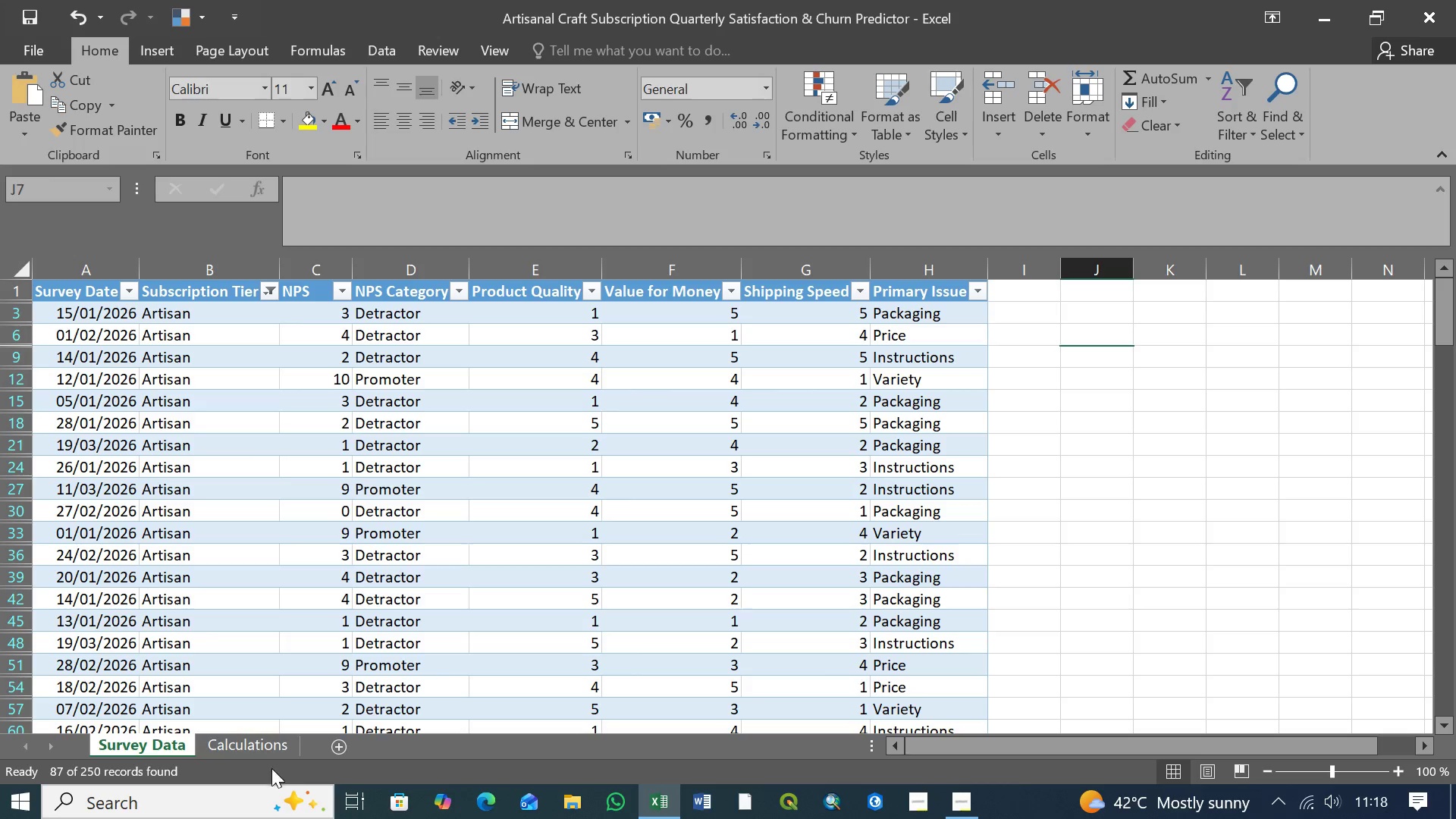 
left_click([261, 745])
 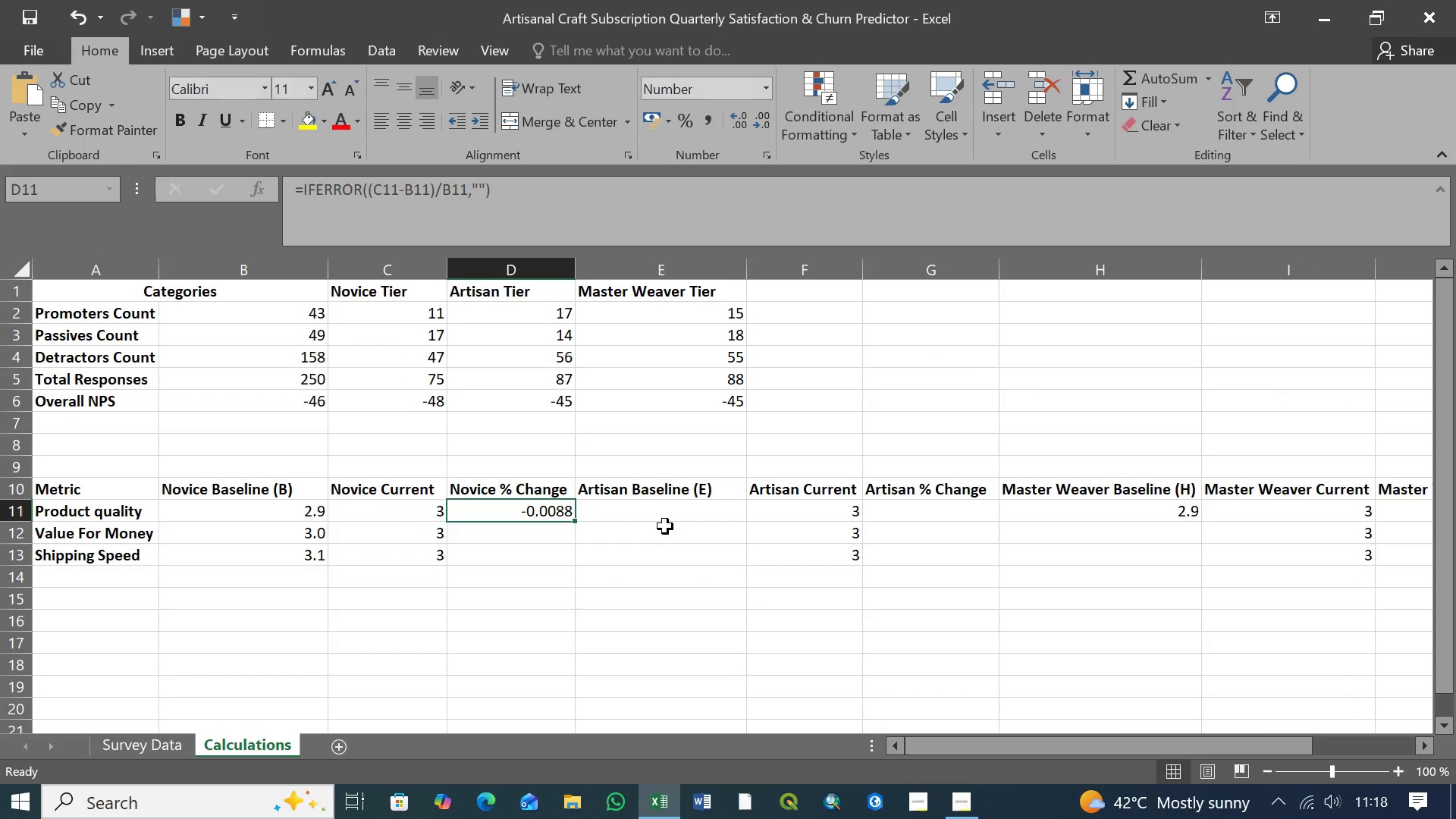 
left_click([667, 508])
 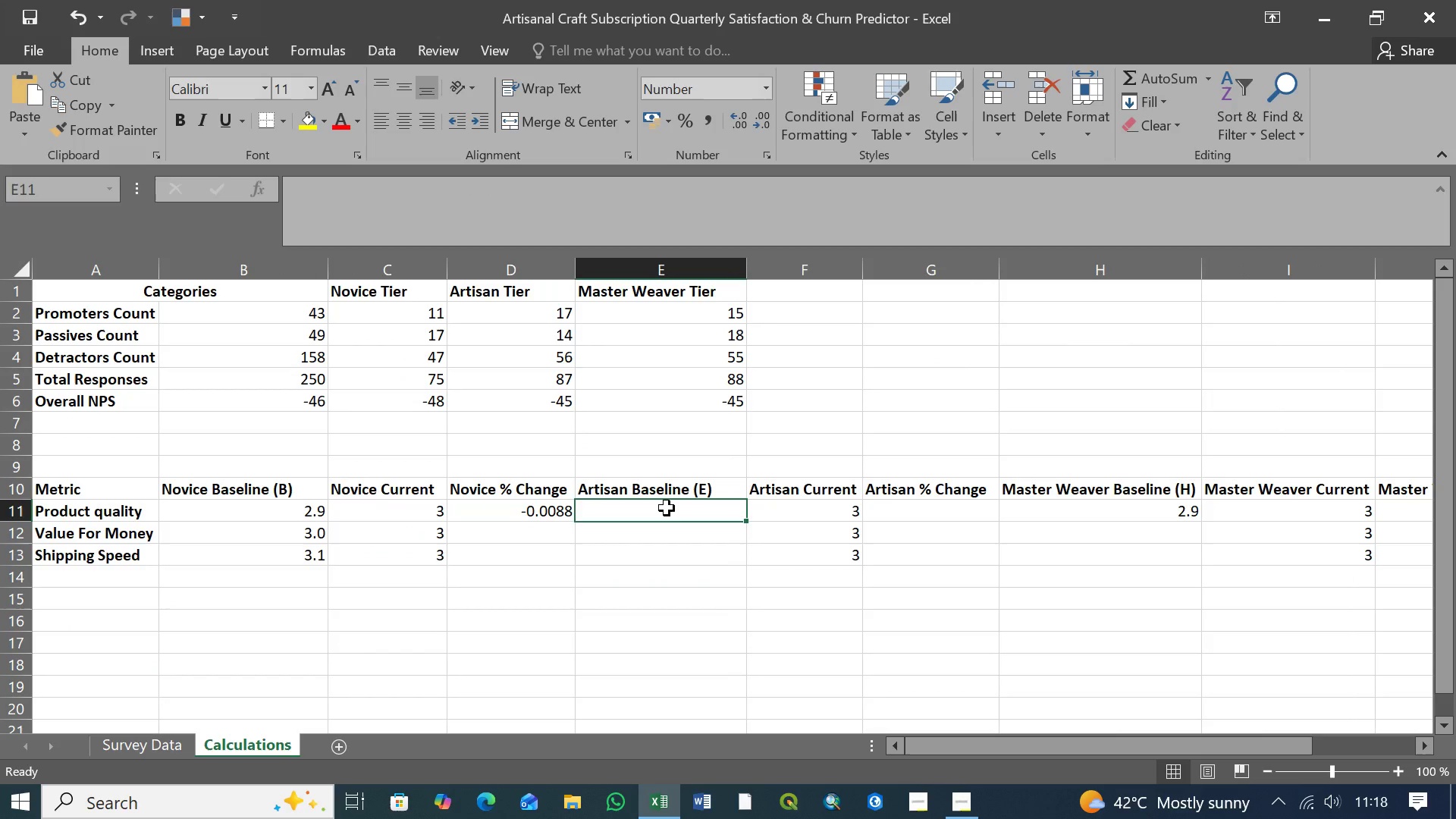 
key(Control+V)
 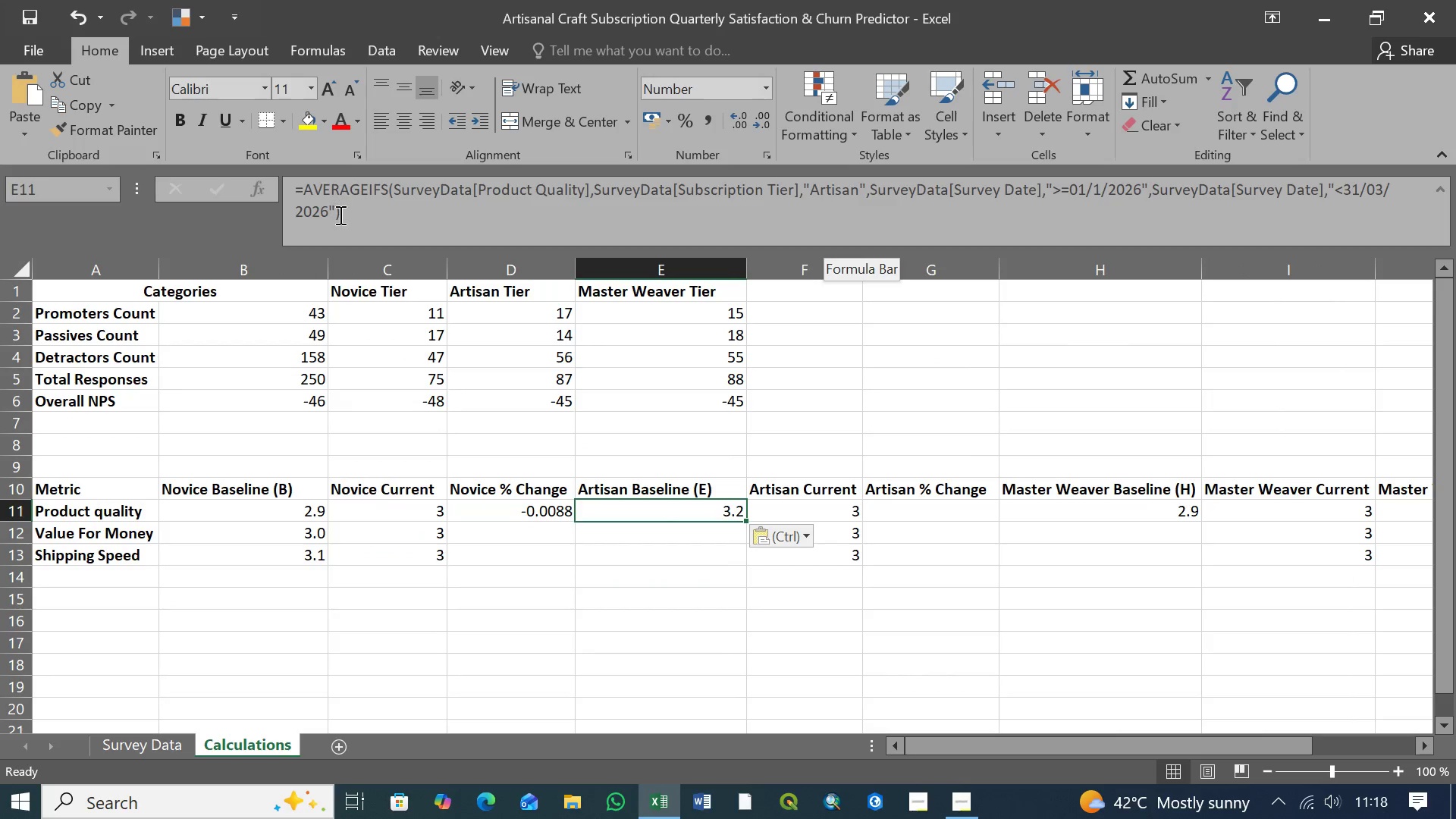 
wait(5.74)
 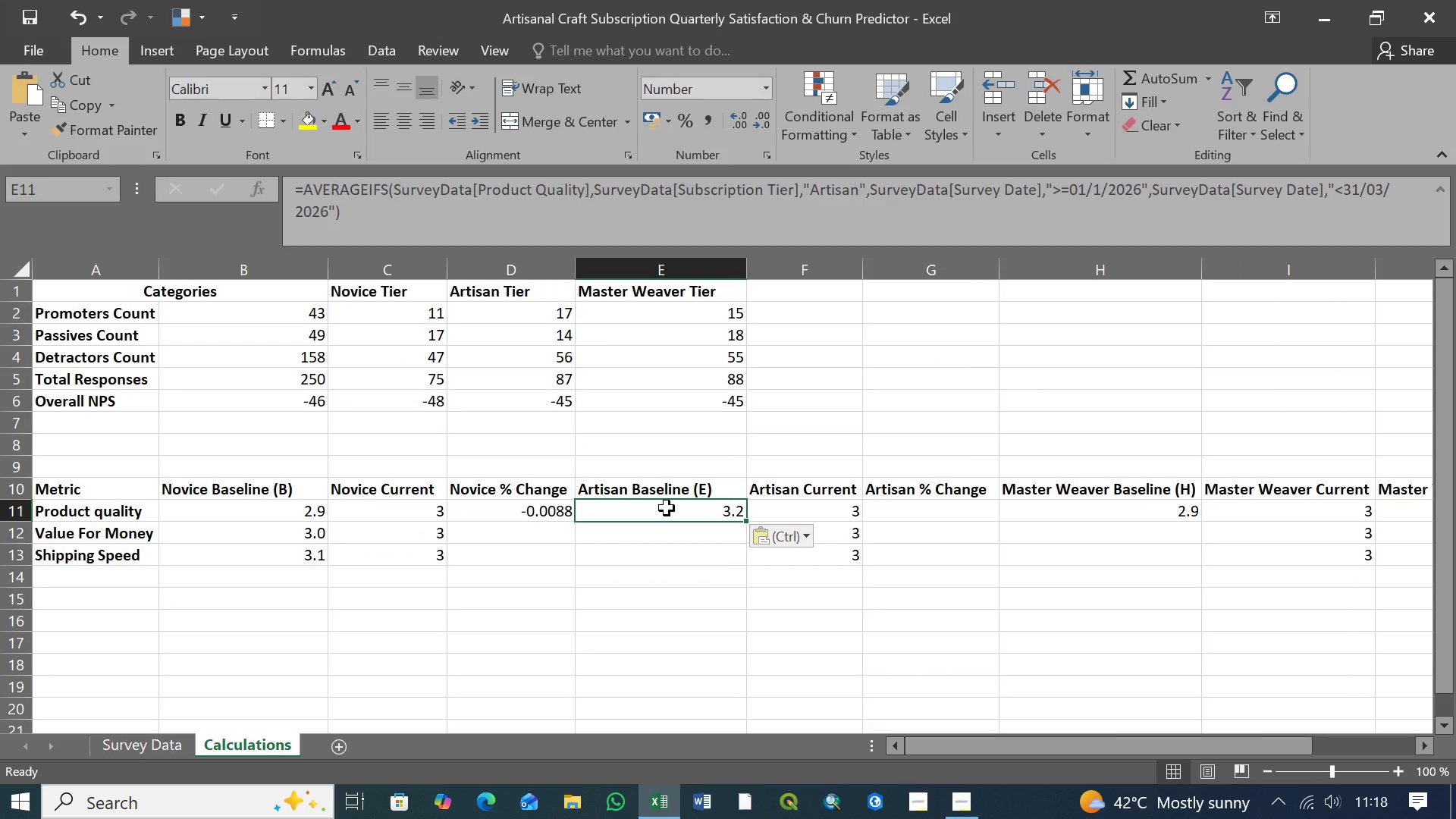 
left_click_drag(start_coordinate=[366, 211], to_coordinate=[297, 177])
 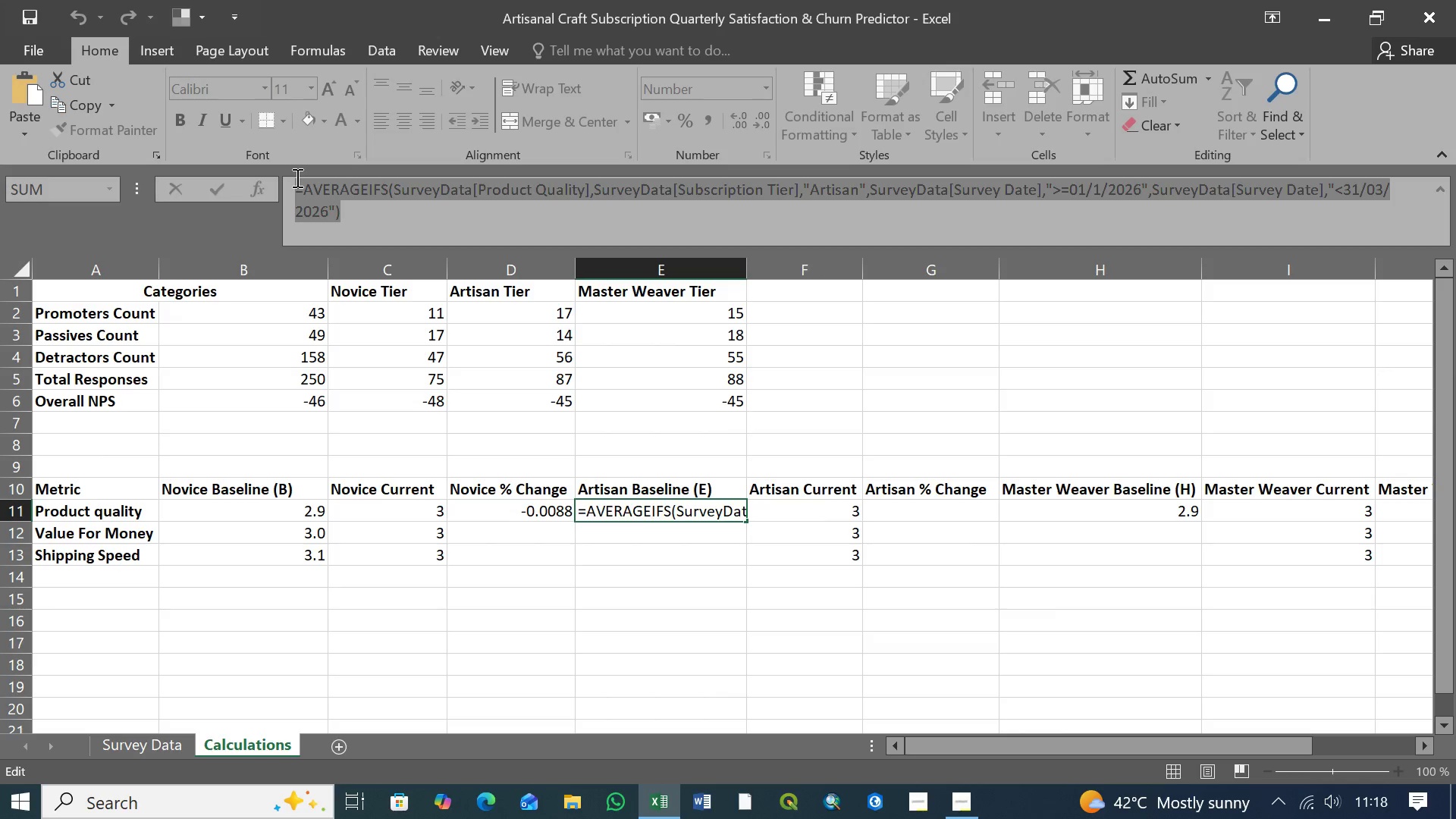 
key(Control+C)
 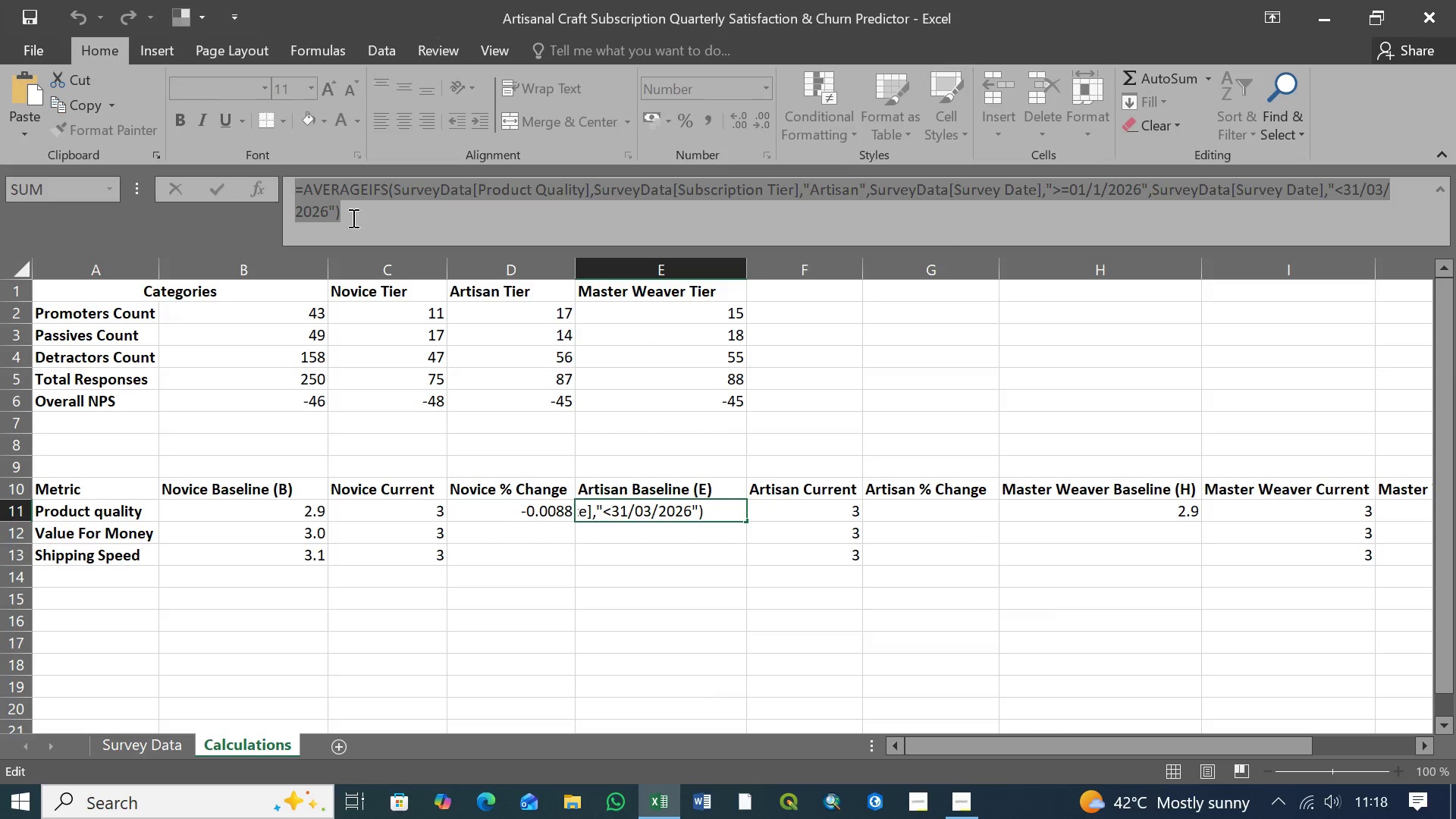 
left_click([354, 211])
 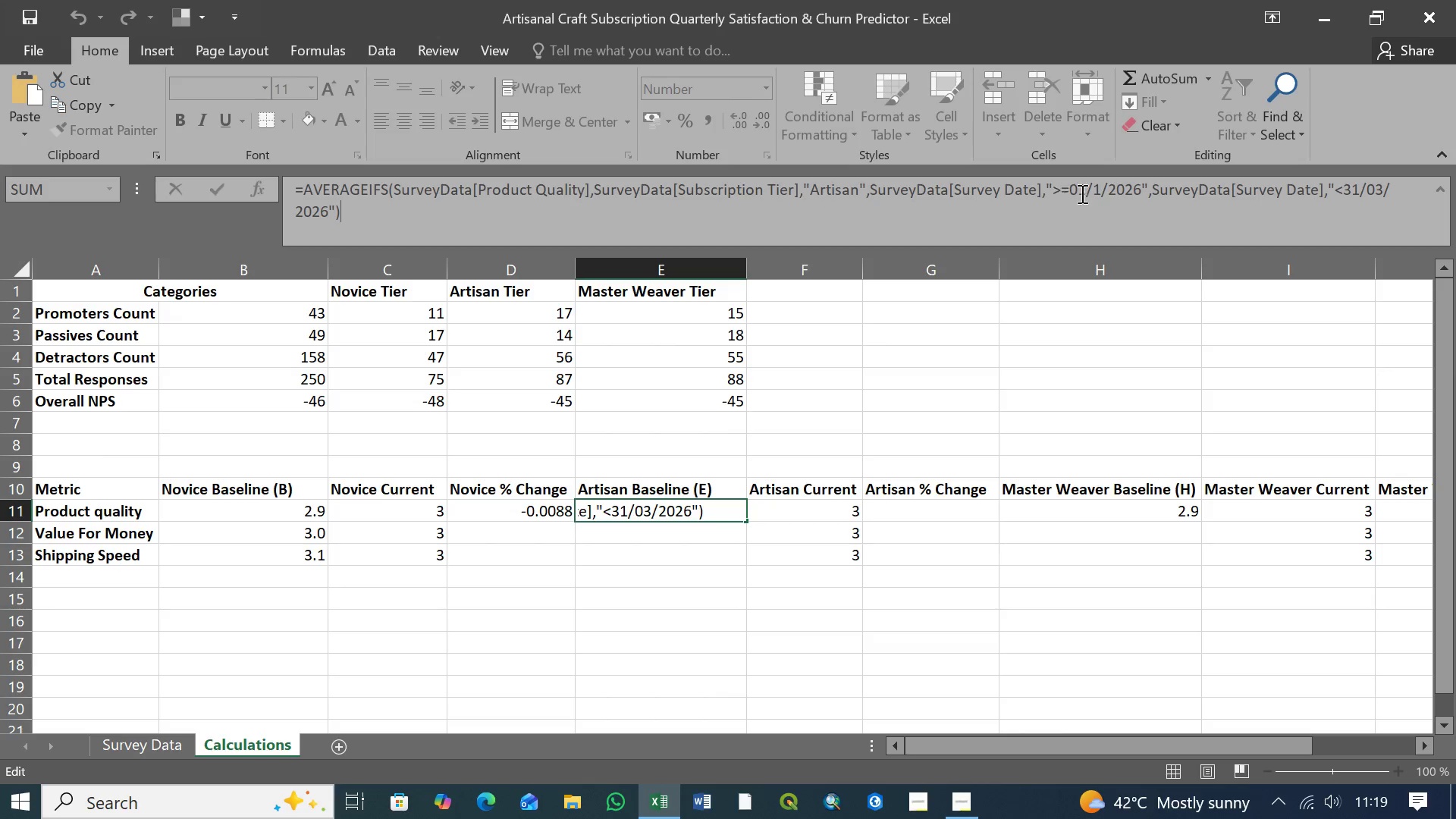 
wait(13.89)
 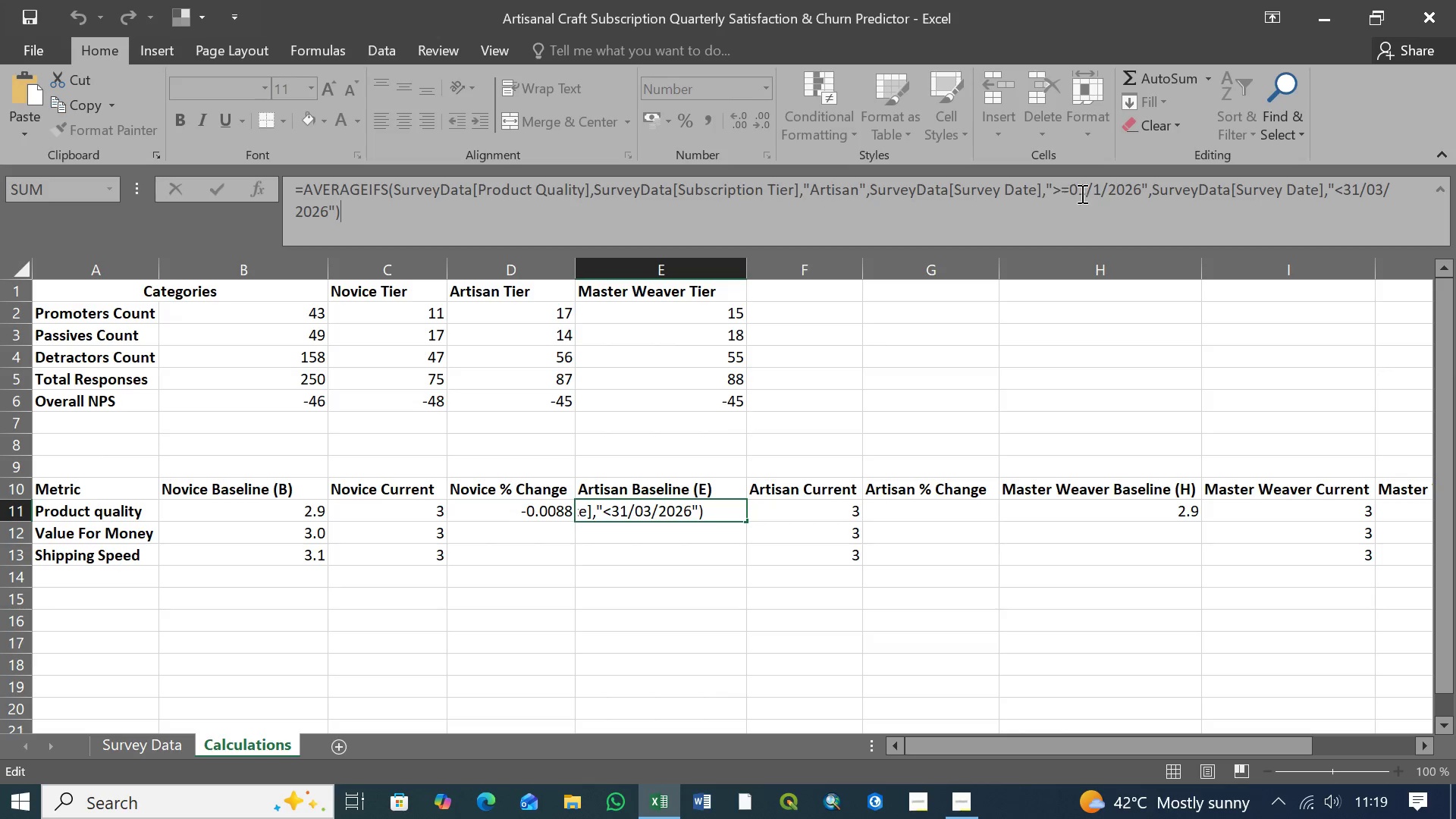 
key(Enter)
 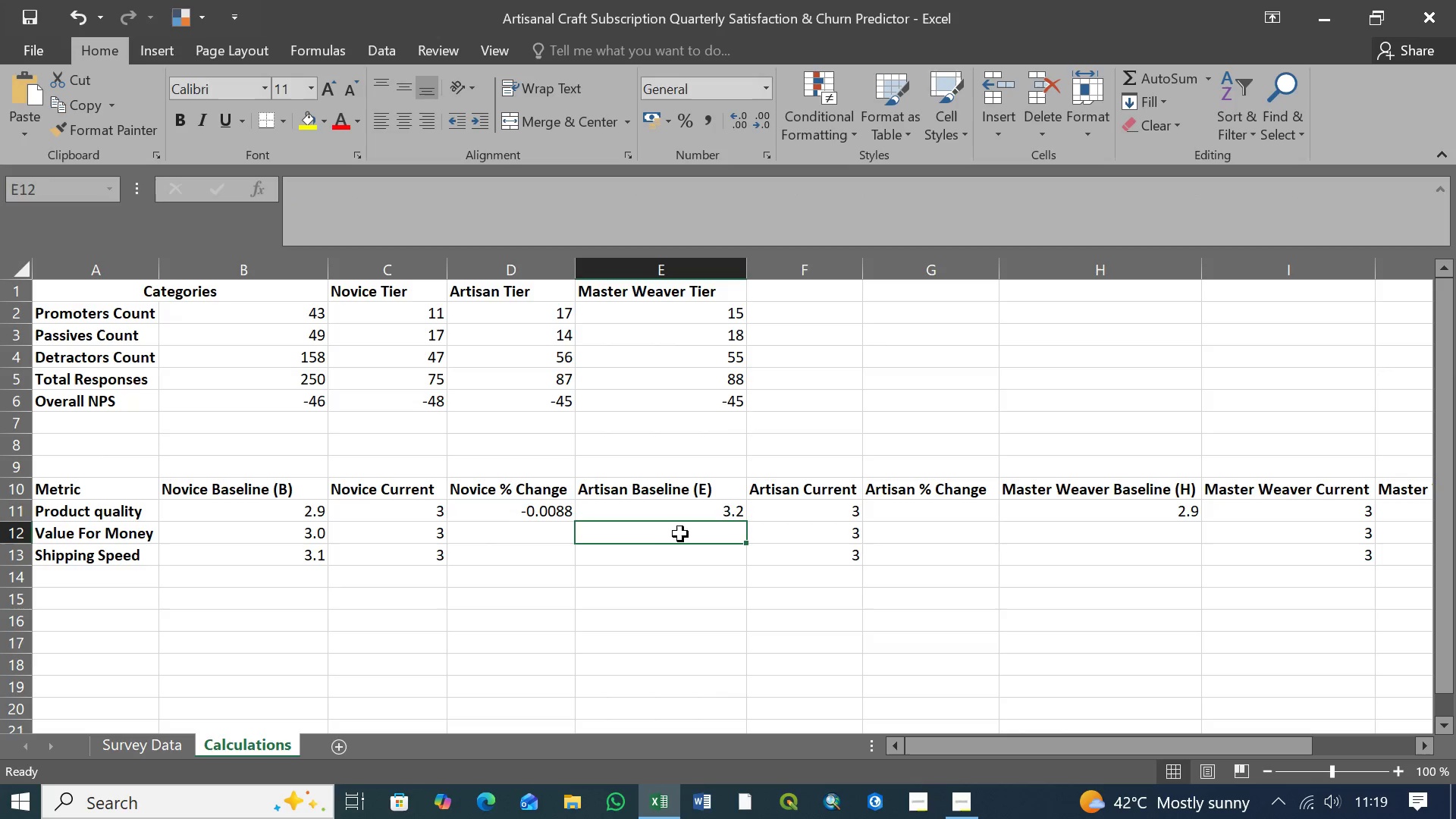 
left_click([683, 529])
 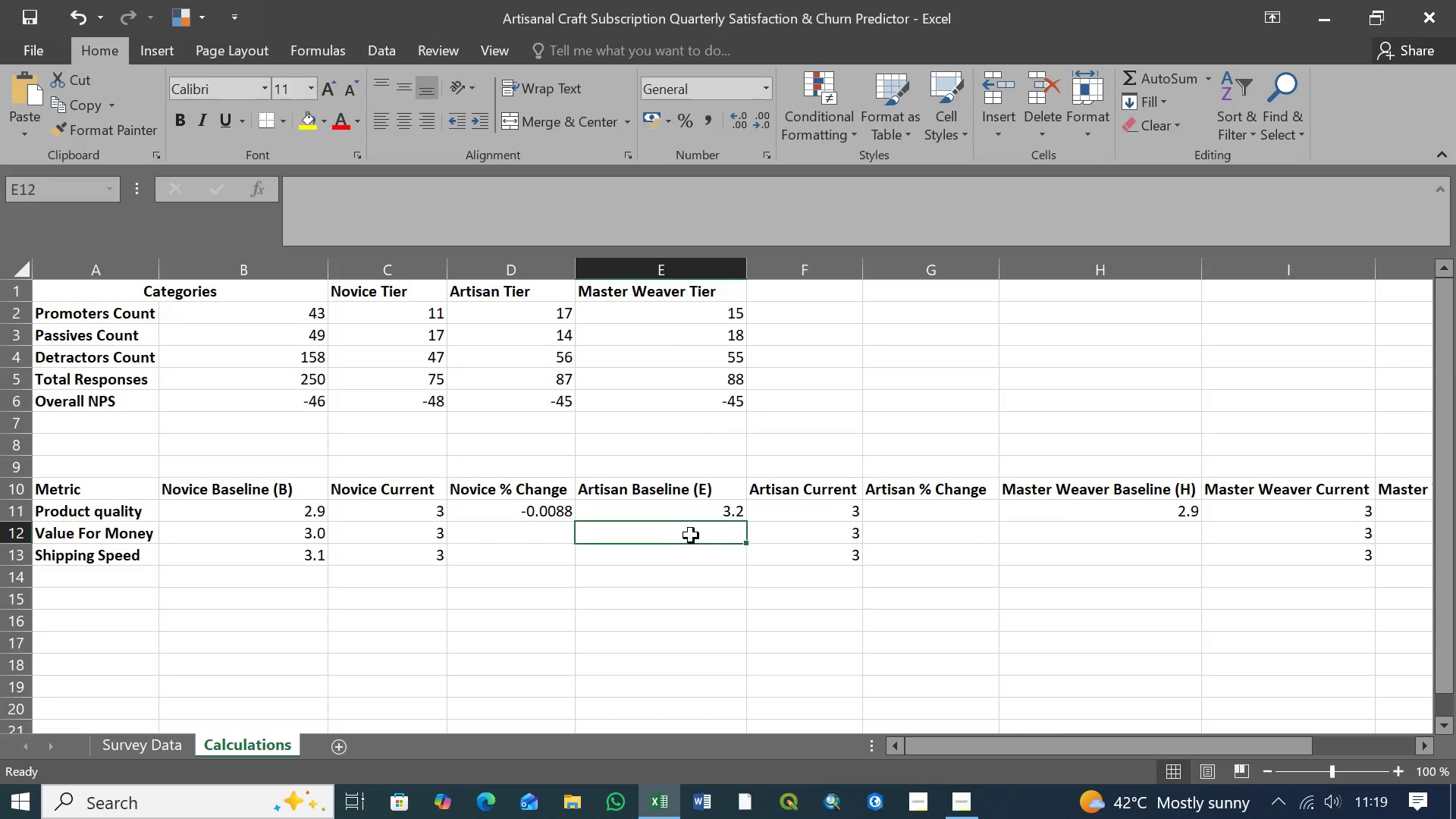 
left_click([692, 535])
 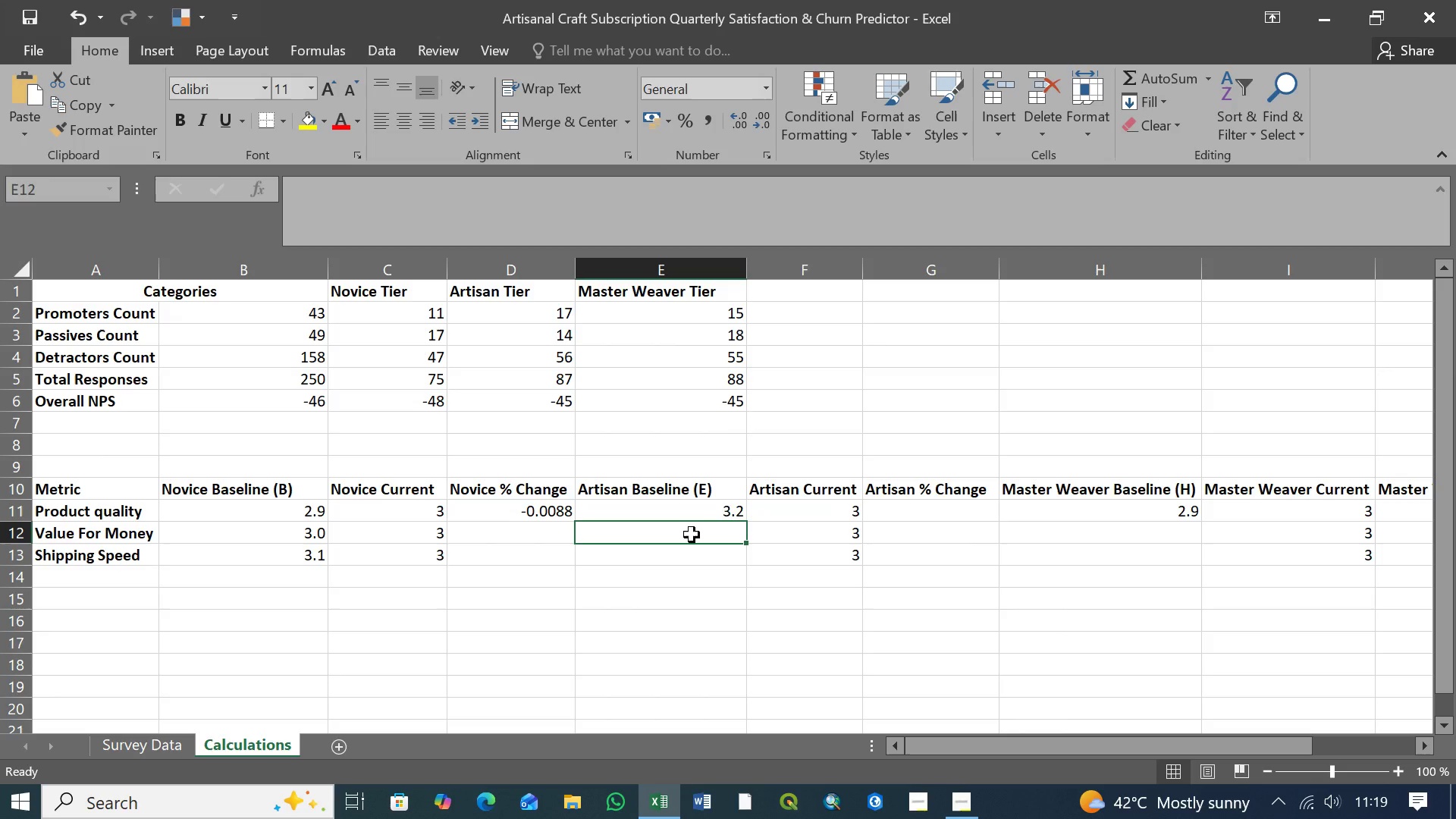 
key(Control+V)
 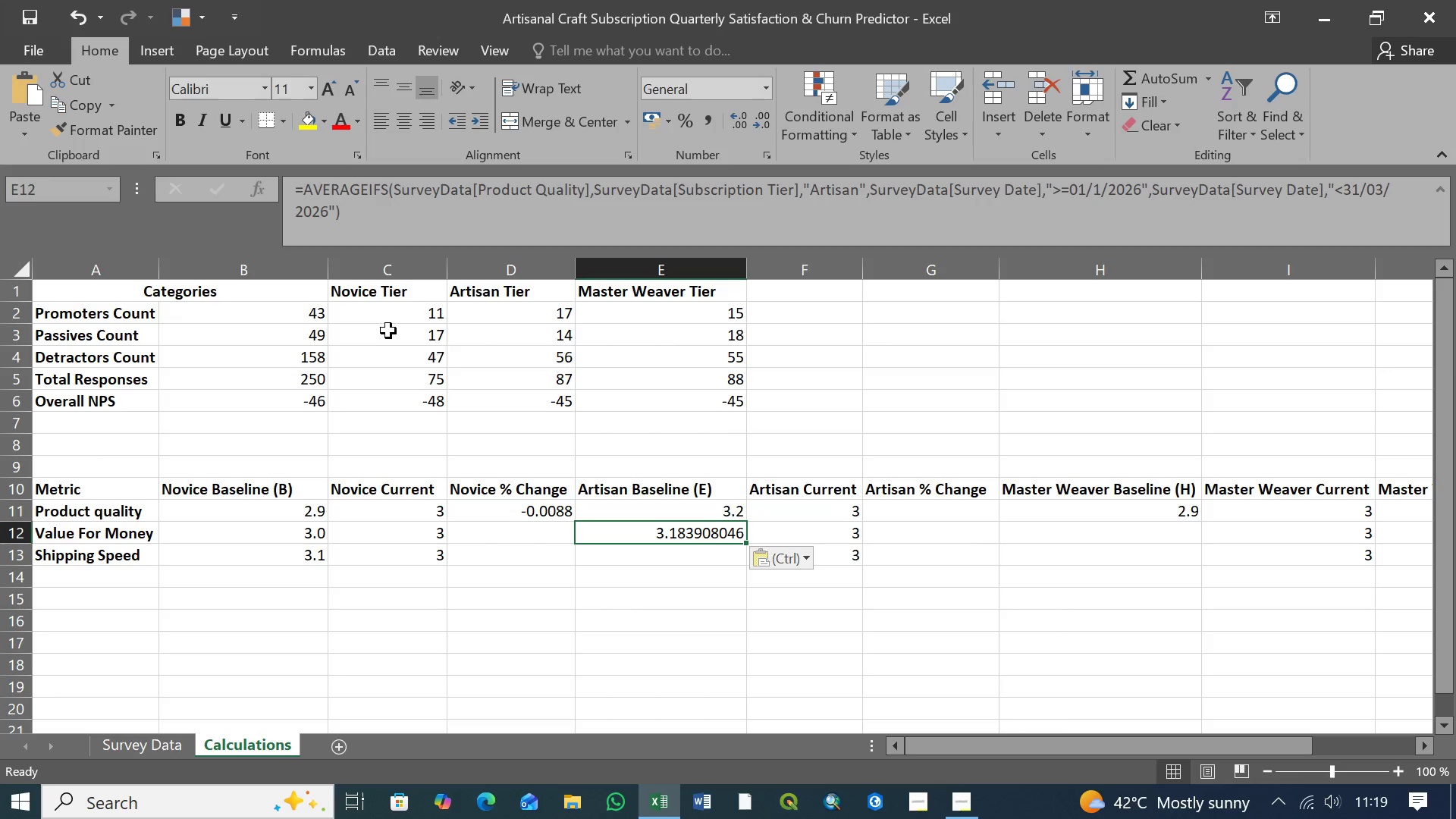 
mouse_move([404, 210])
 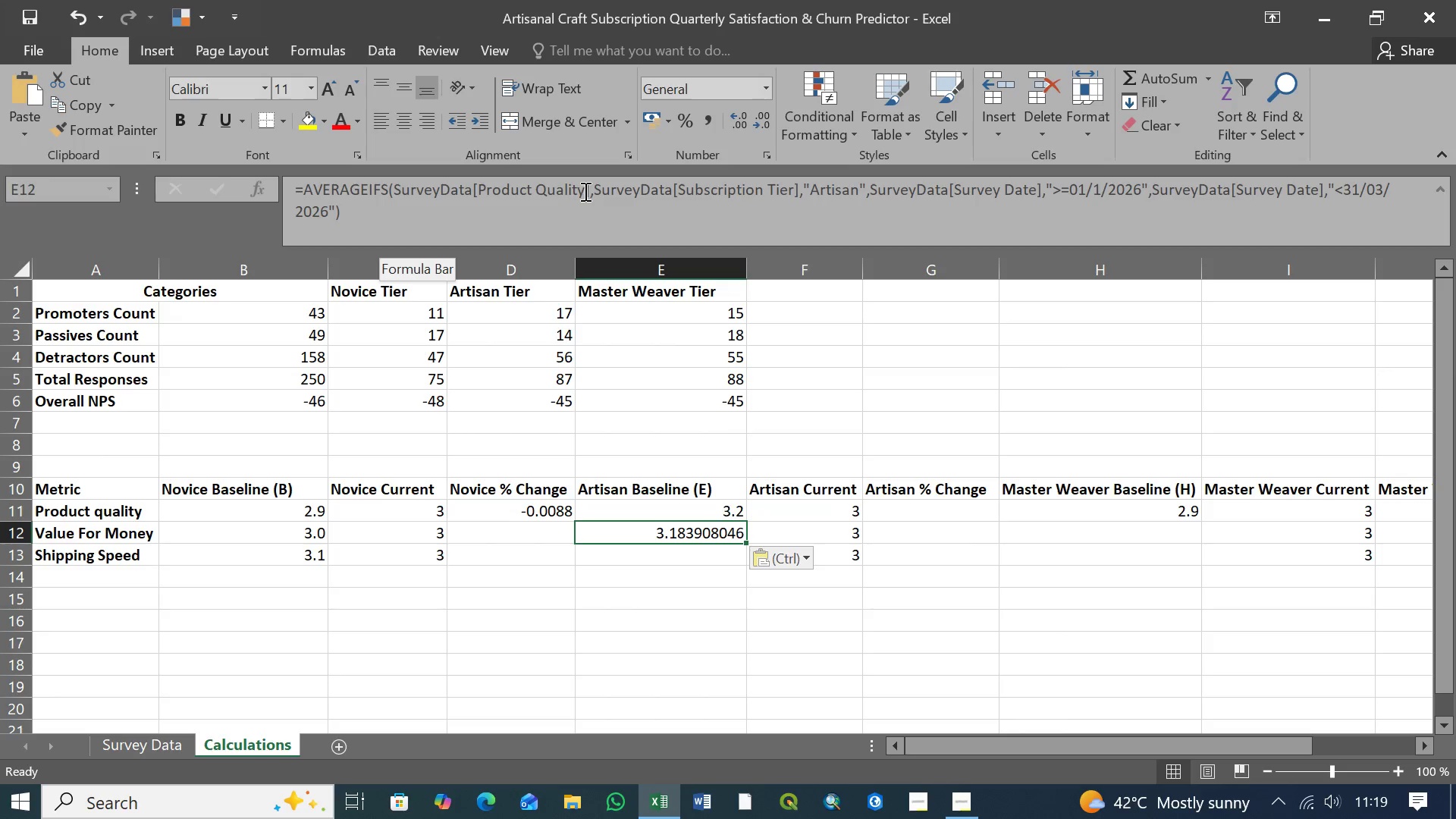 
left_click([585, 191])
 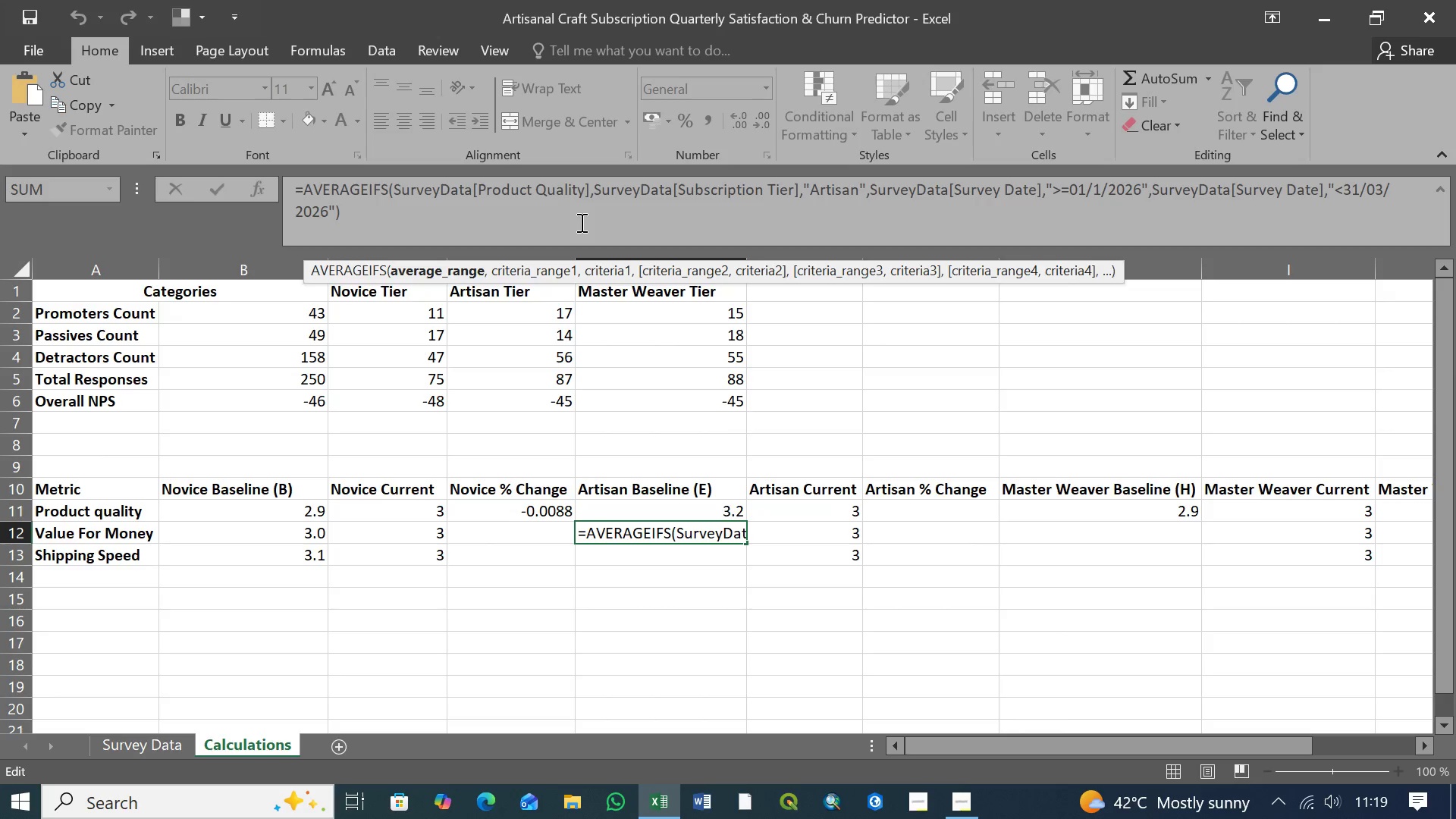 
key(Backspace)
 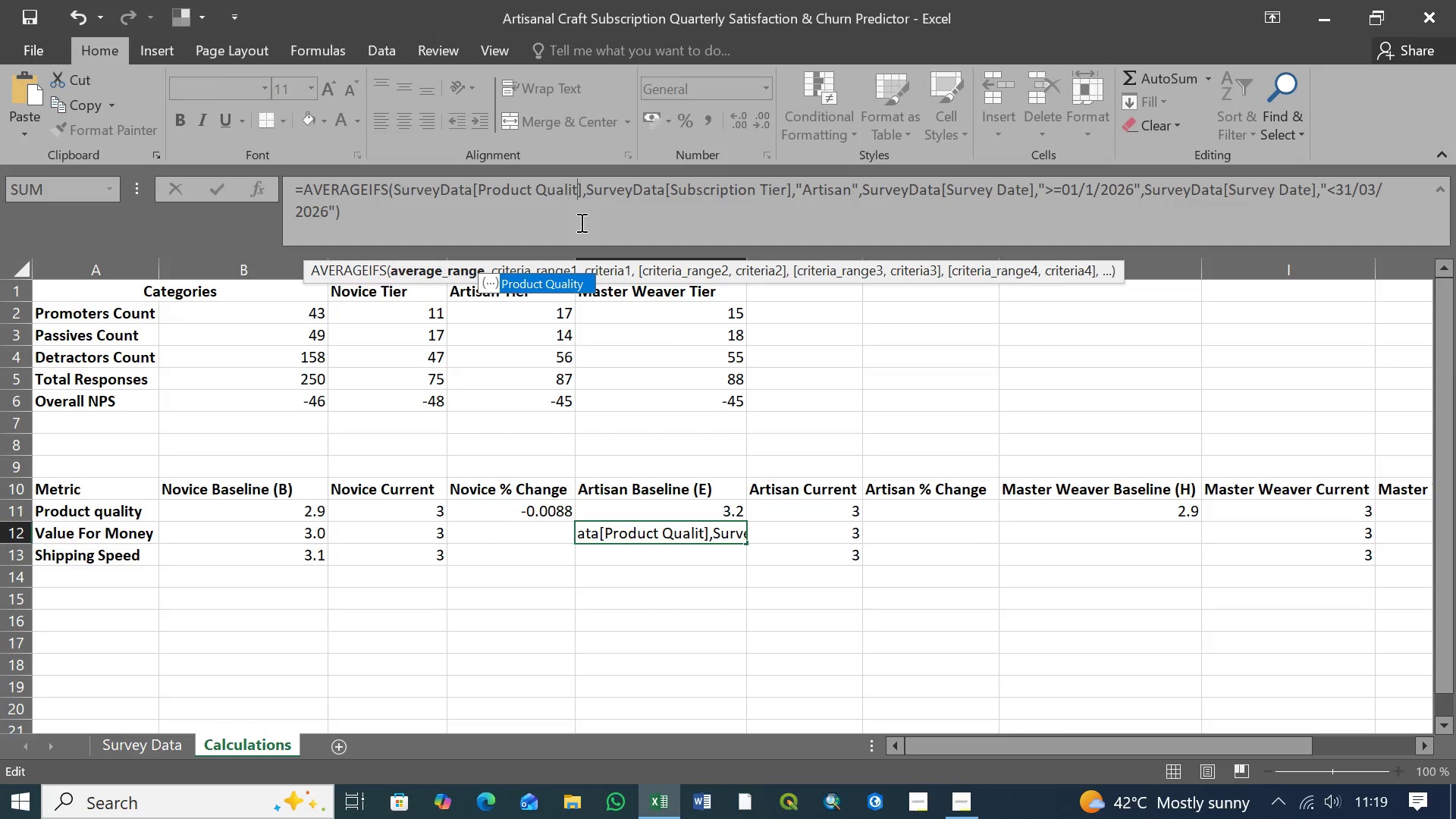 
key(Backspace)
 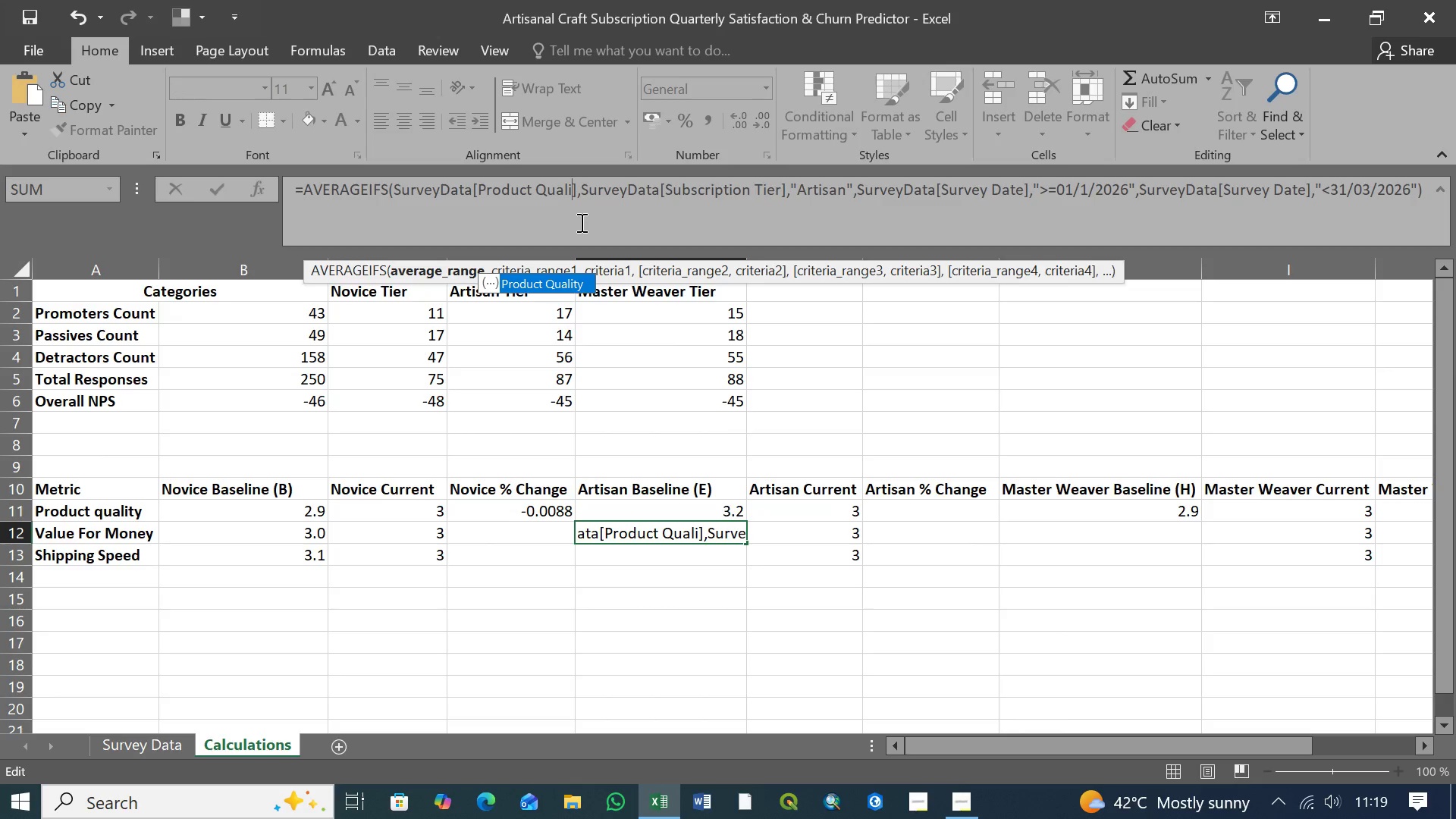 
key(Backspace)
 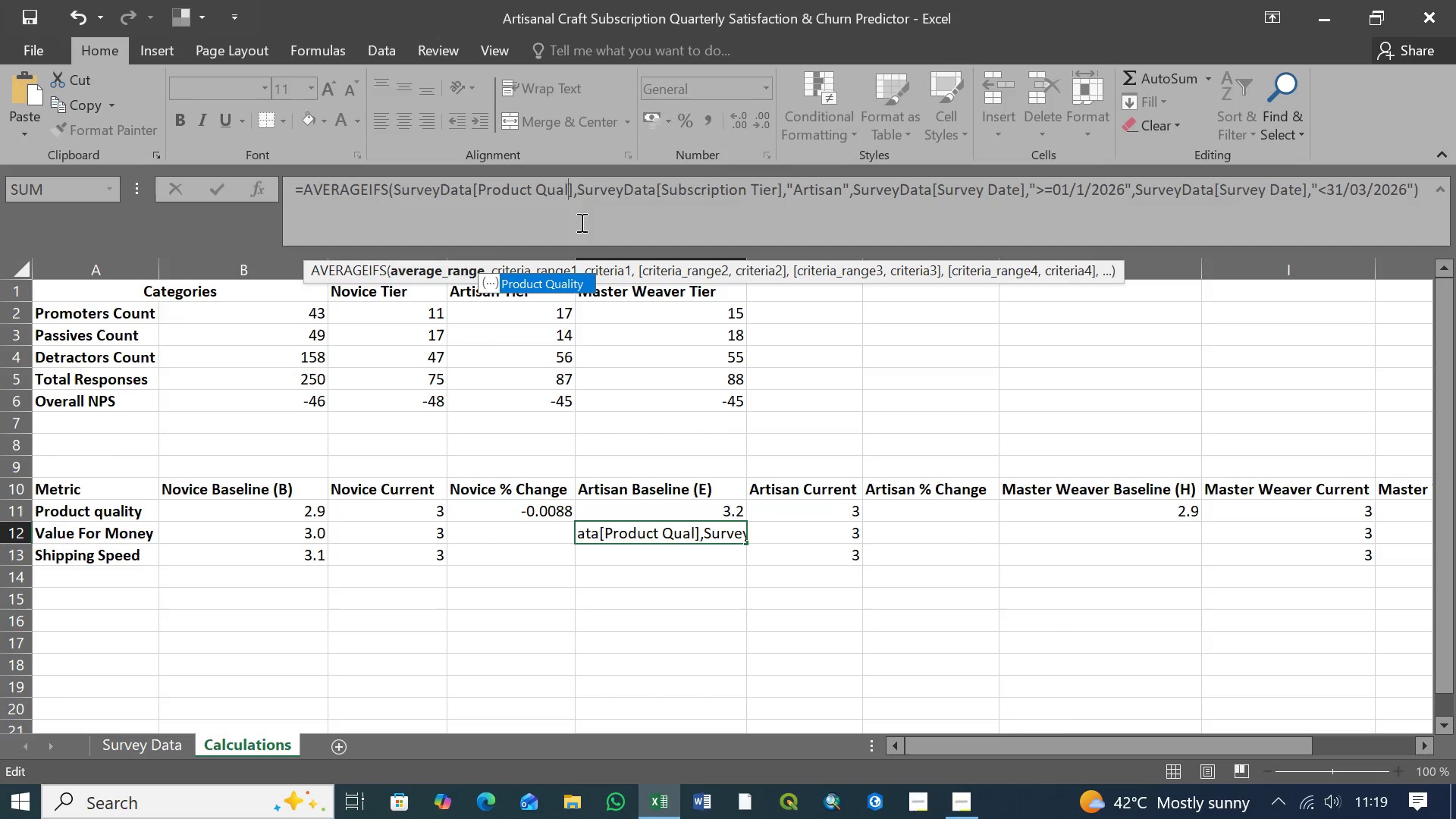 
key(Backspace)
 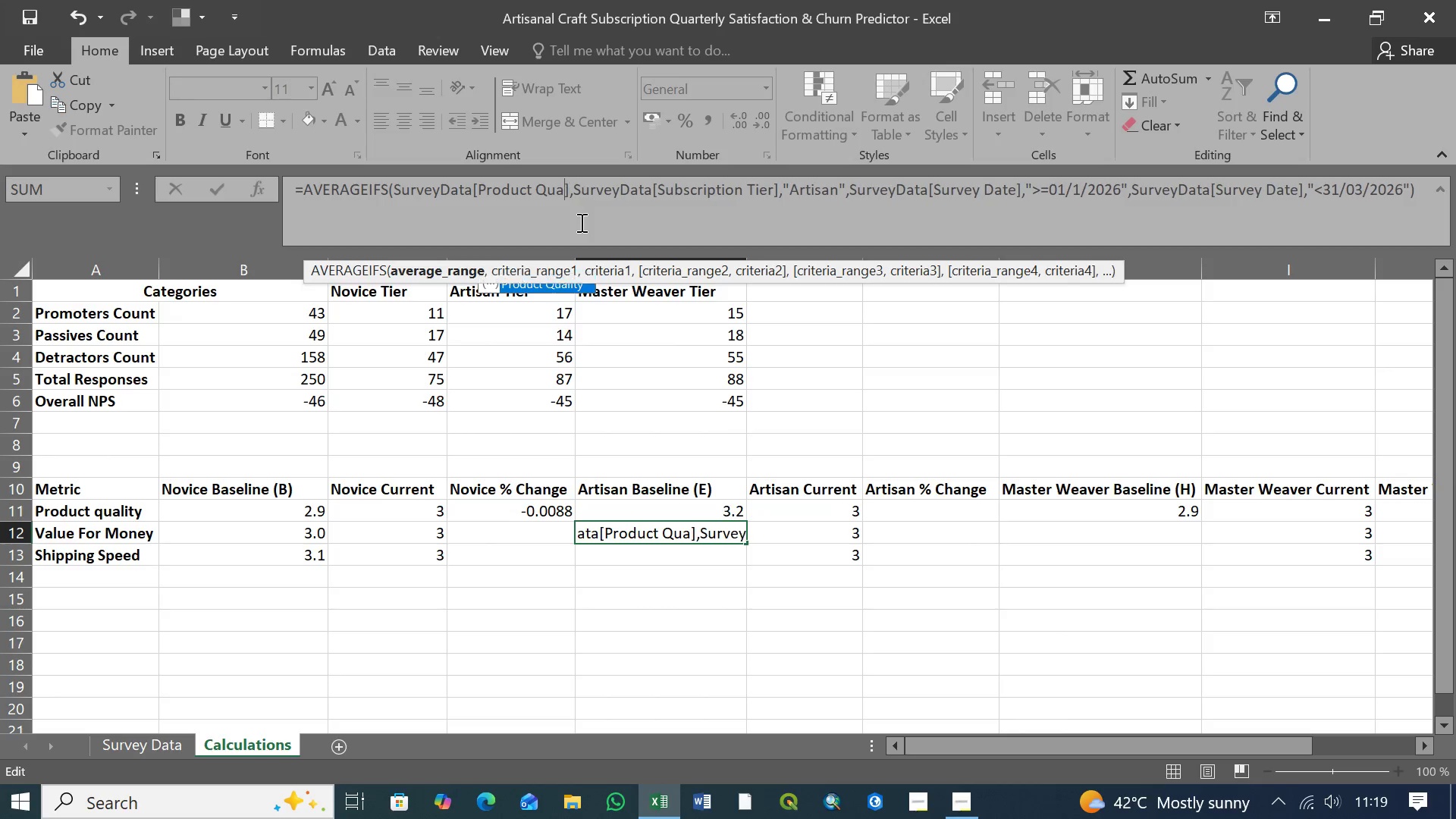 
key(Backspace)
 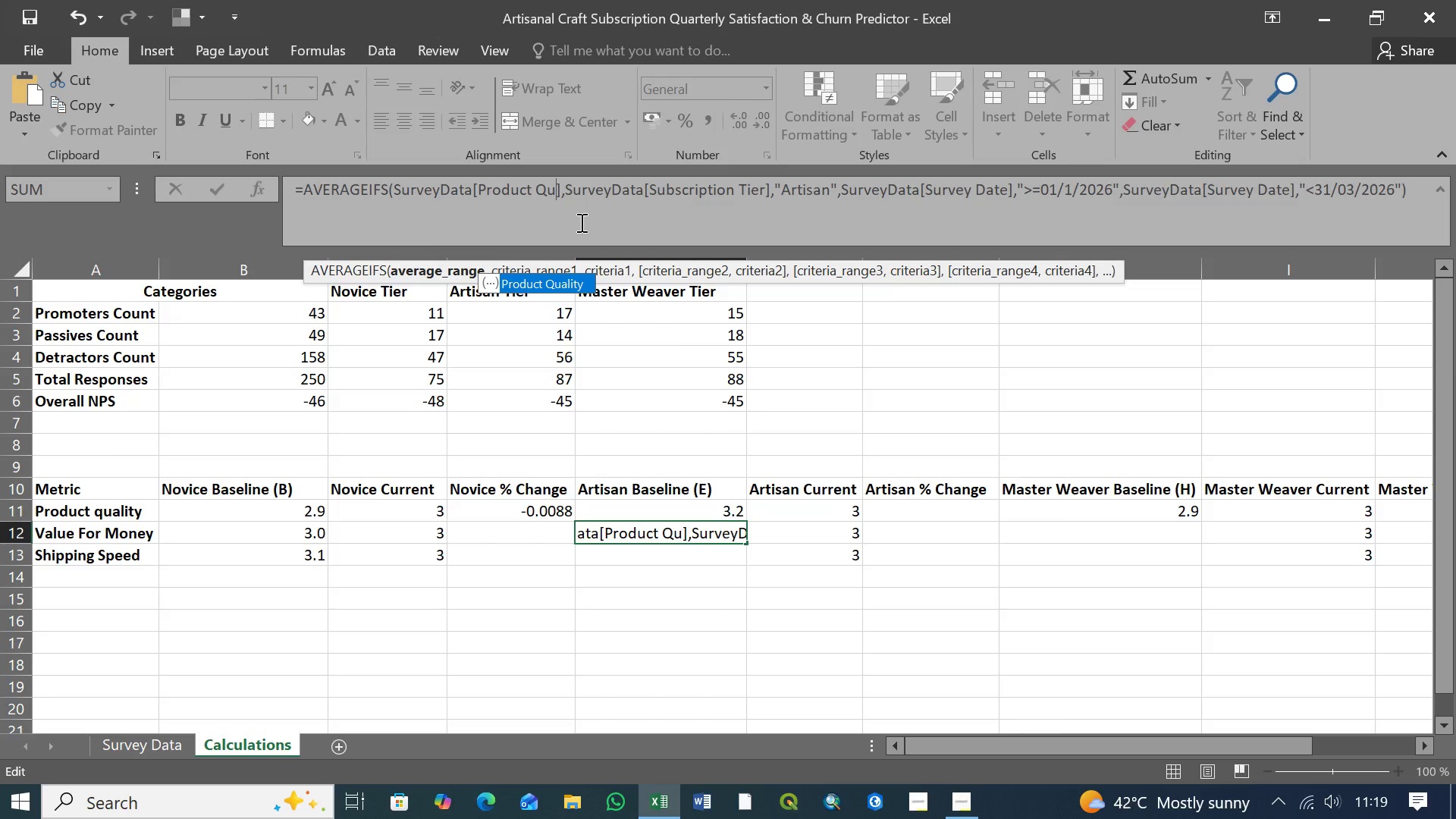 
key(Backspace)
 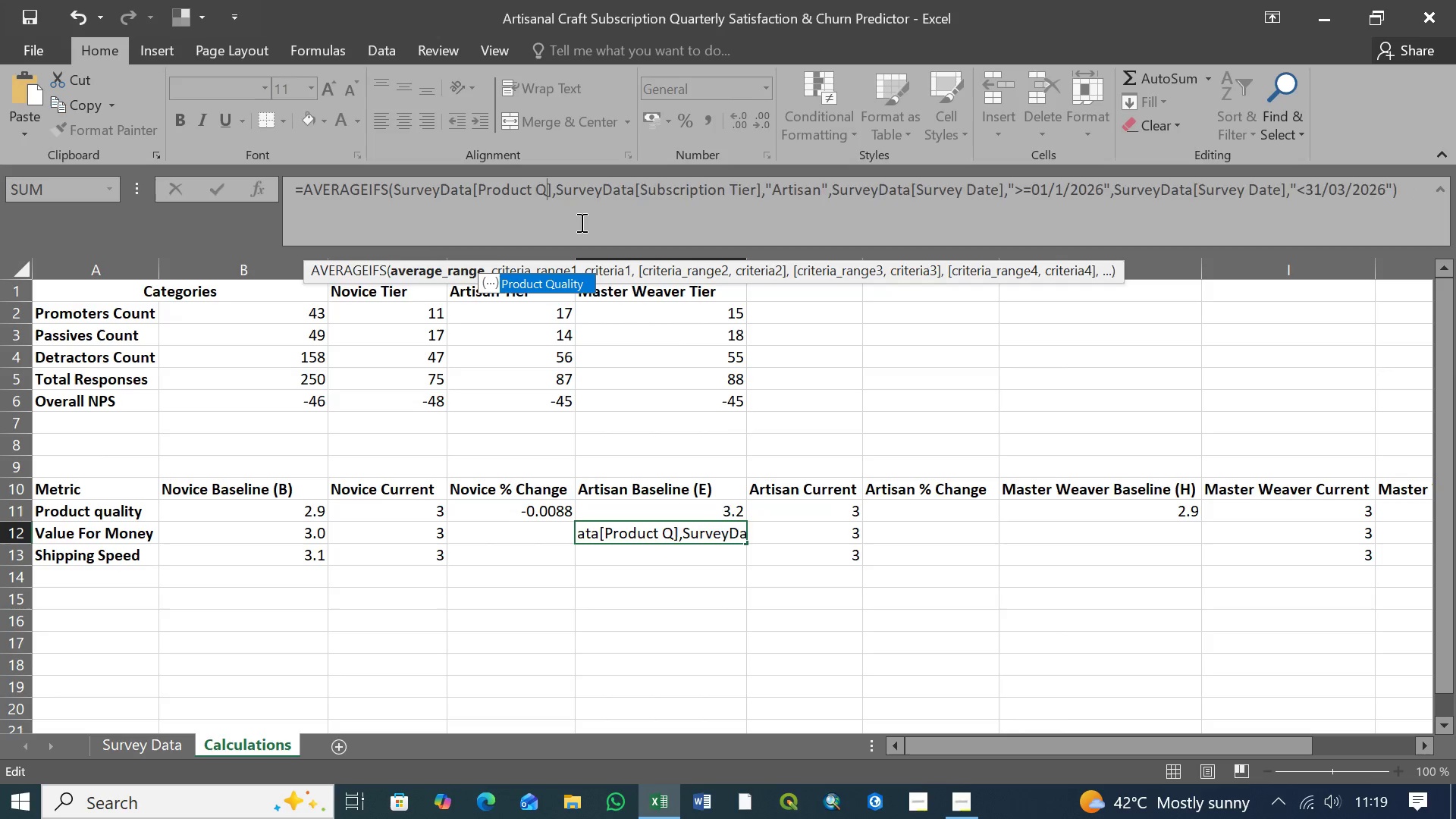 
key(Backspace)
 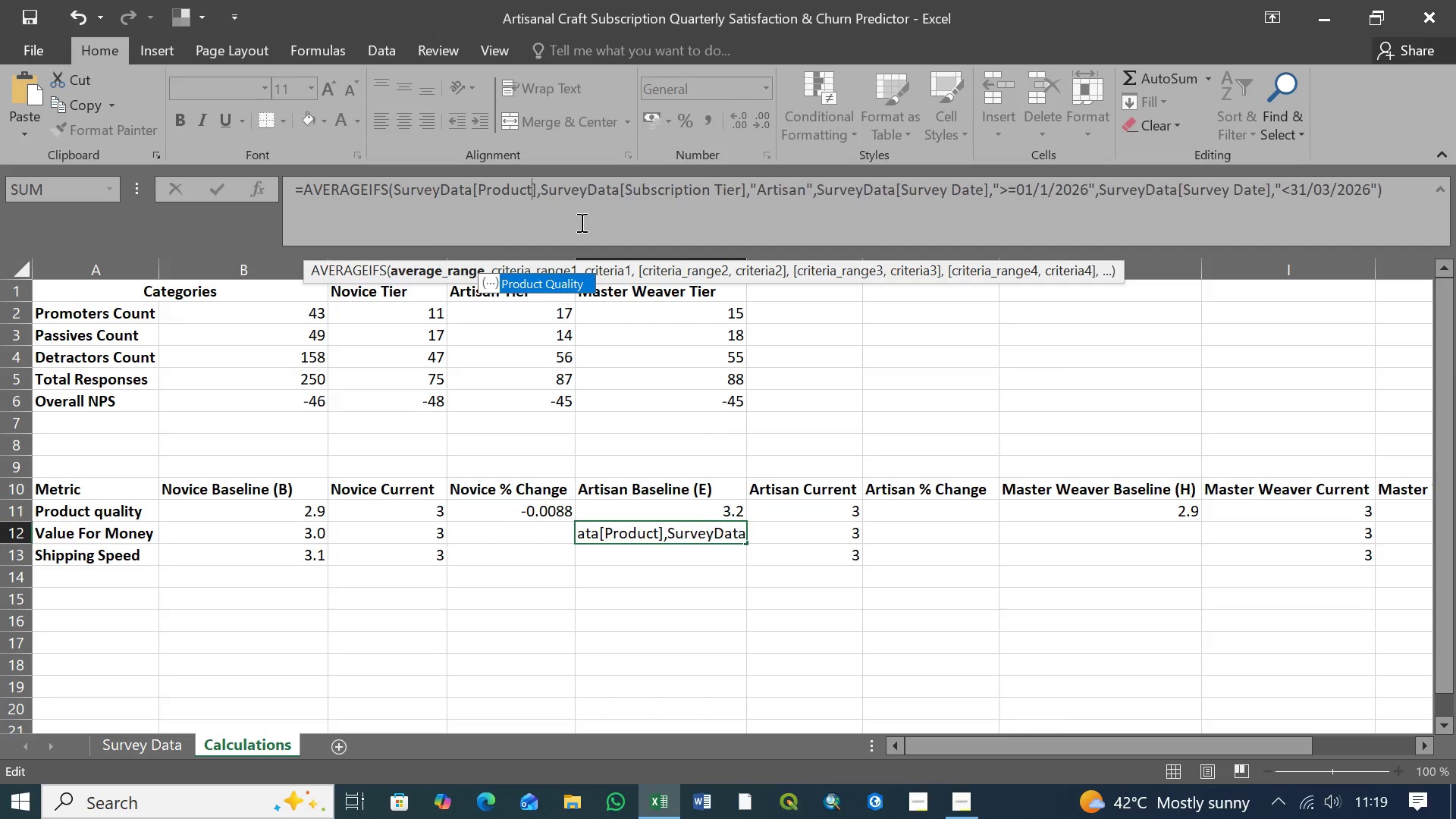 
key(Backspace)
 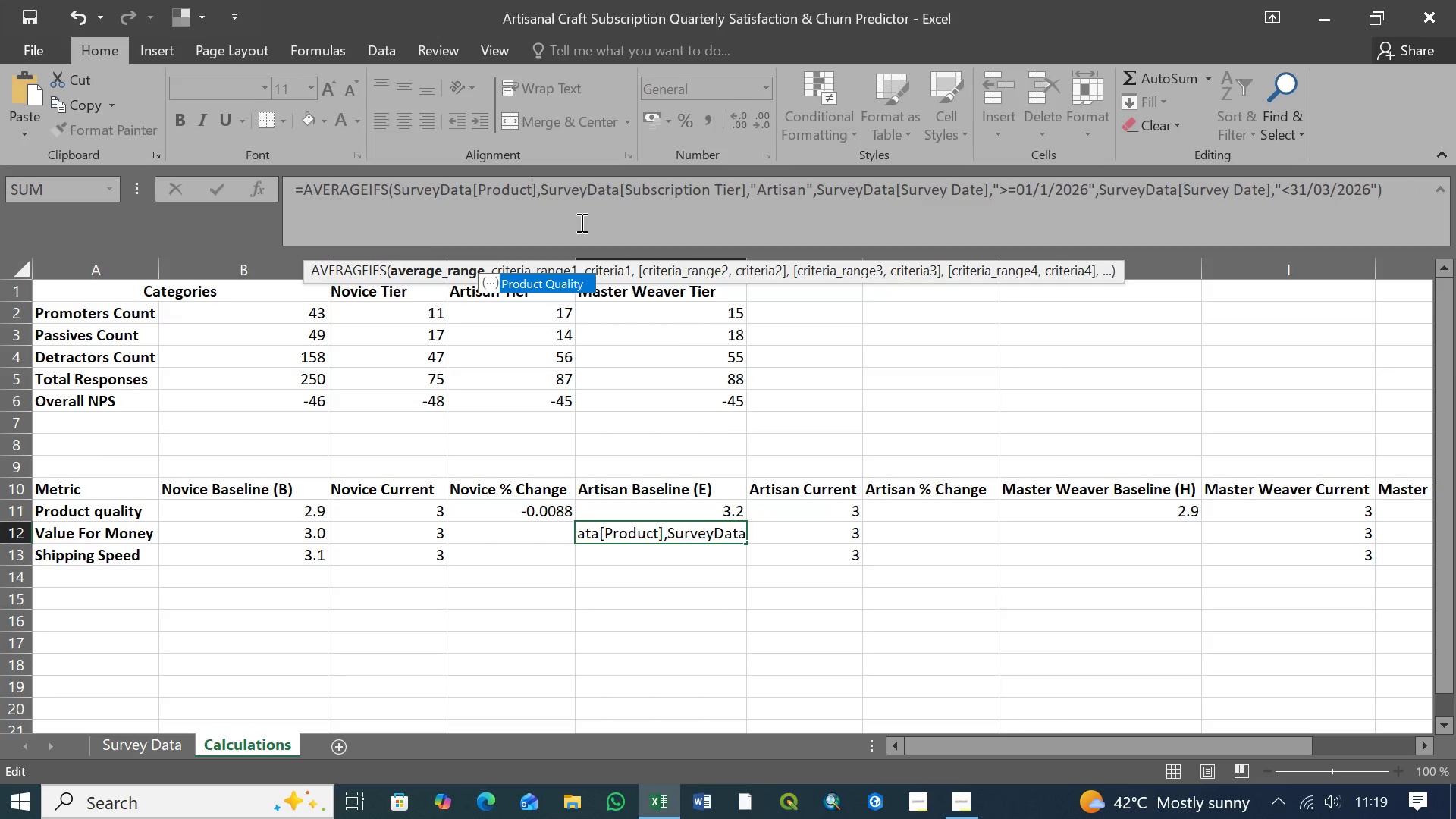 
key(Backspace)
 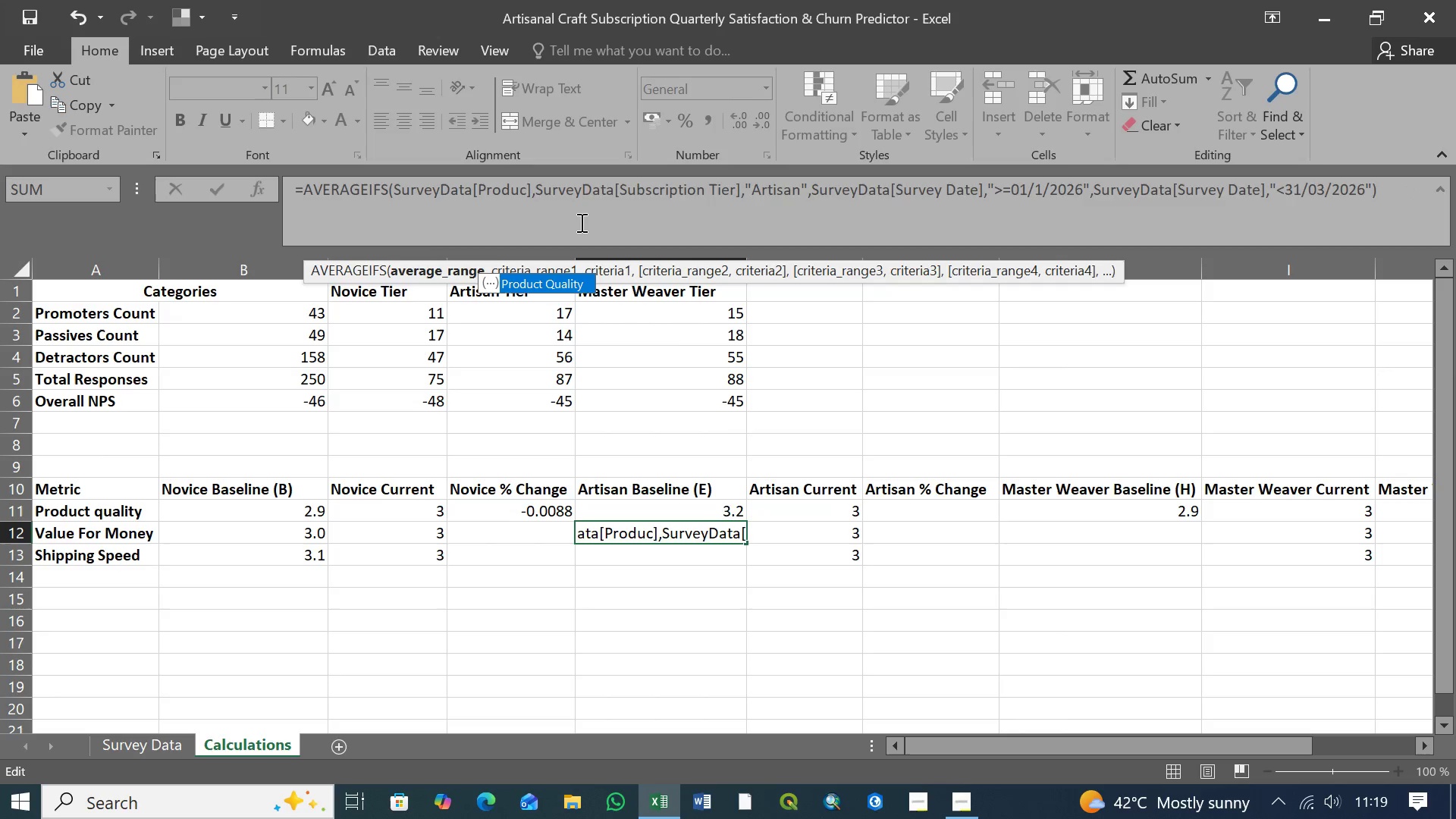 
key(Backspace)
 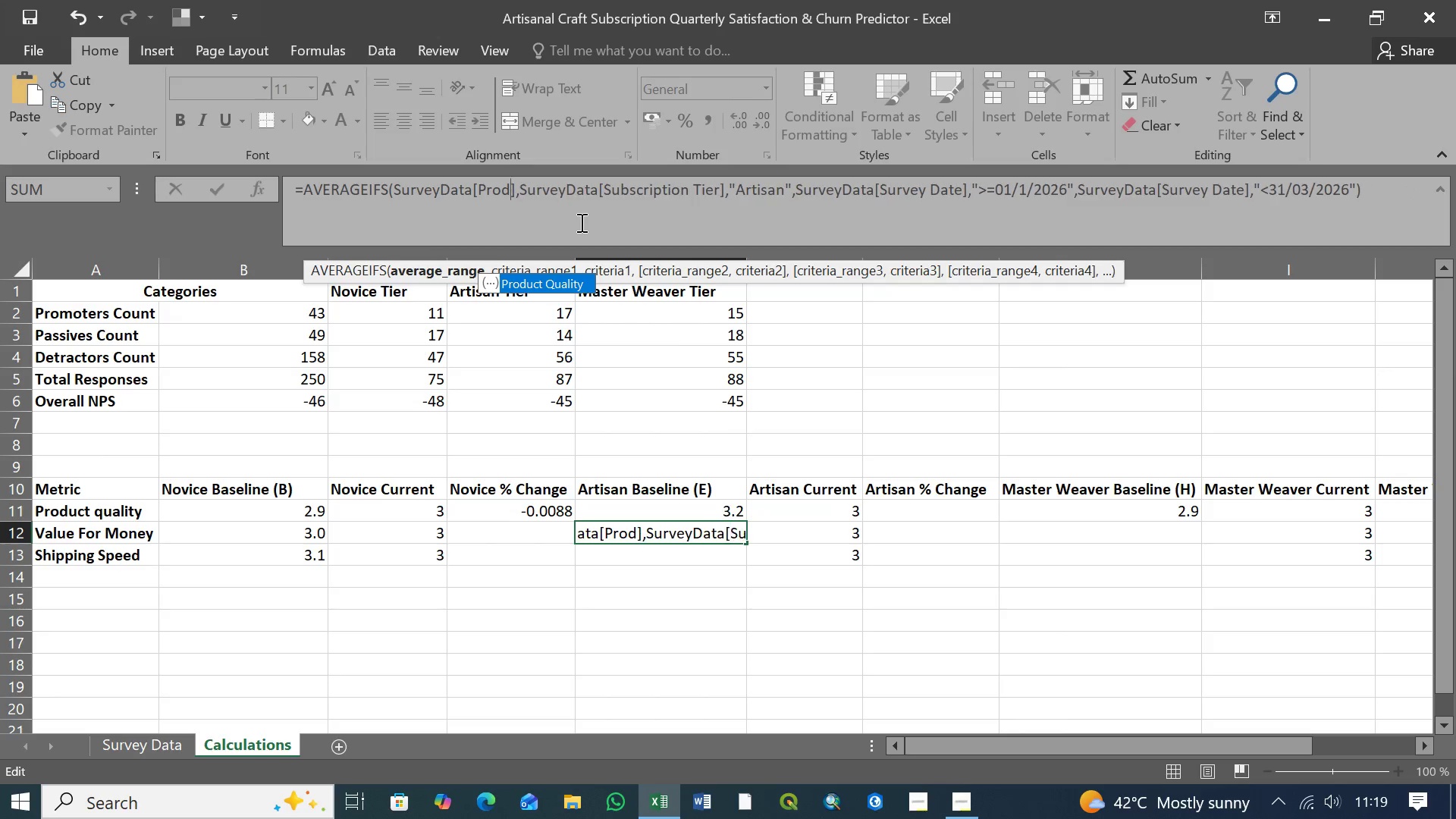 
key(Backspace)
 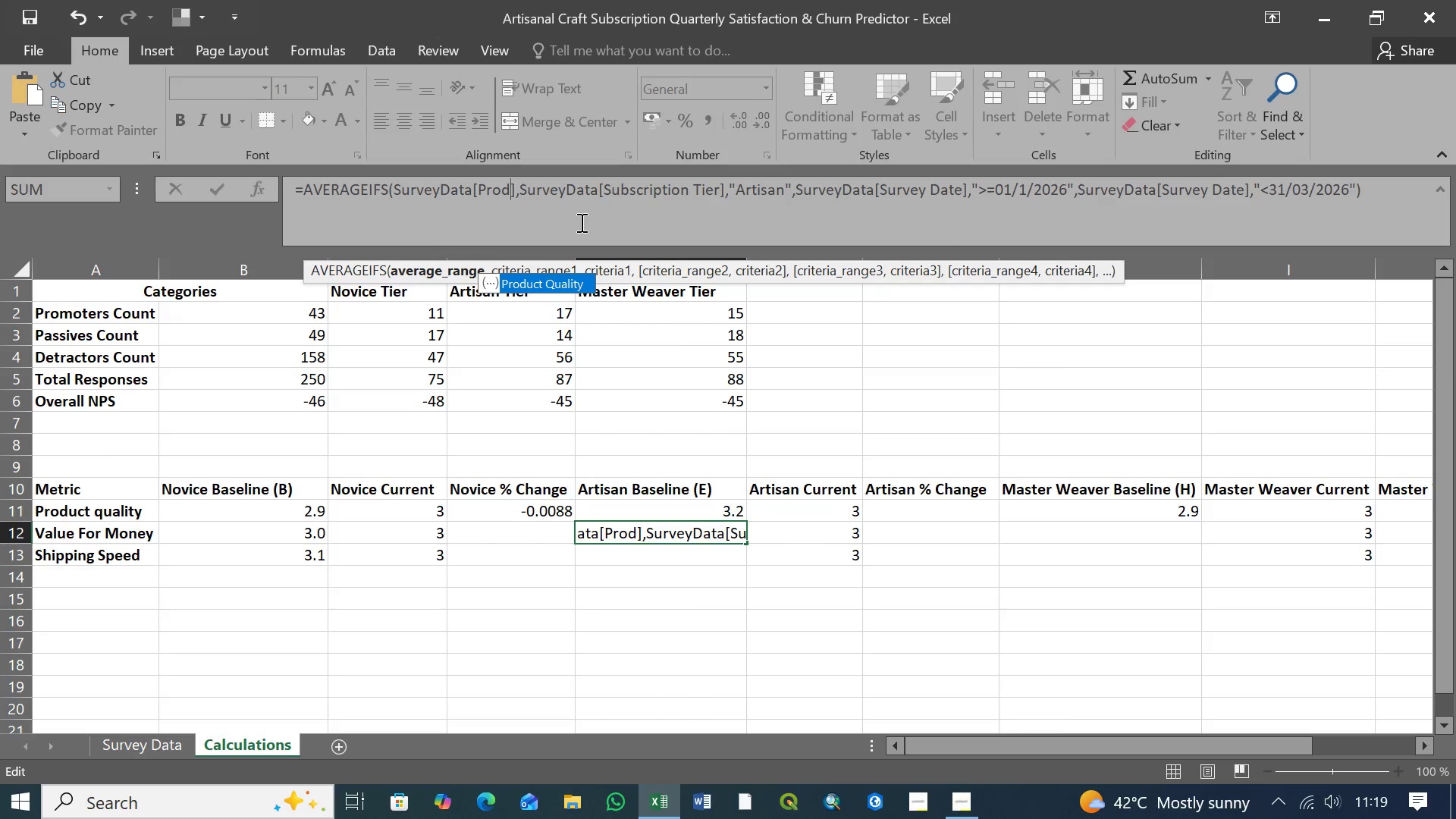 
key(Backspace)
 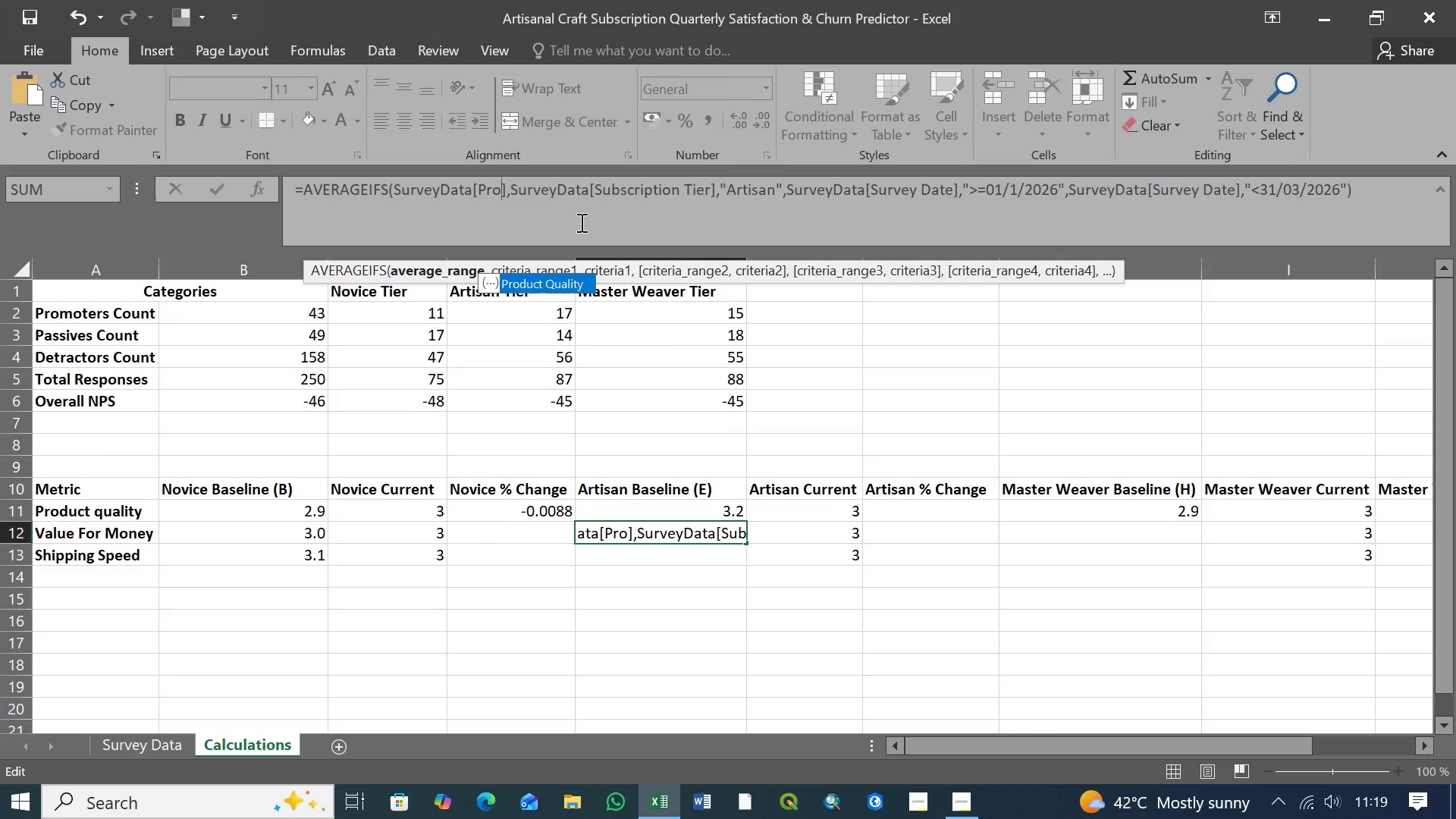 
key(Backspace)
 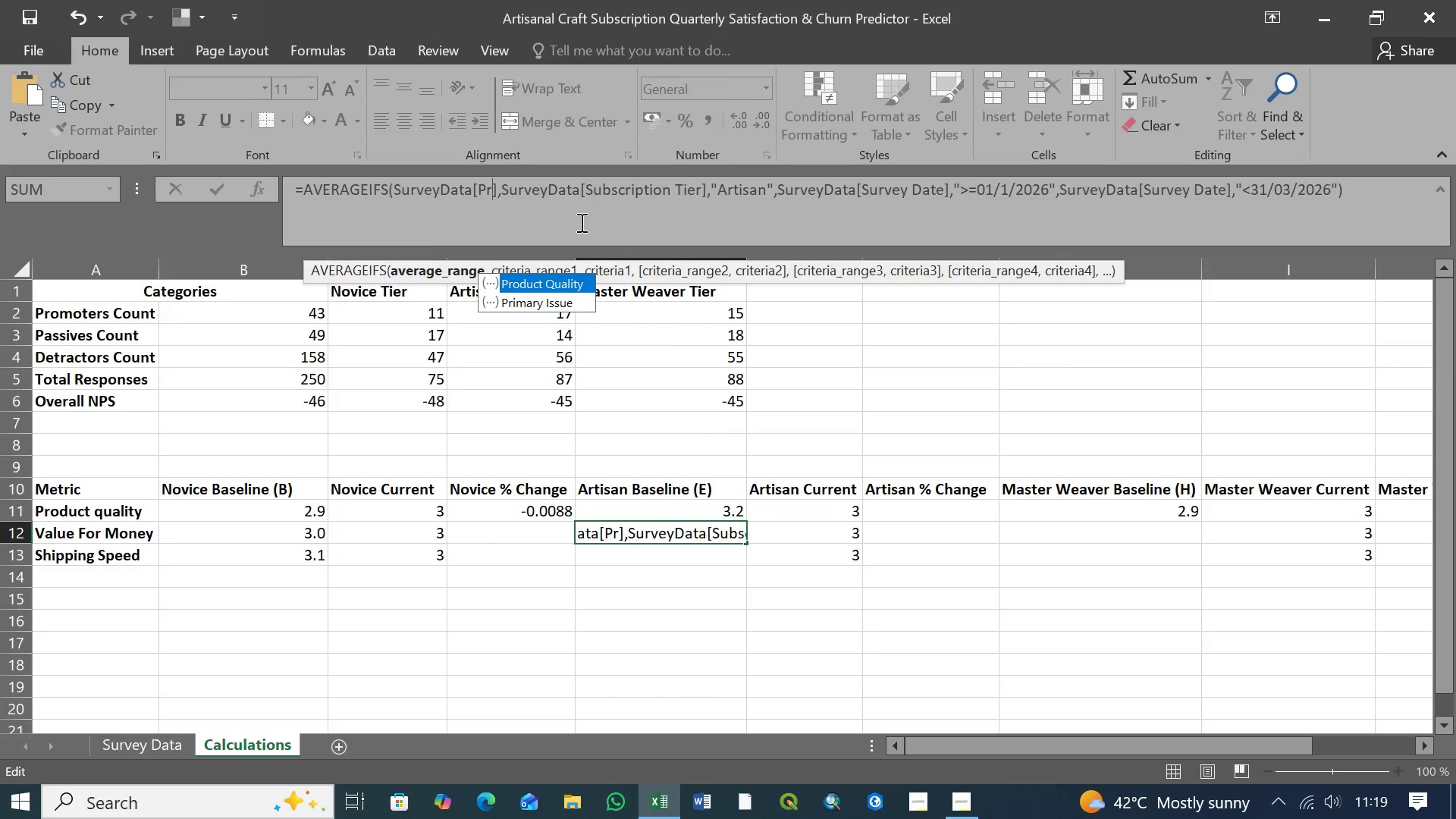 
key(Backspace)
 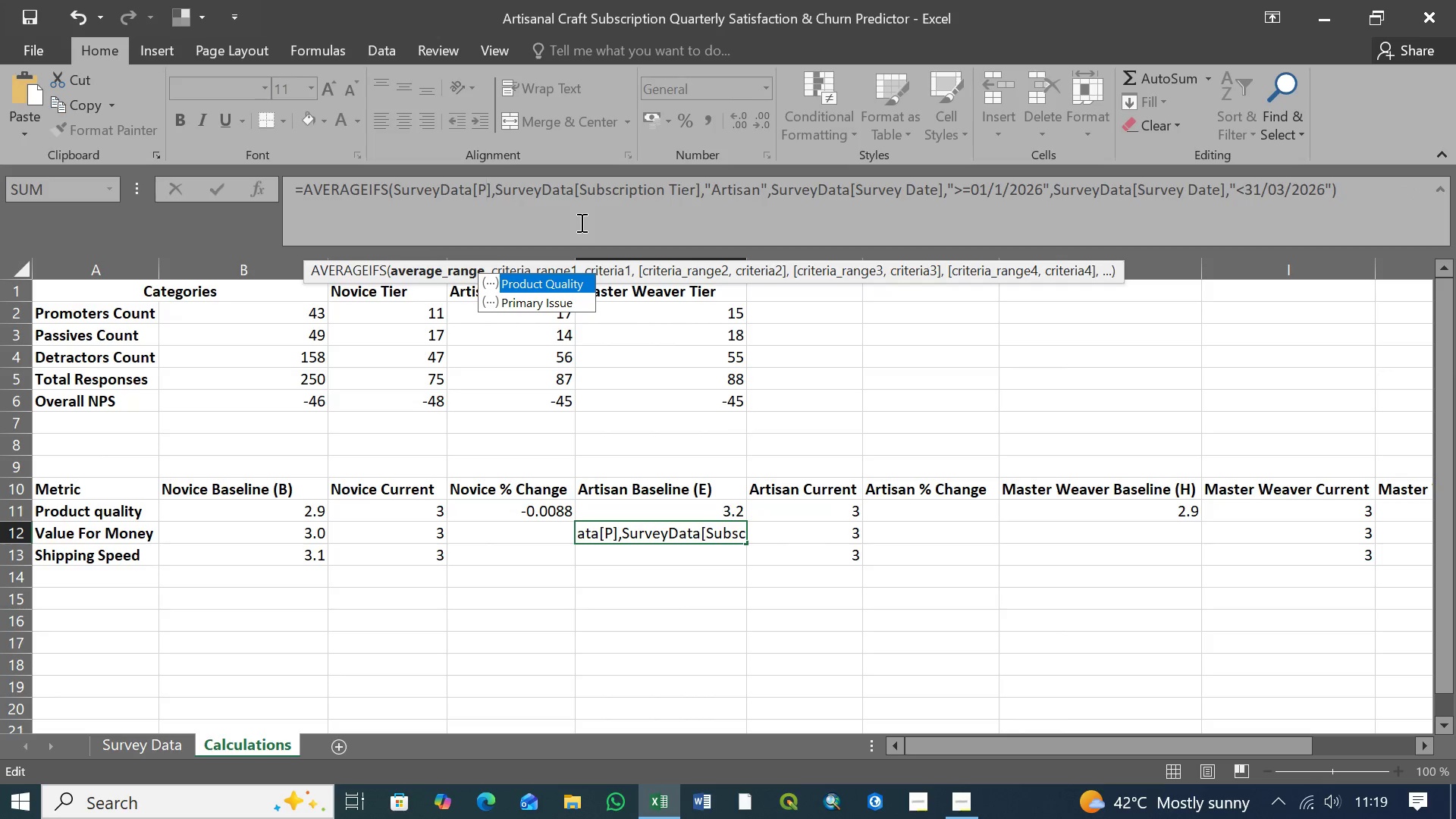 
key(Backspace)
 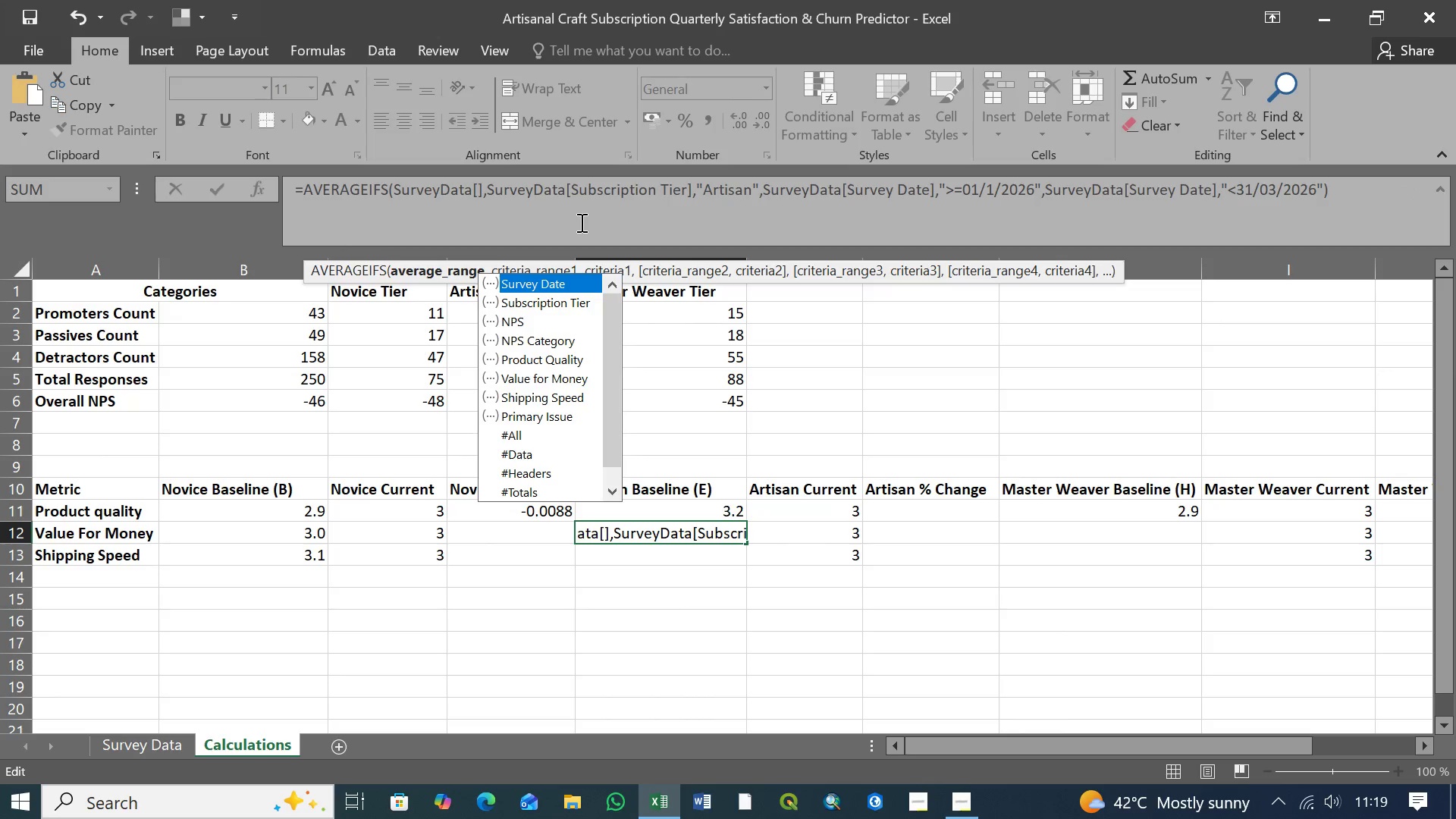 
key(ArrowDown)
 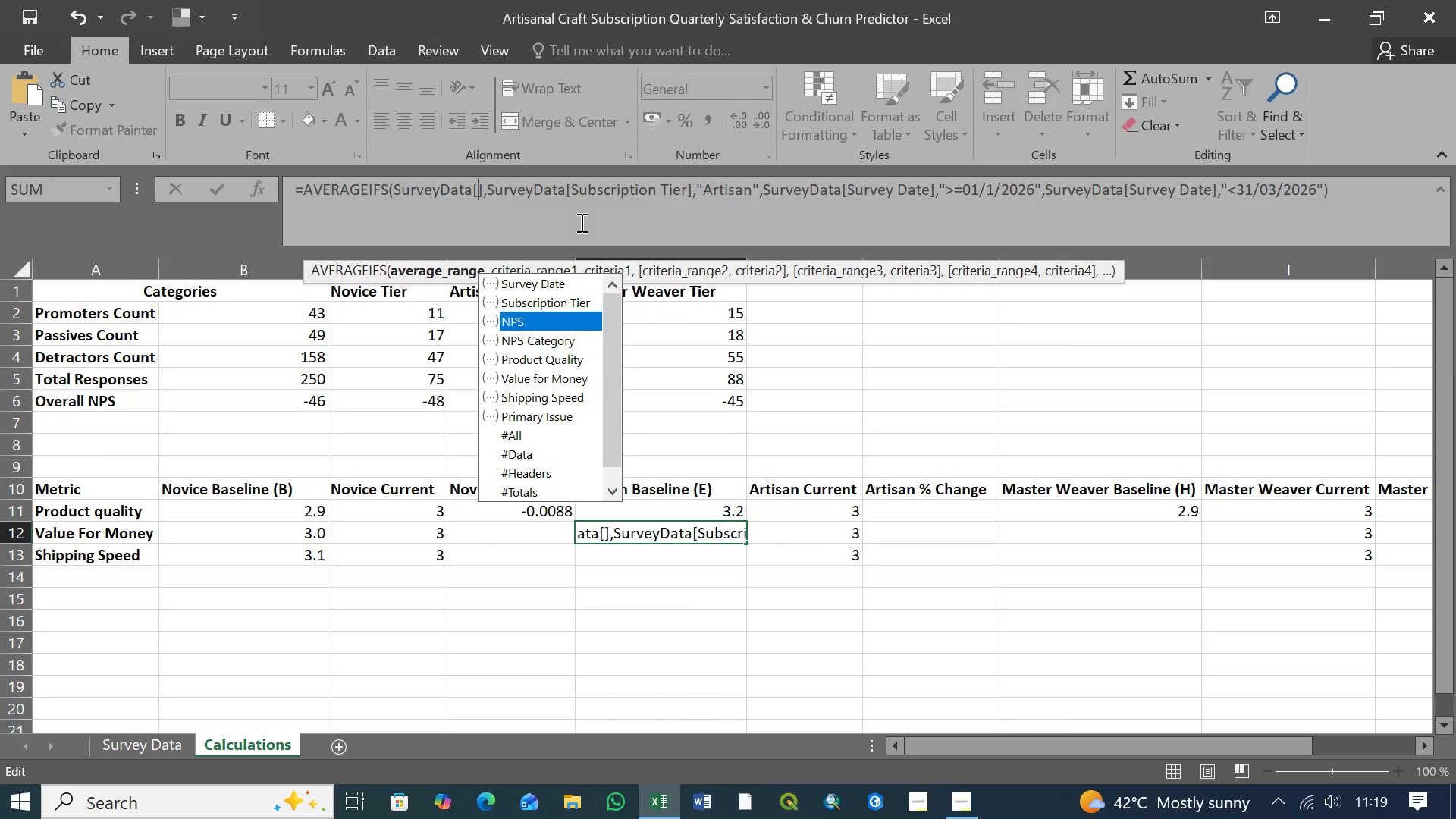 
key(ArrowDown)
 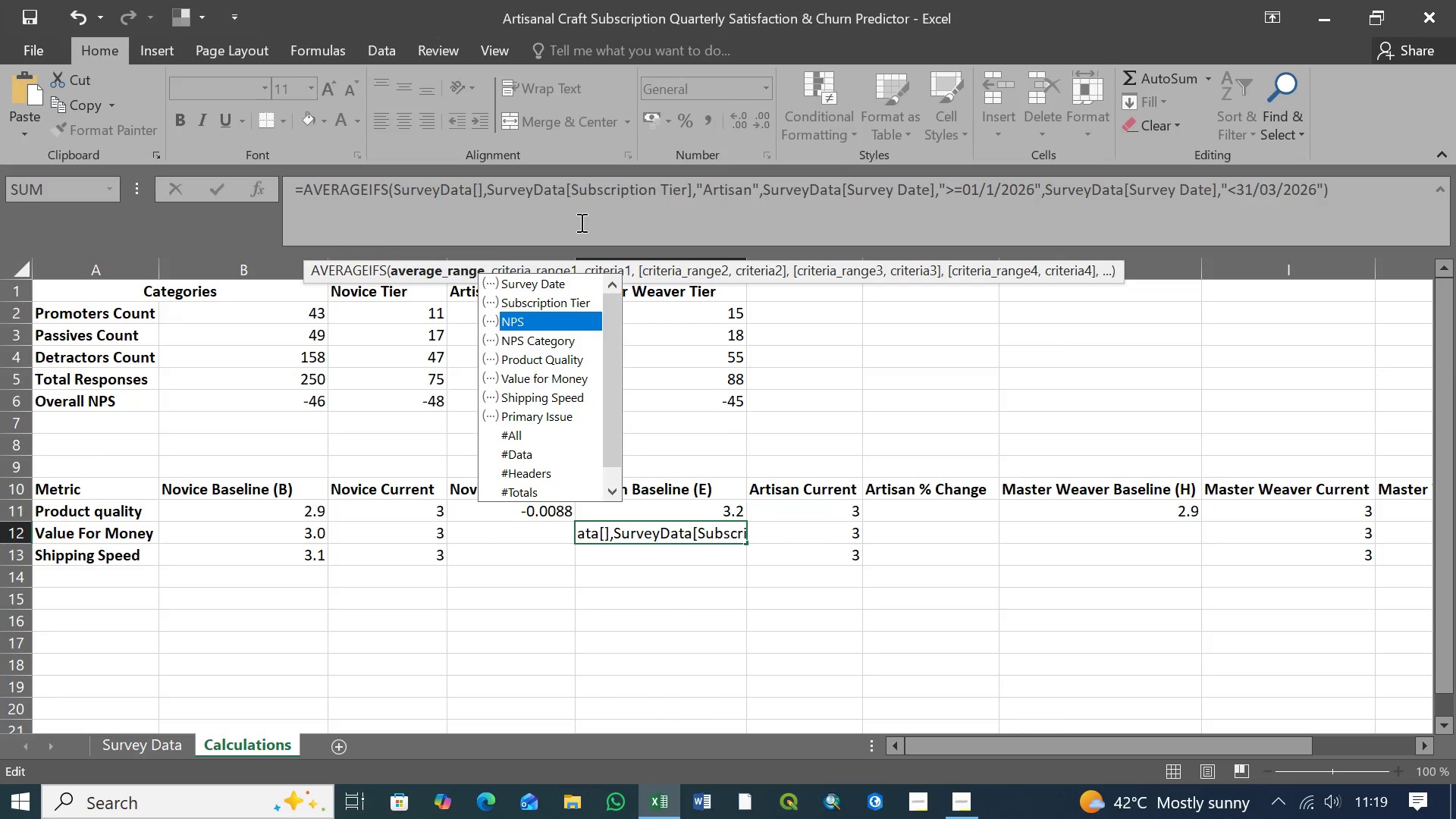 
key(ArrowDown)
 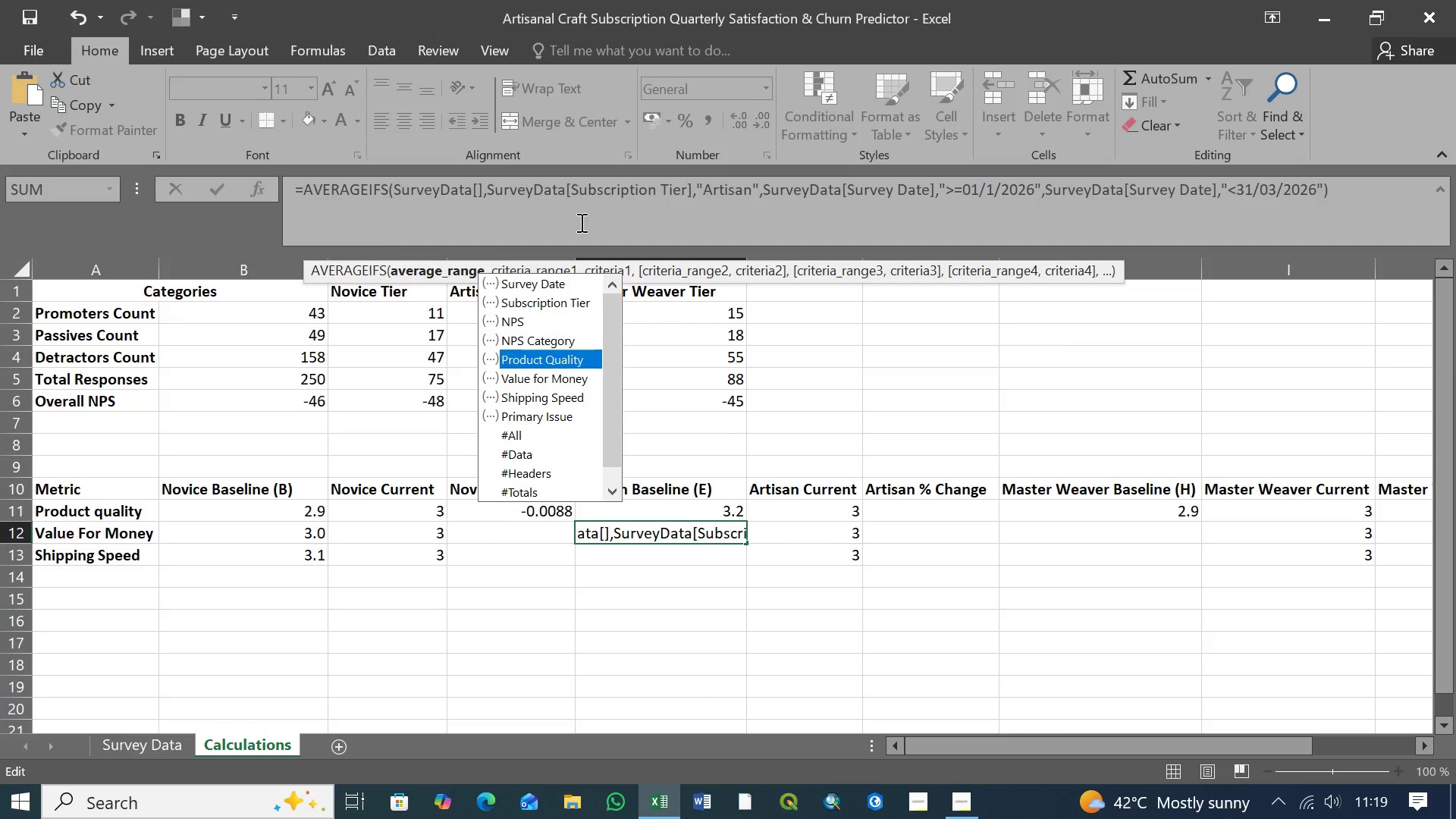 
key(ArrowDown)
 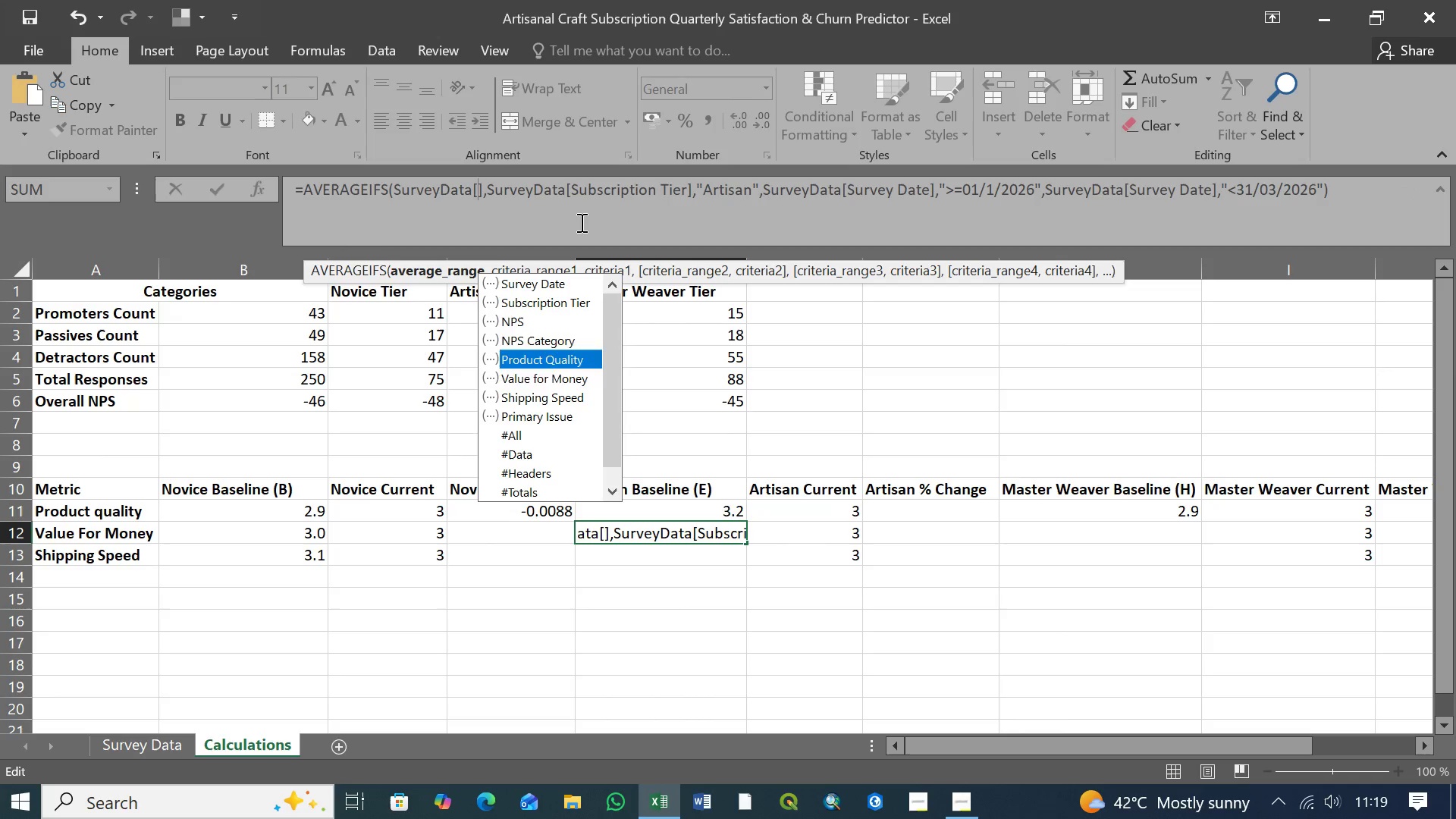 
key(ArrowDown)
 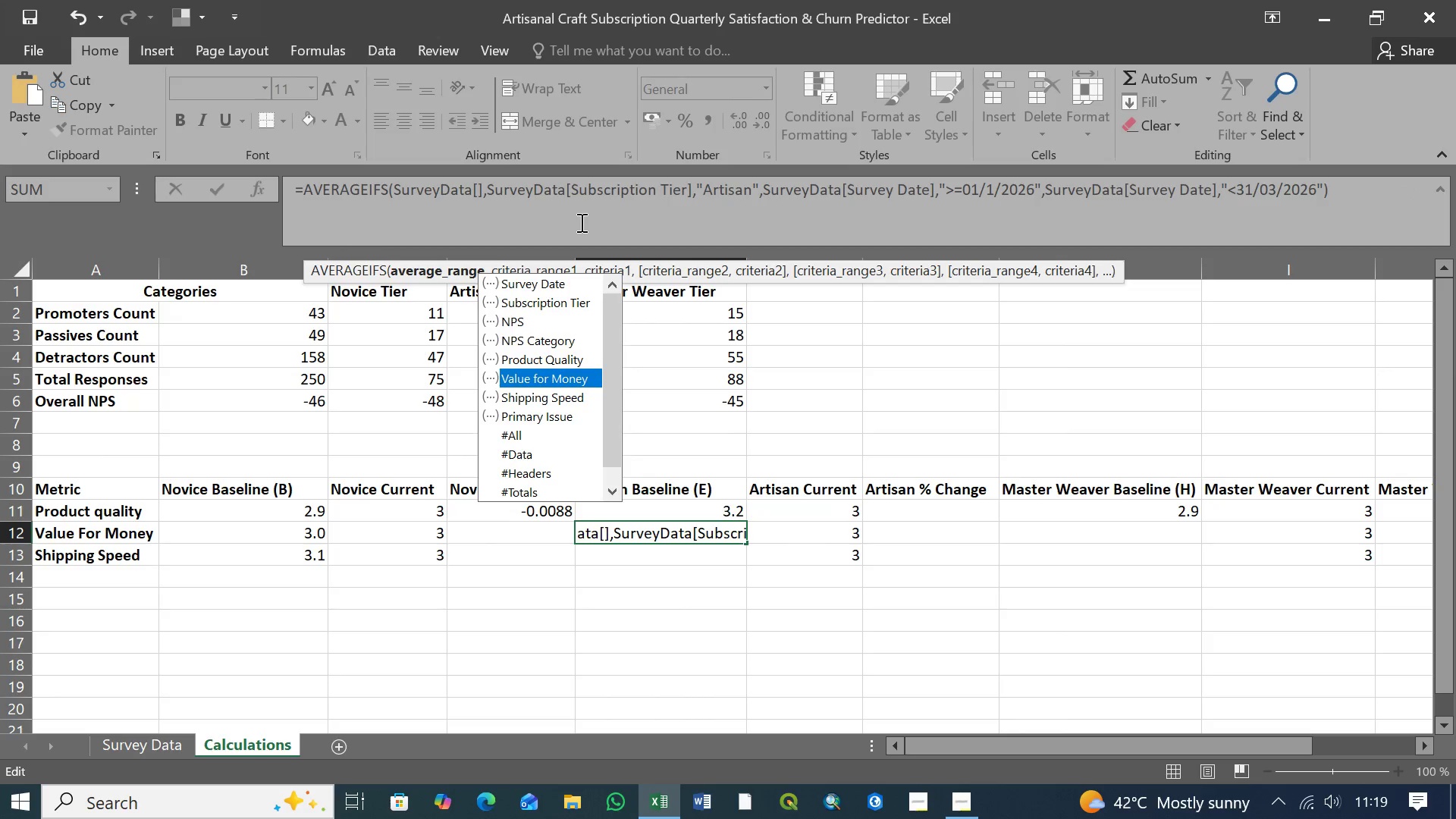 
key(Tab)
 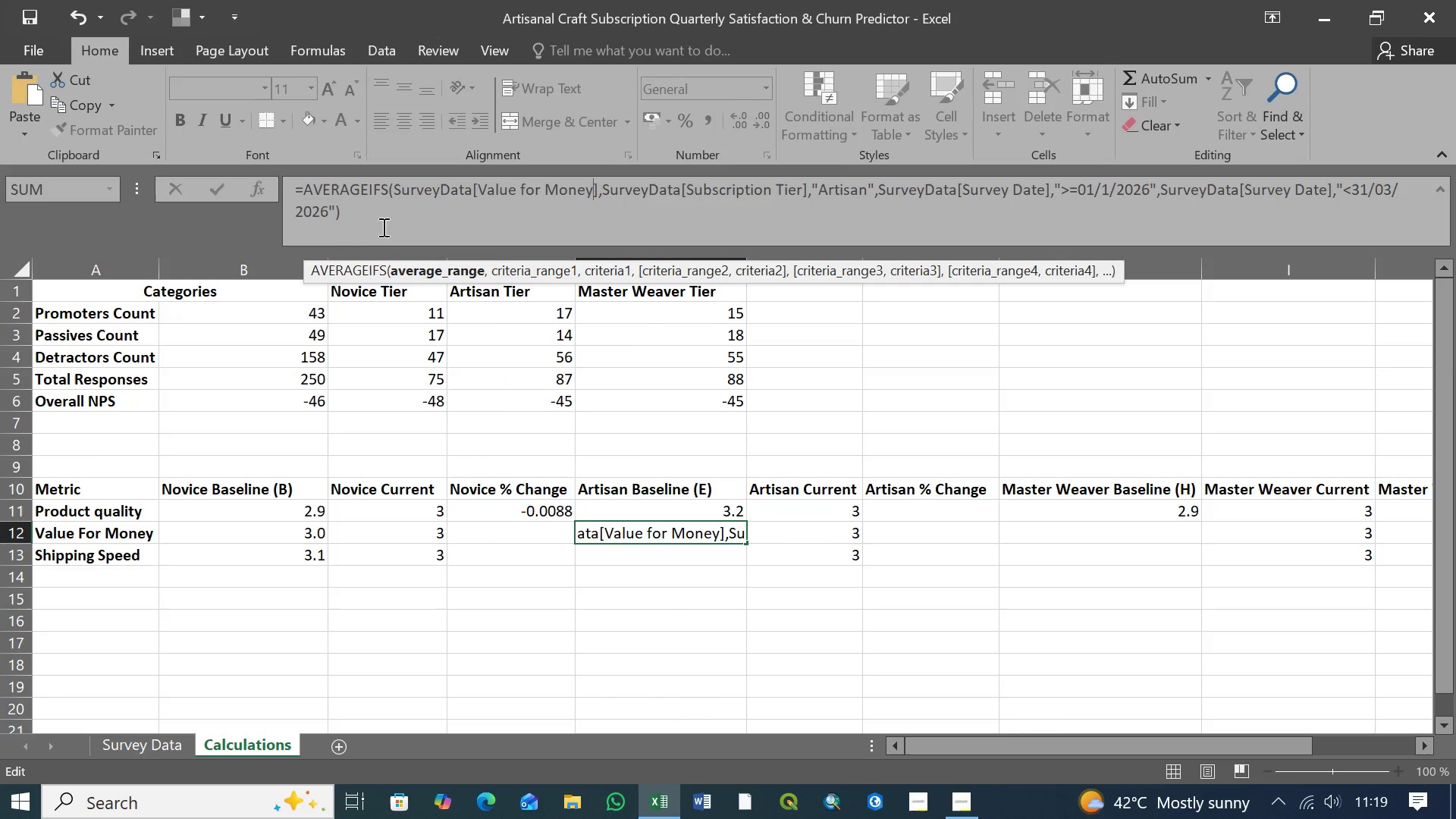 
left_click_drag(start_coordinate=[362, 219], to_coordinate=[280, 191])
 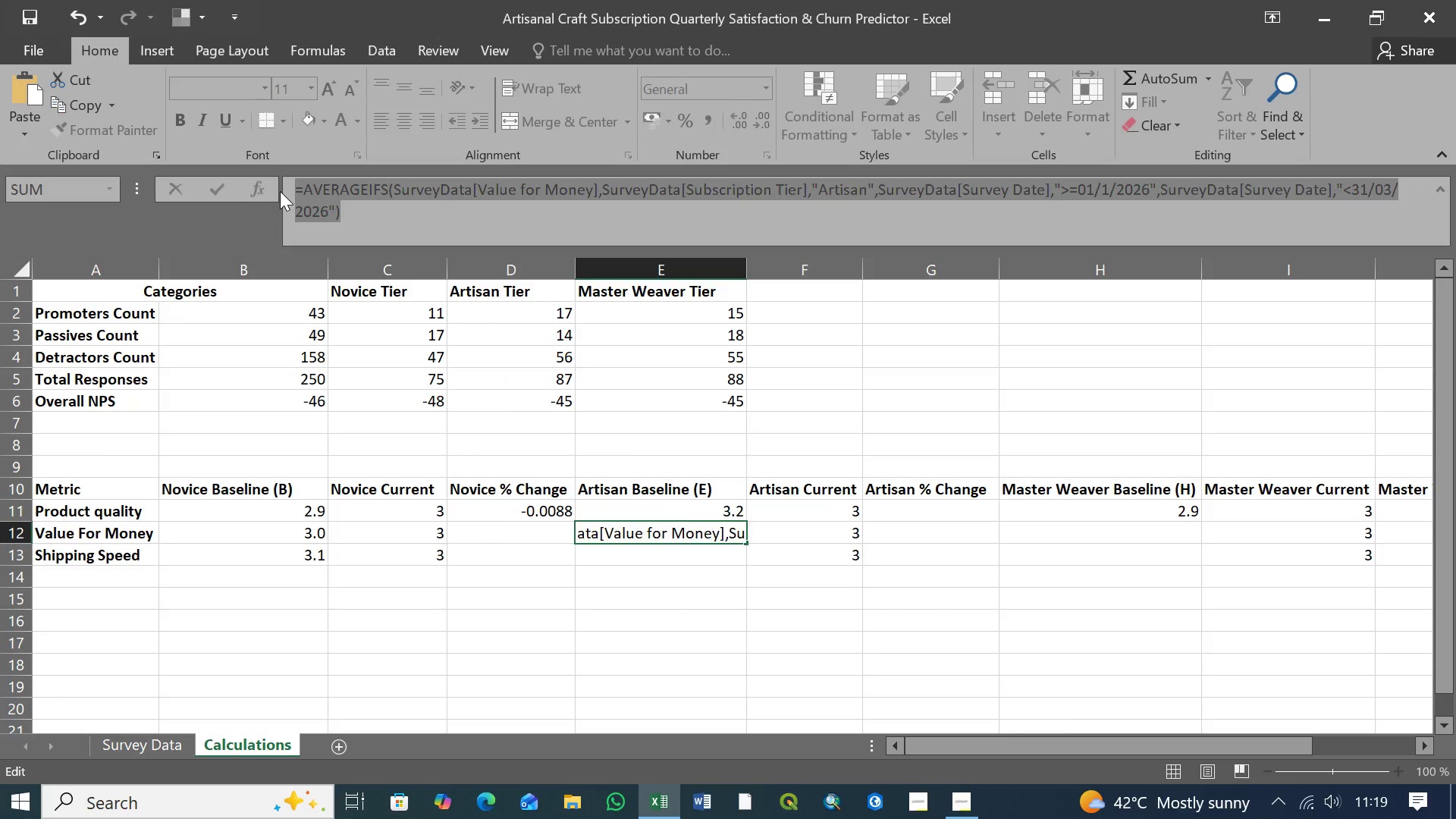 
key(Control+C)
 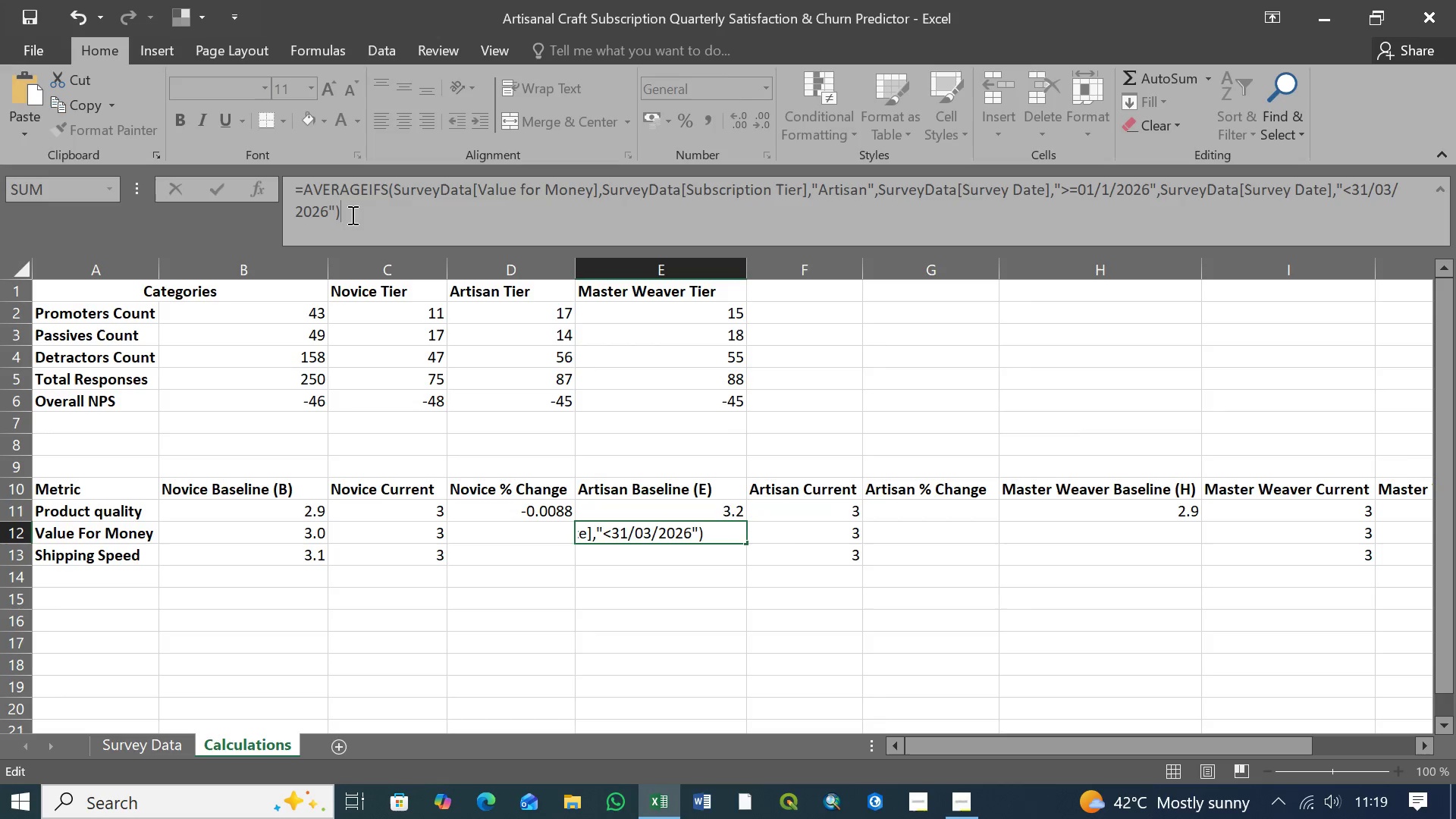 
key(Enter)
 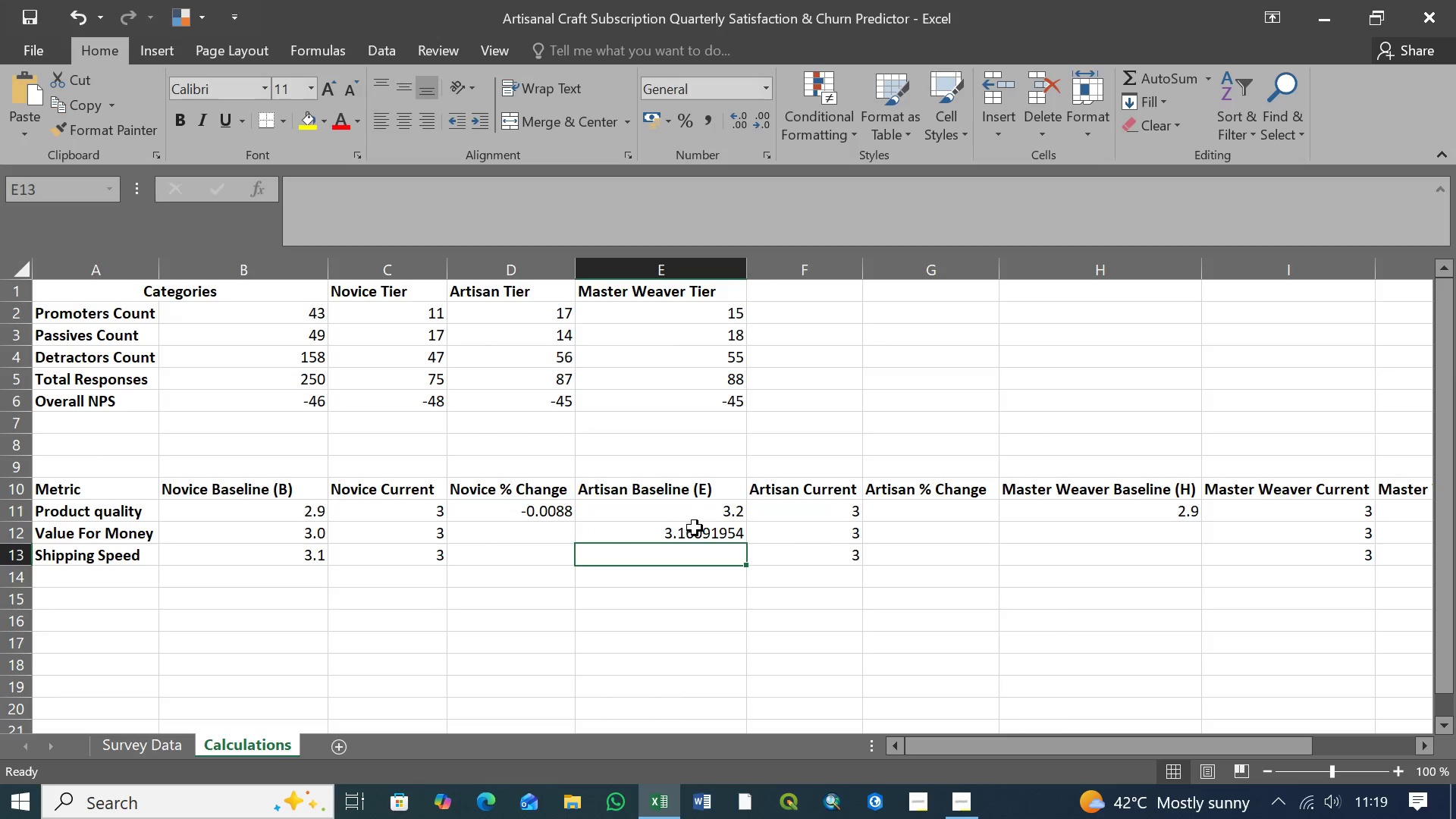 
left_click([701, 532])
 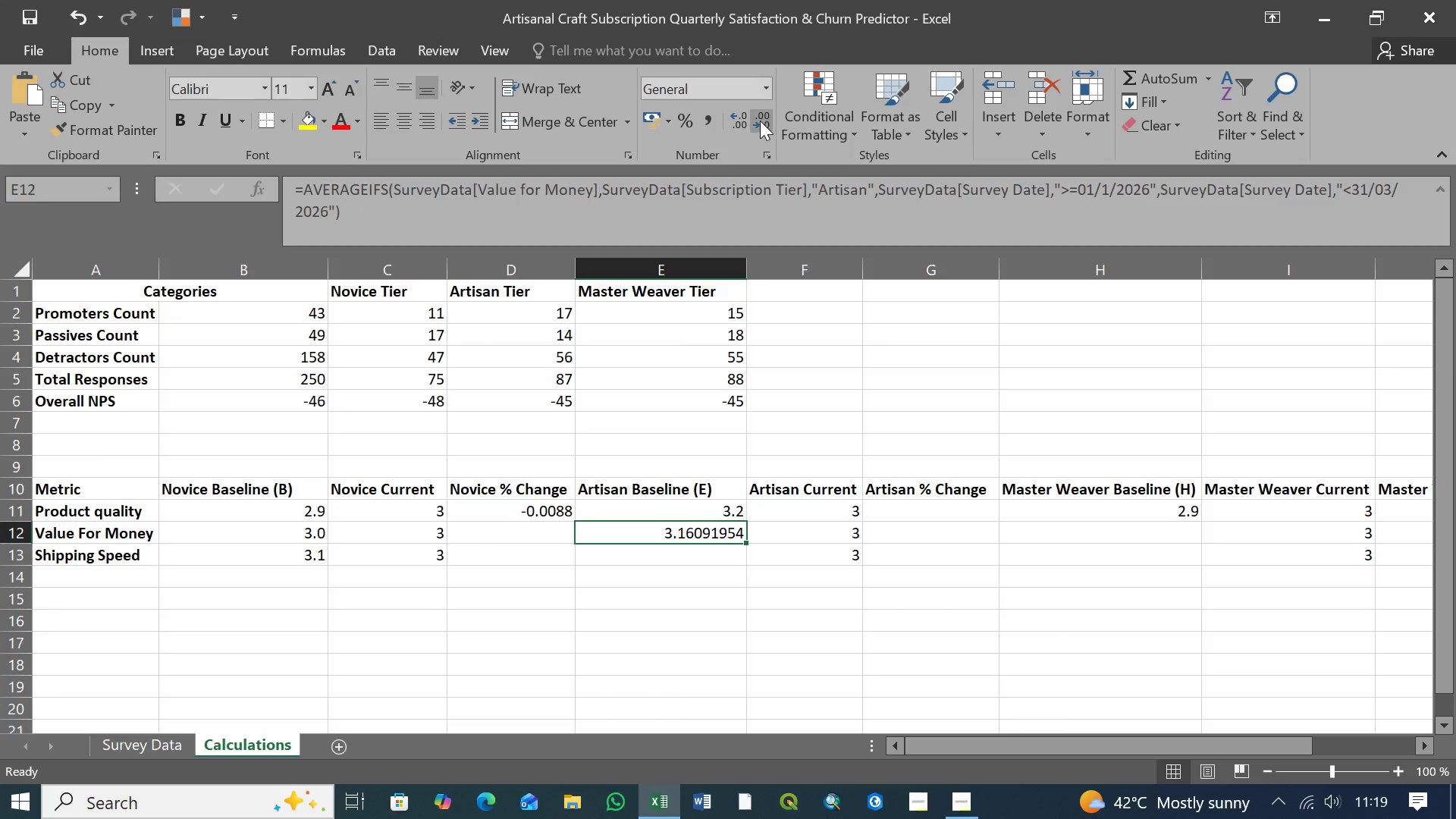 
double_click([761, 121])
 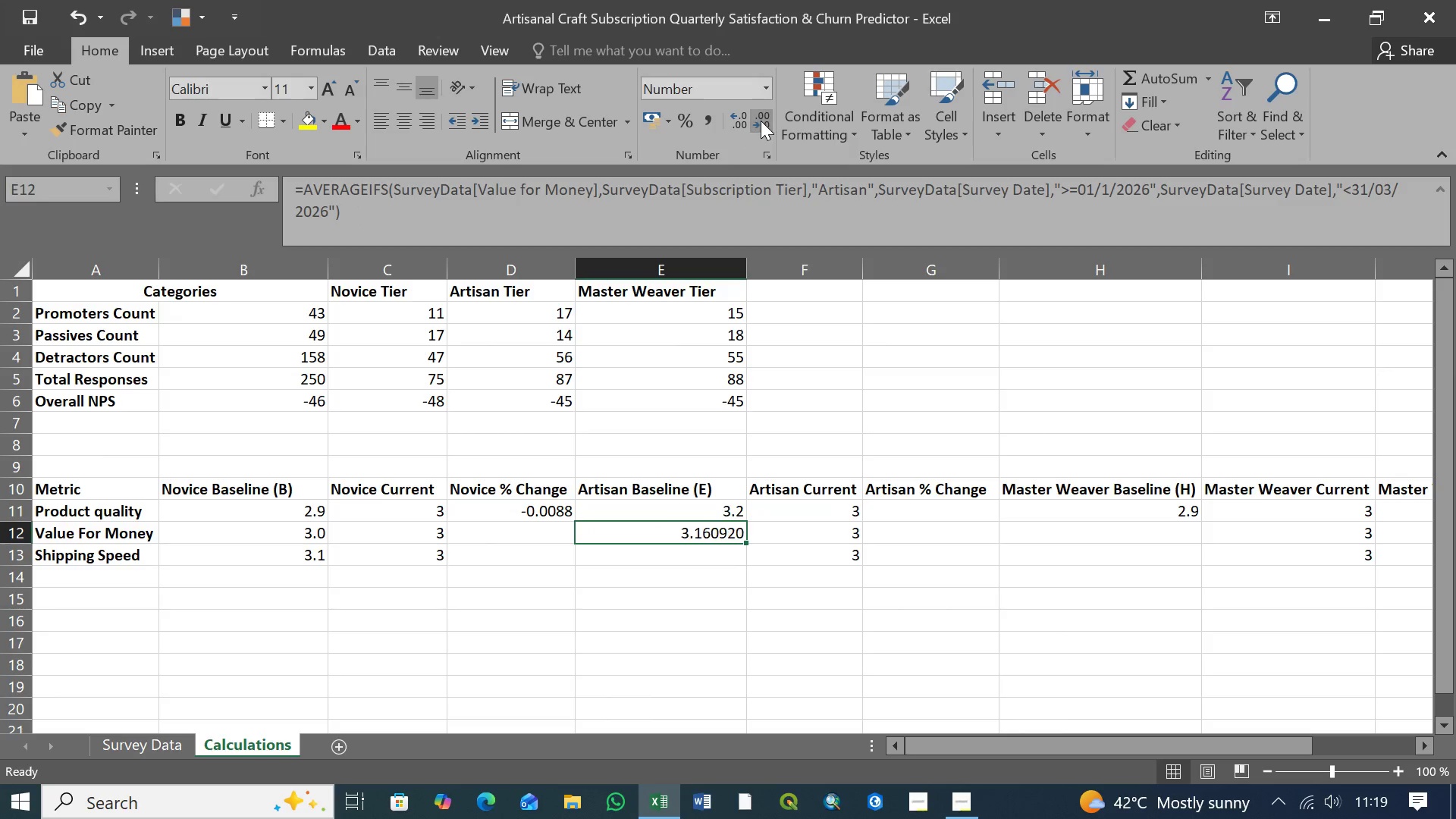 
triple_click([761, 121])
 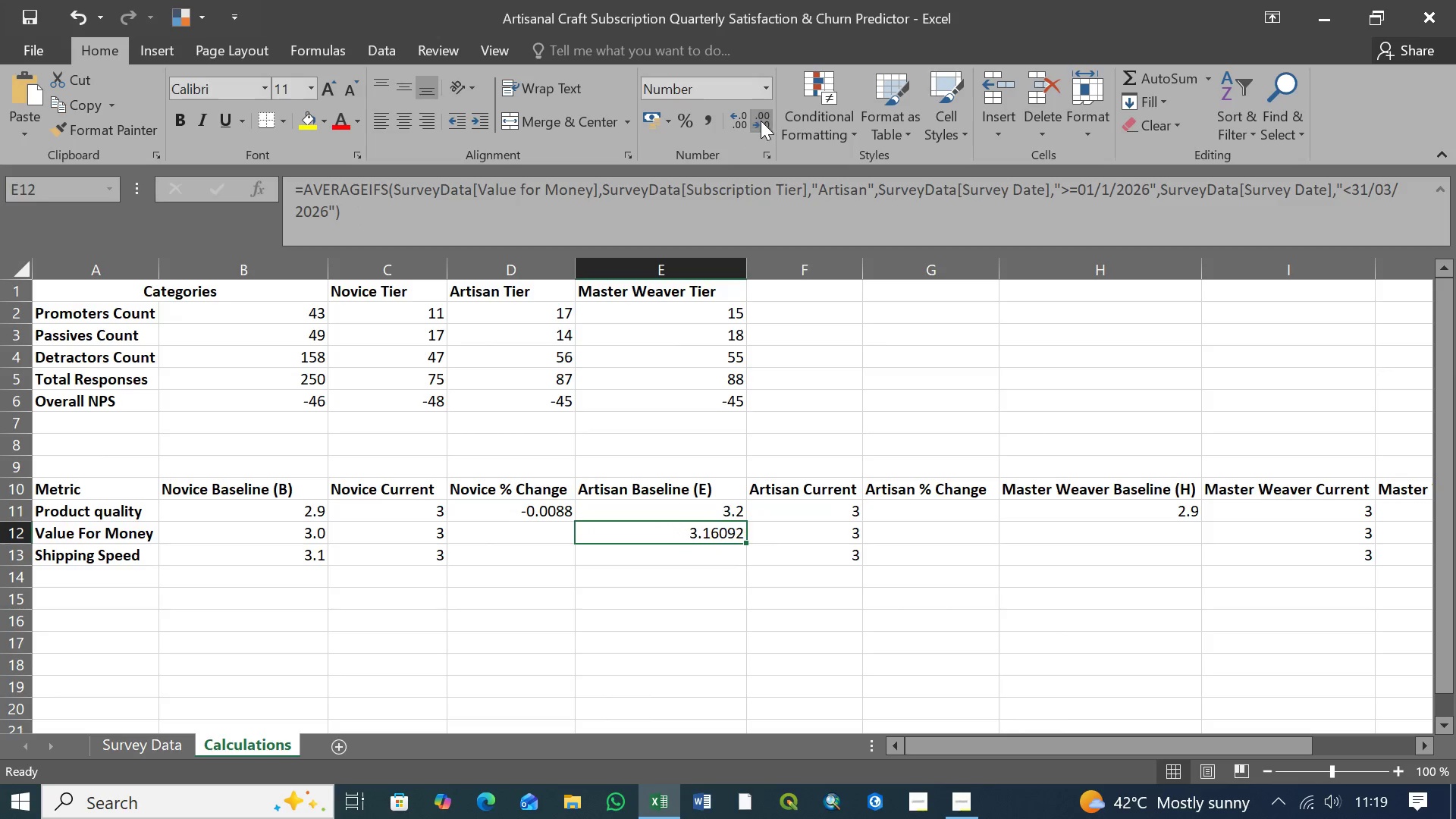 
triple_click([761, 121])
 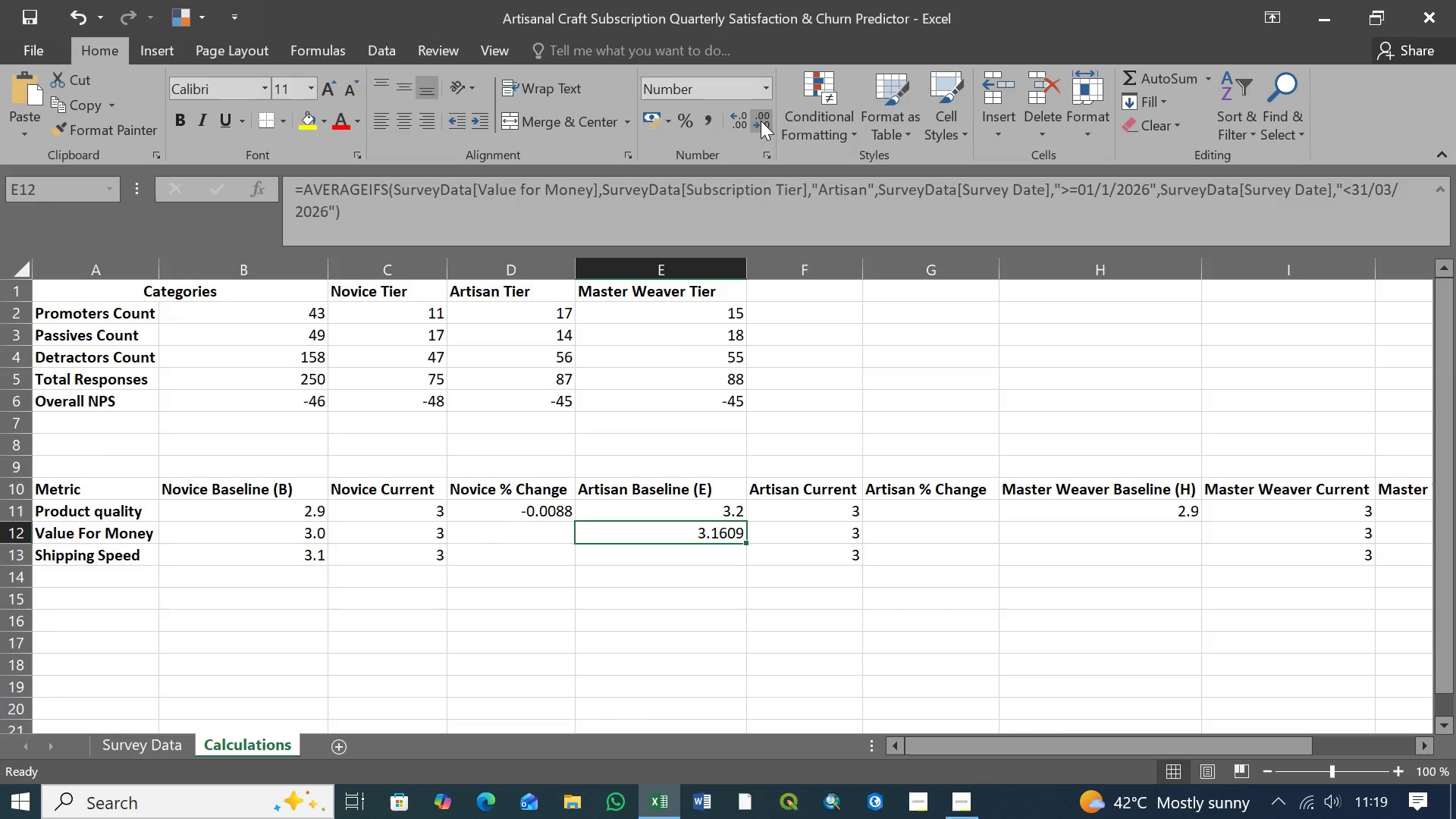 
triple_click([761, 121])
 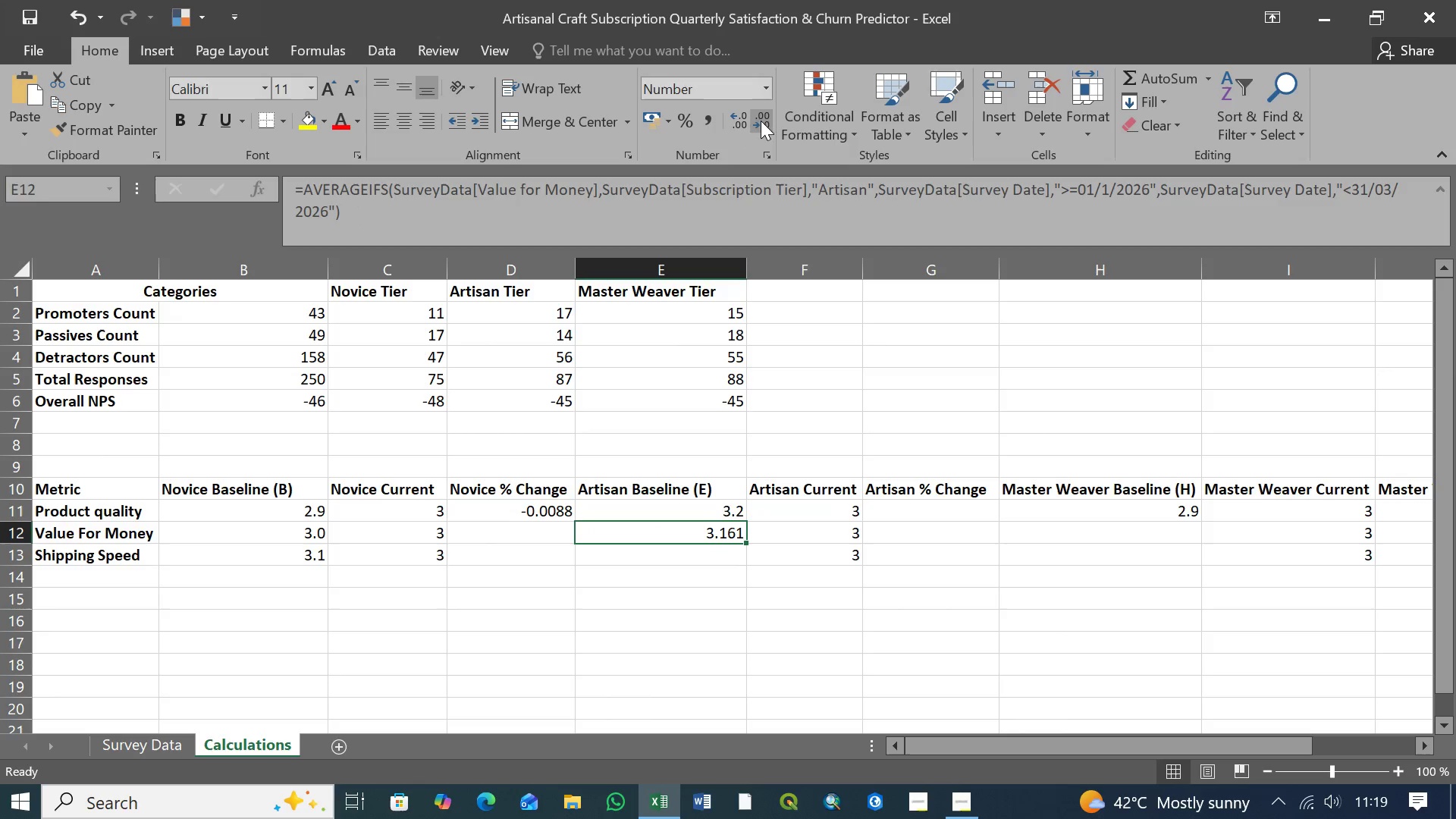 
triple_click([761, 121])
 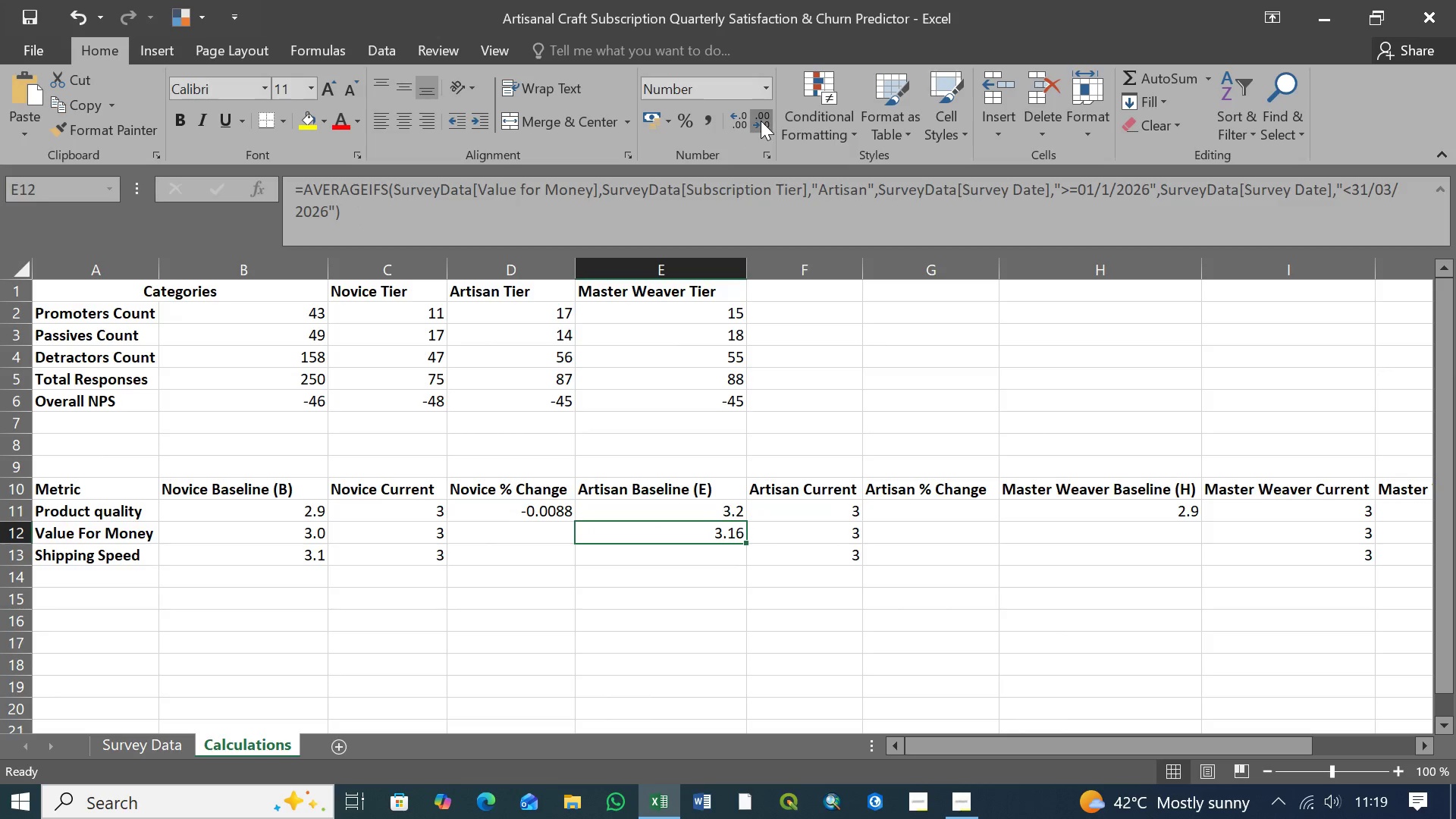 
left_click([761, 121])
 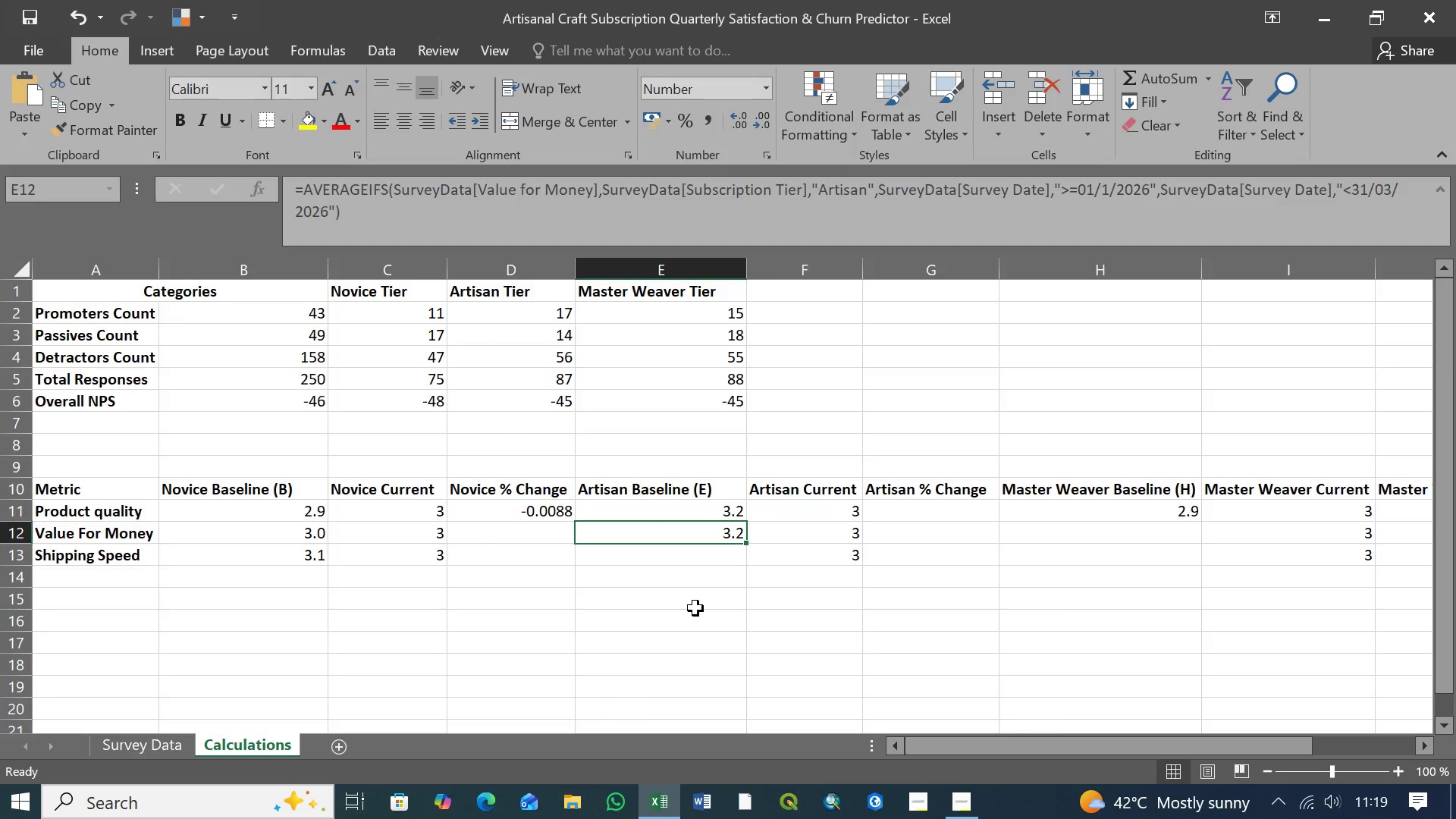 
left_click([711, 554])
 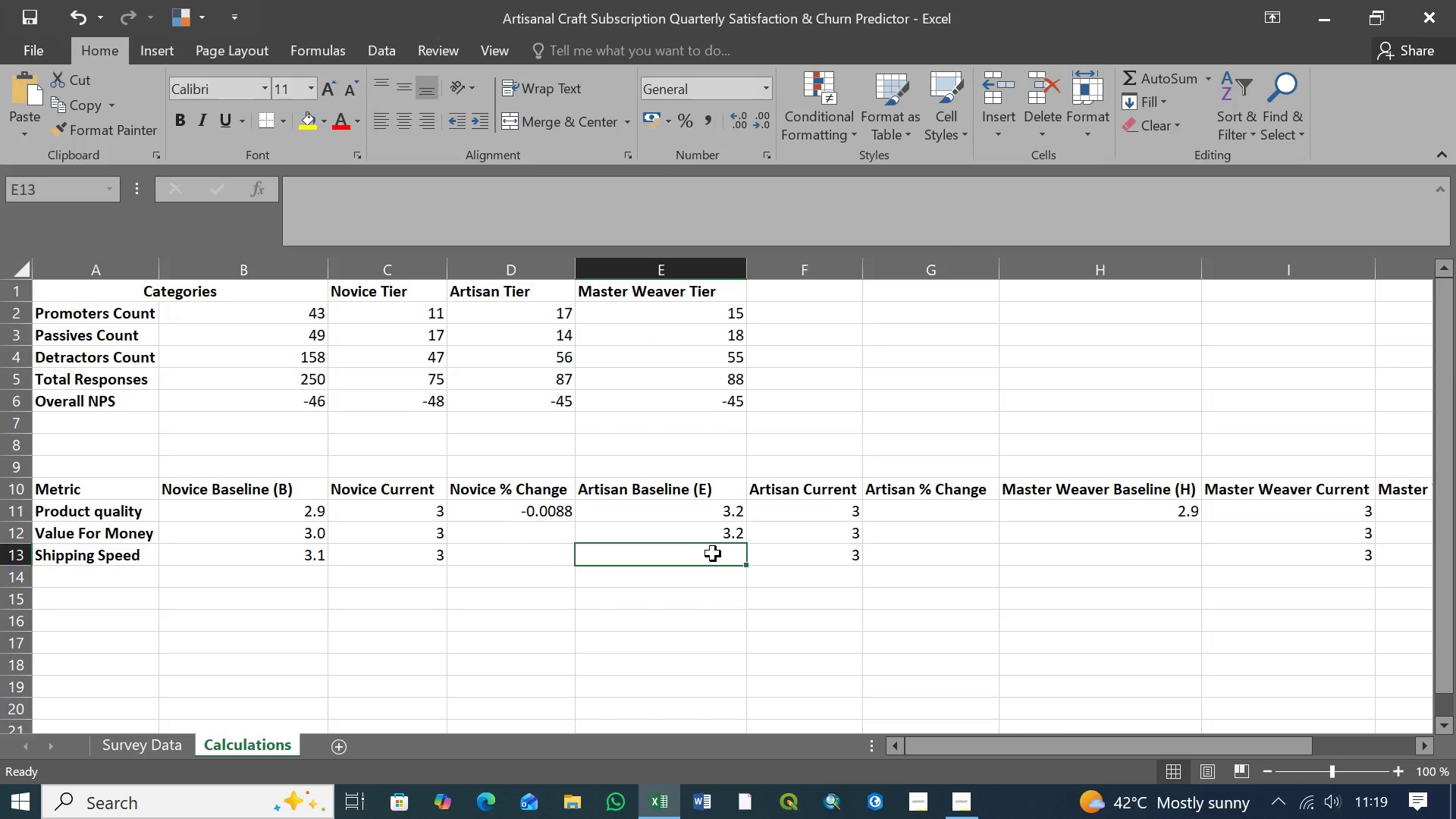 
key(Control+V)
 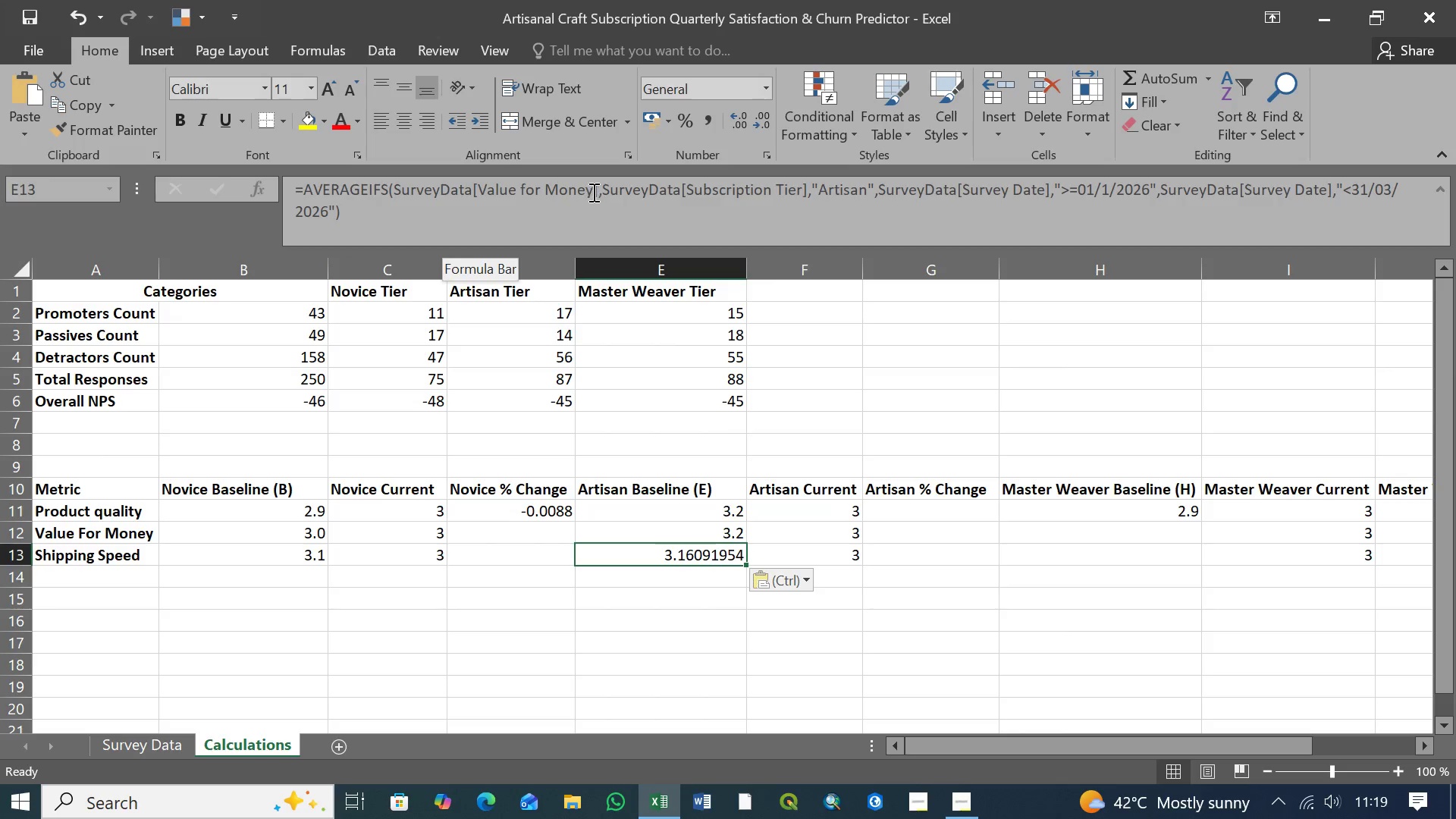 
left_click([592, 192])
 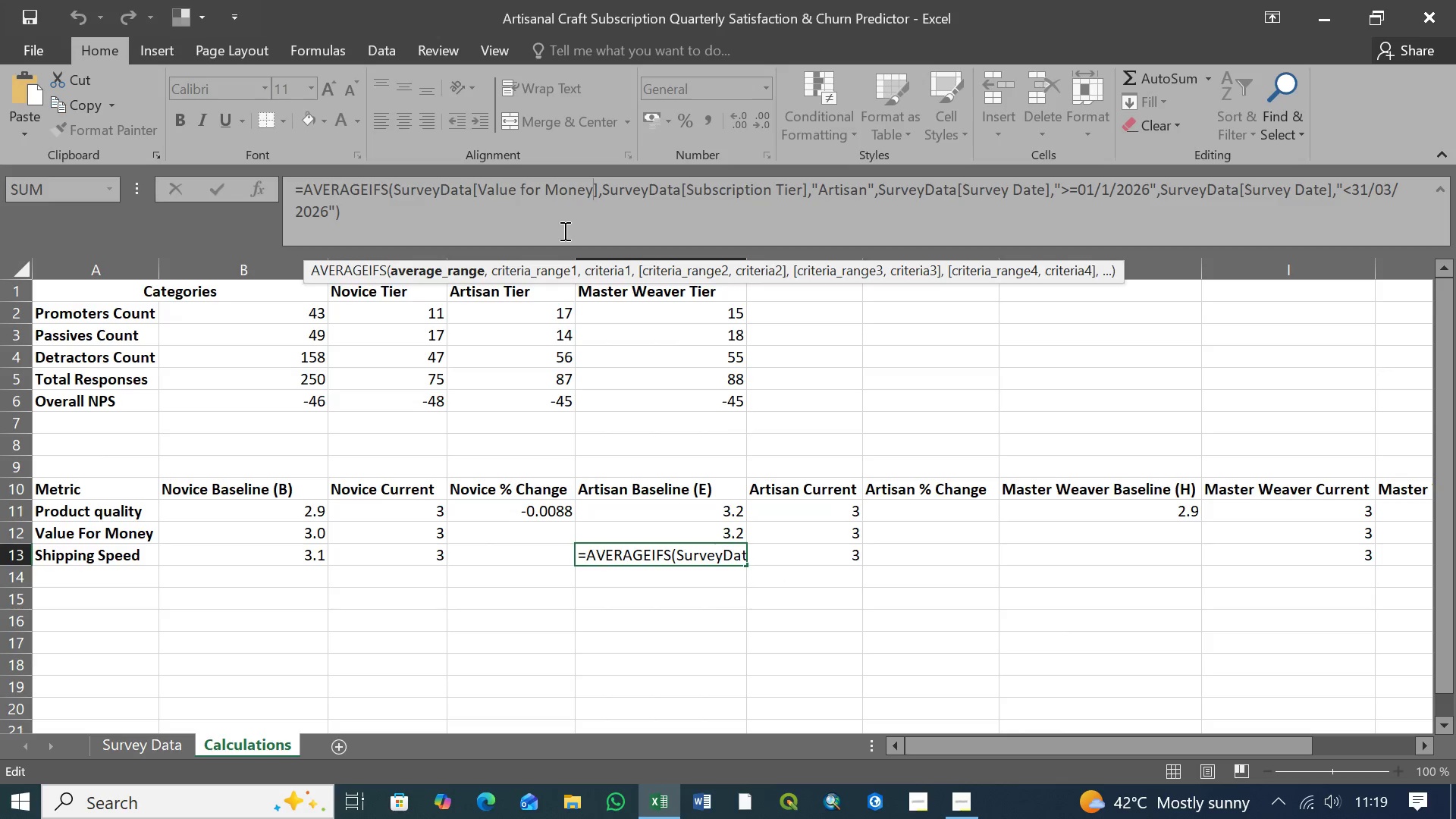 
key(Backspace)
 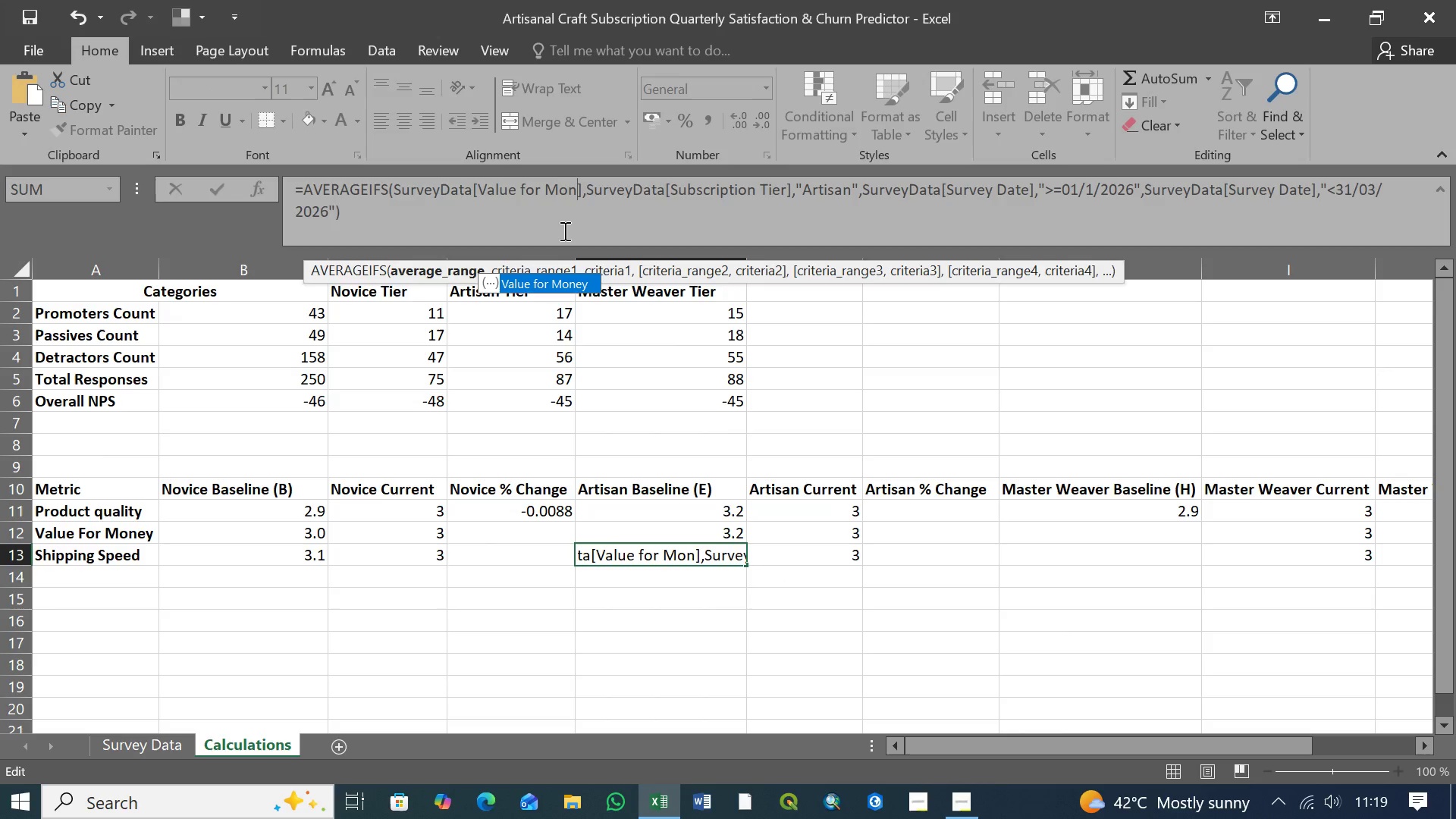 
key(Backspace)
 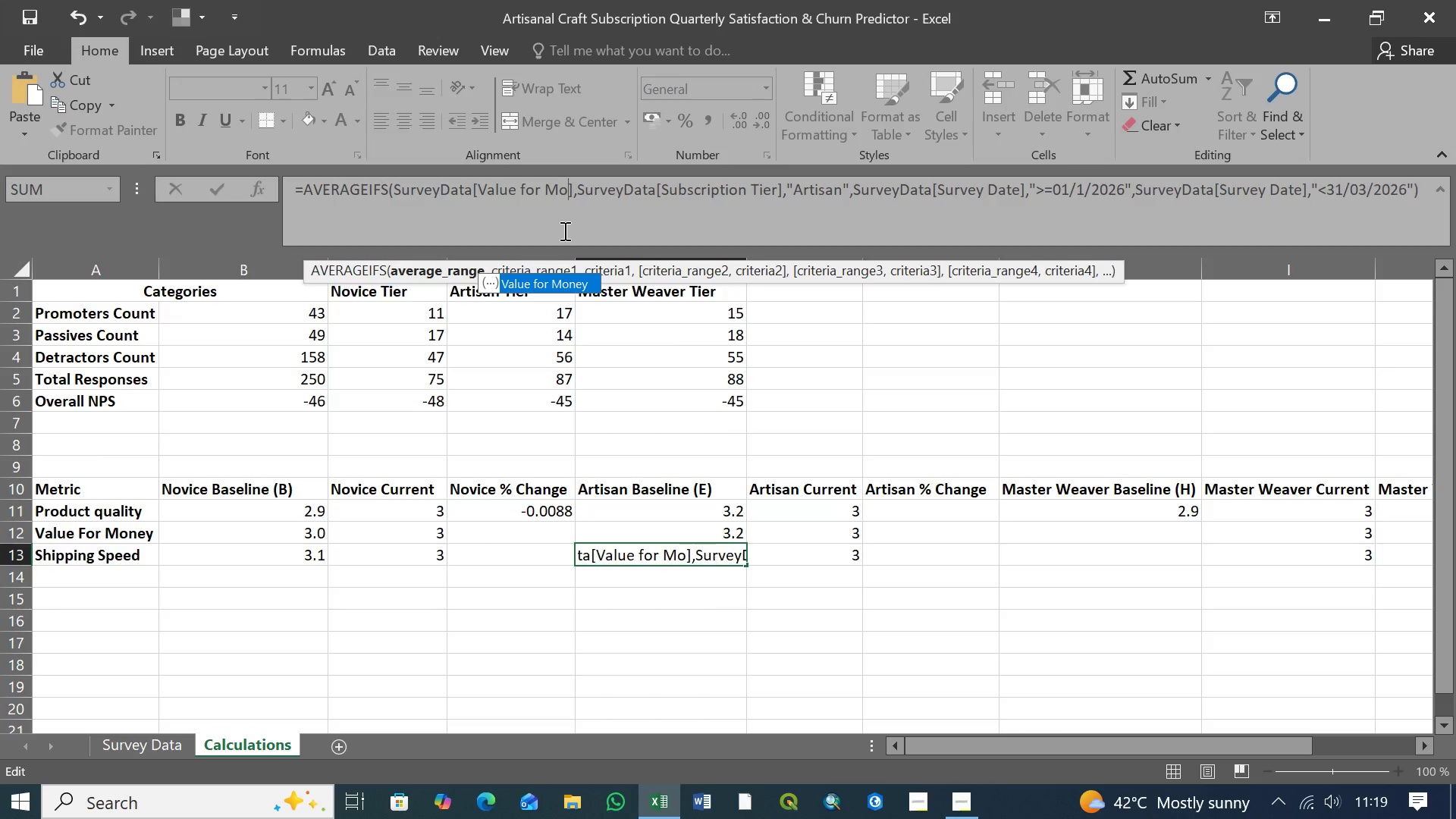 
key(Backspace)
 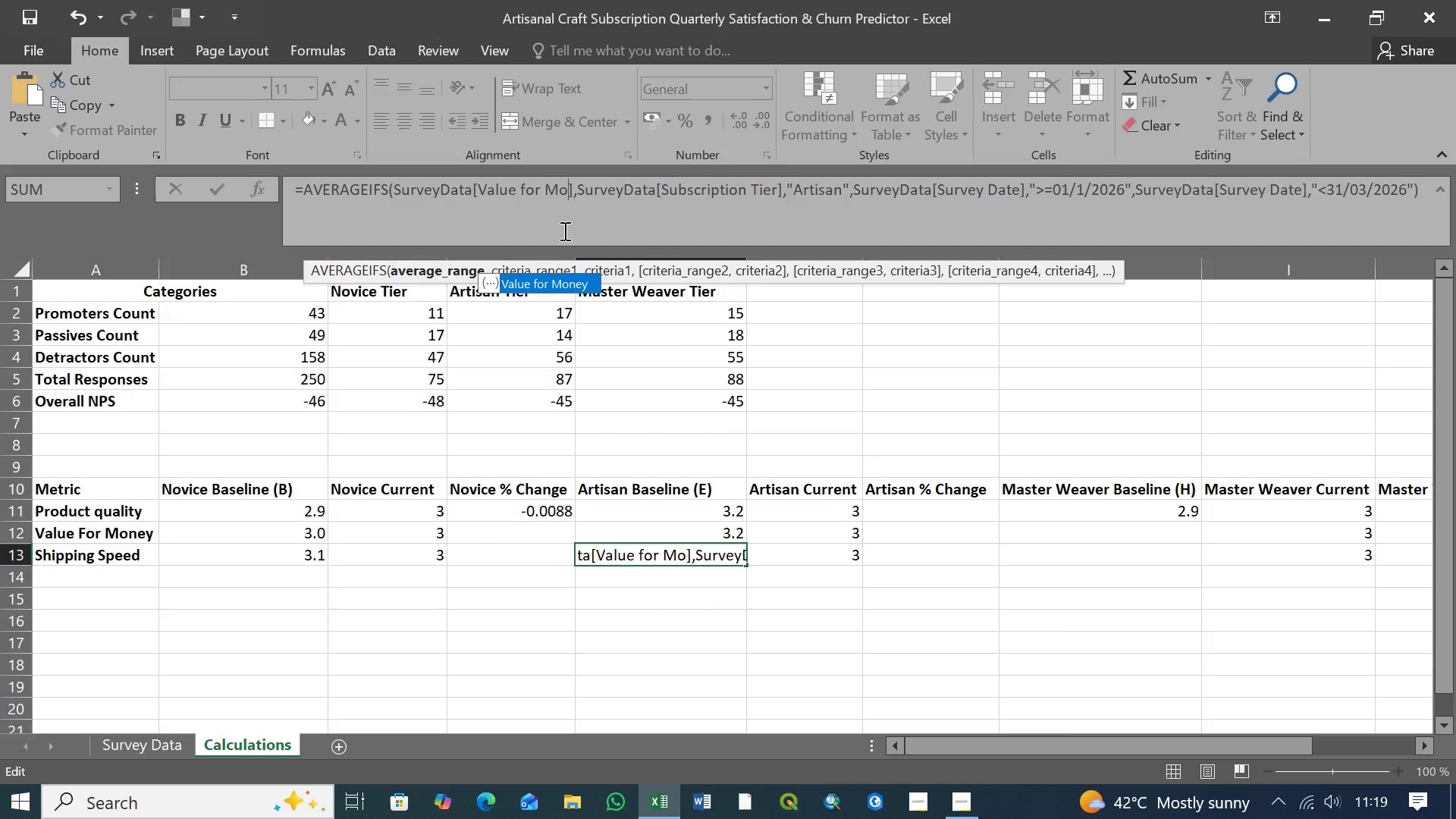 
key(Backspace)
 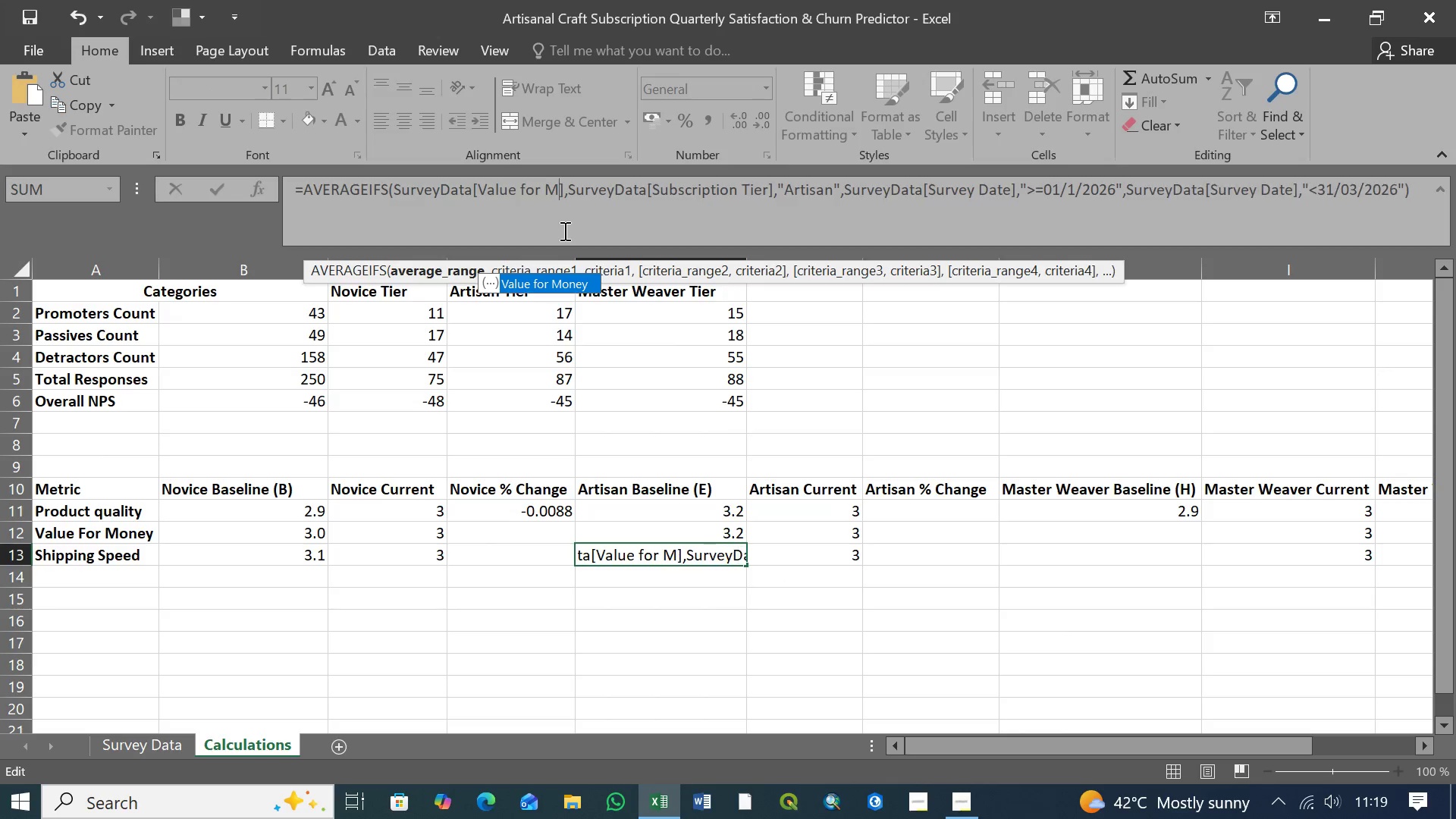 
key(Backspace)
 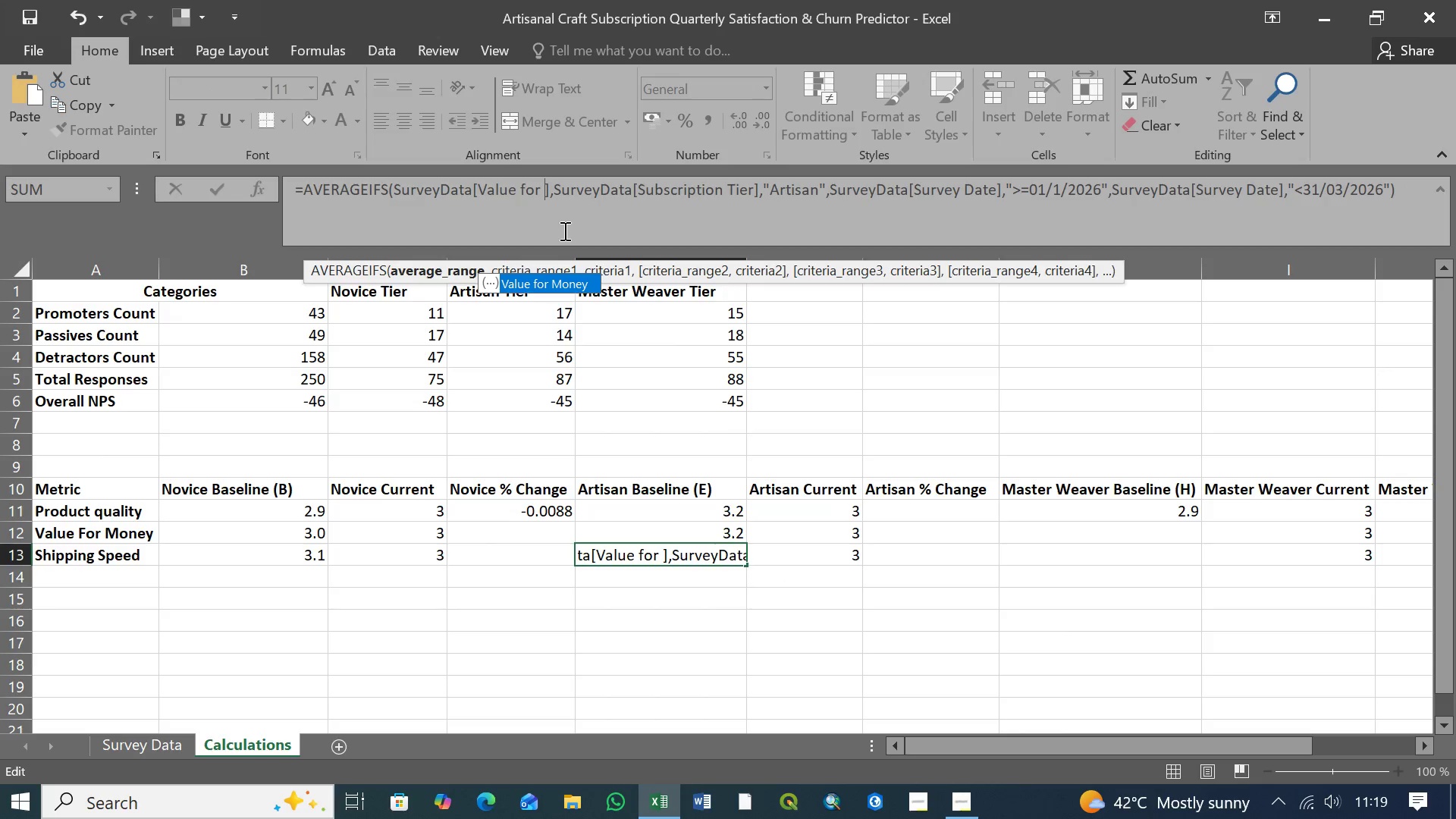 
key(Backspace)
 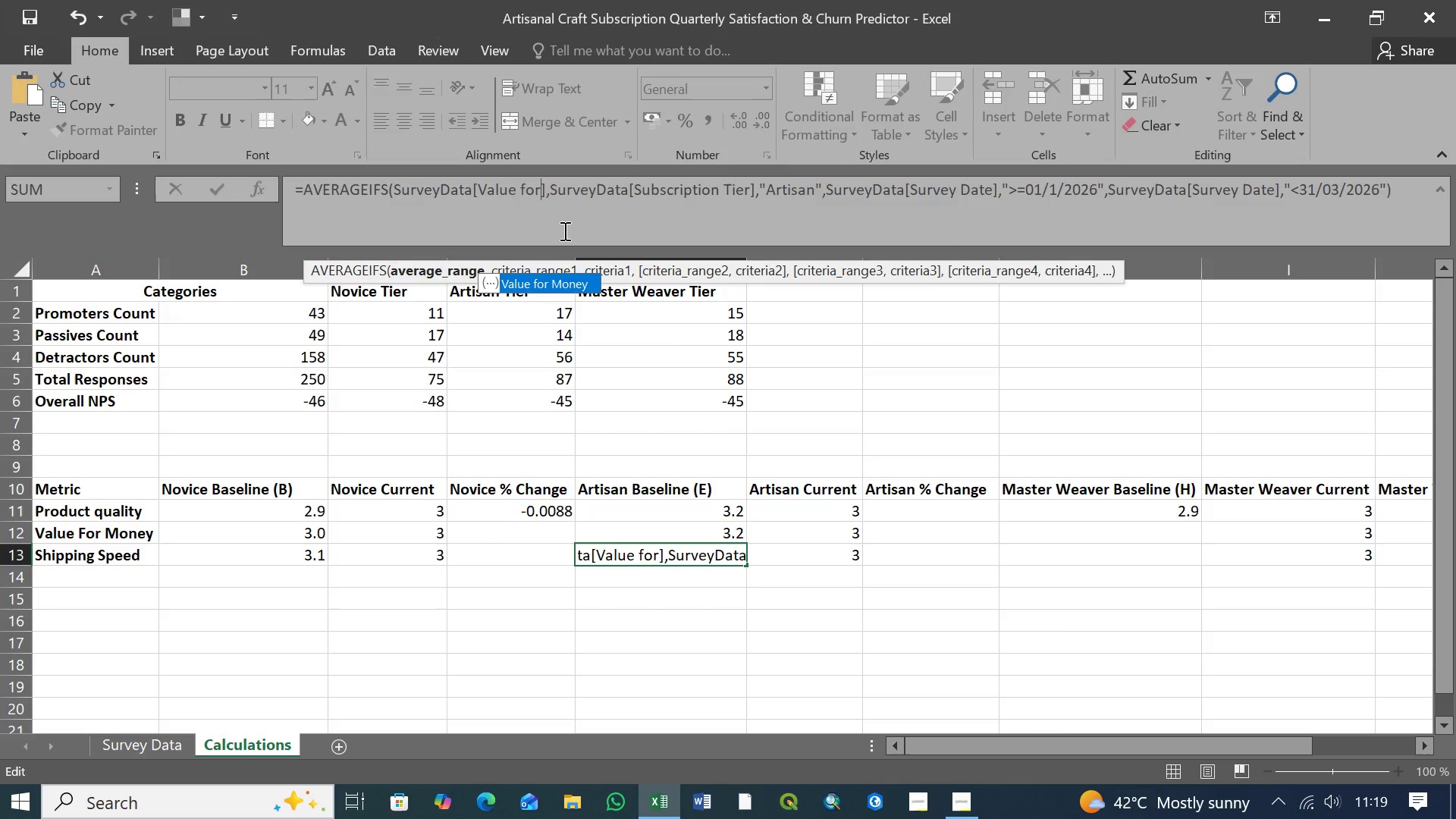 
key(Backspace)
 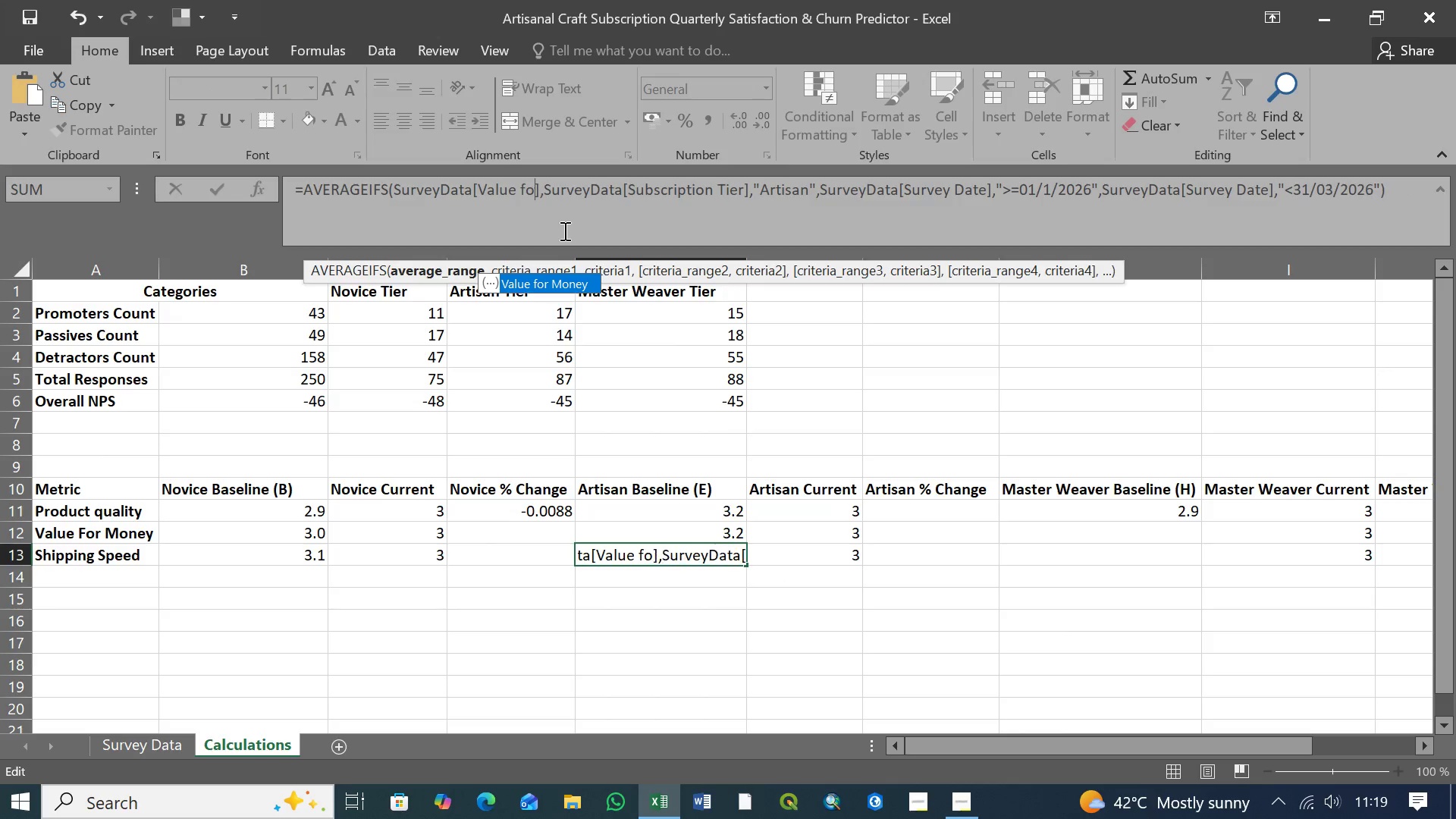 
key(Backspace)
 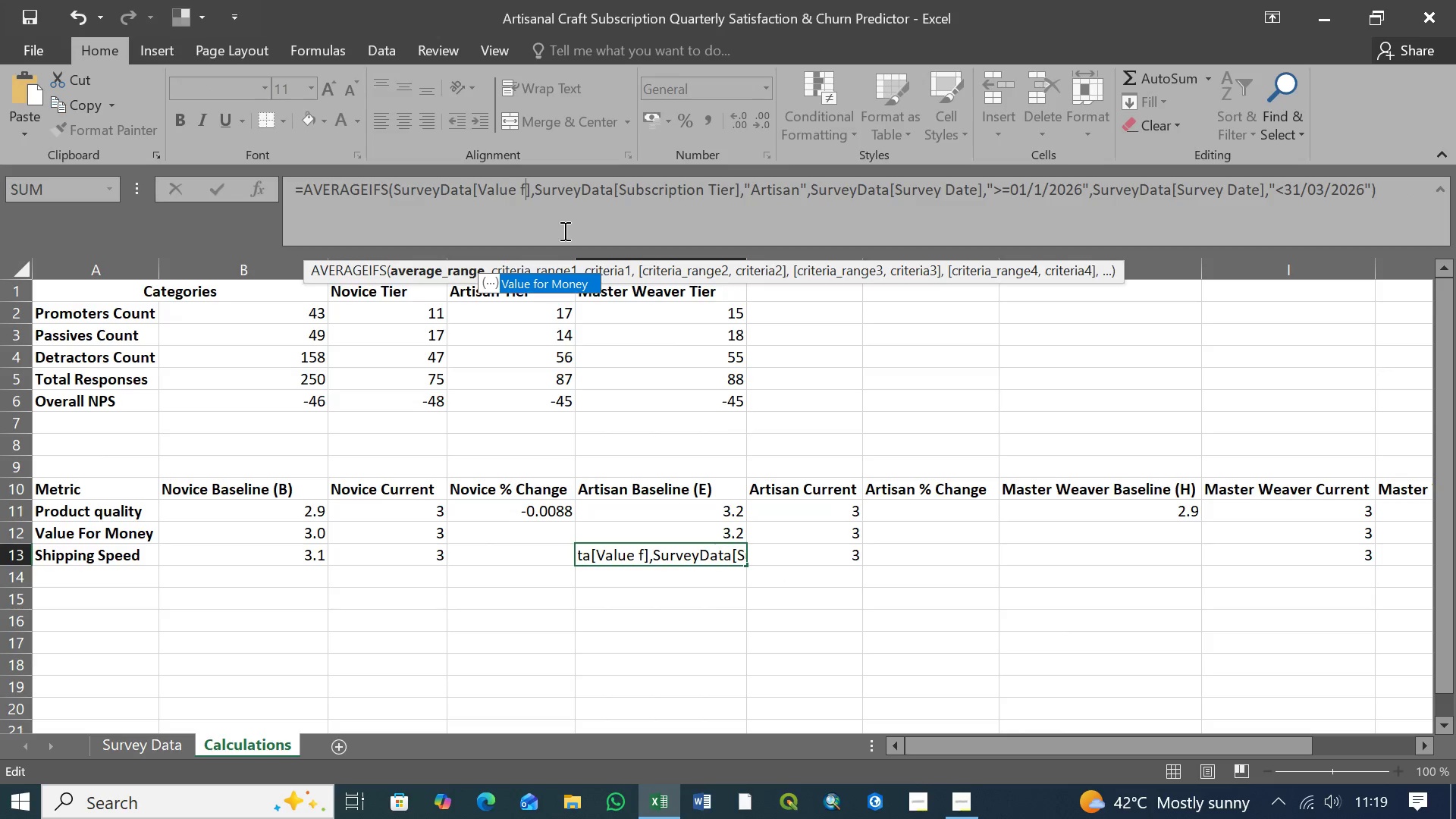 
key(Backspace)
 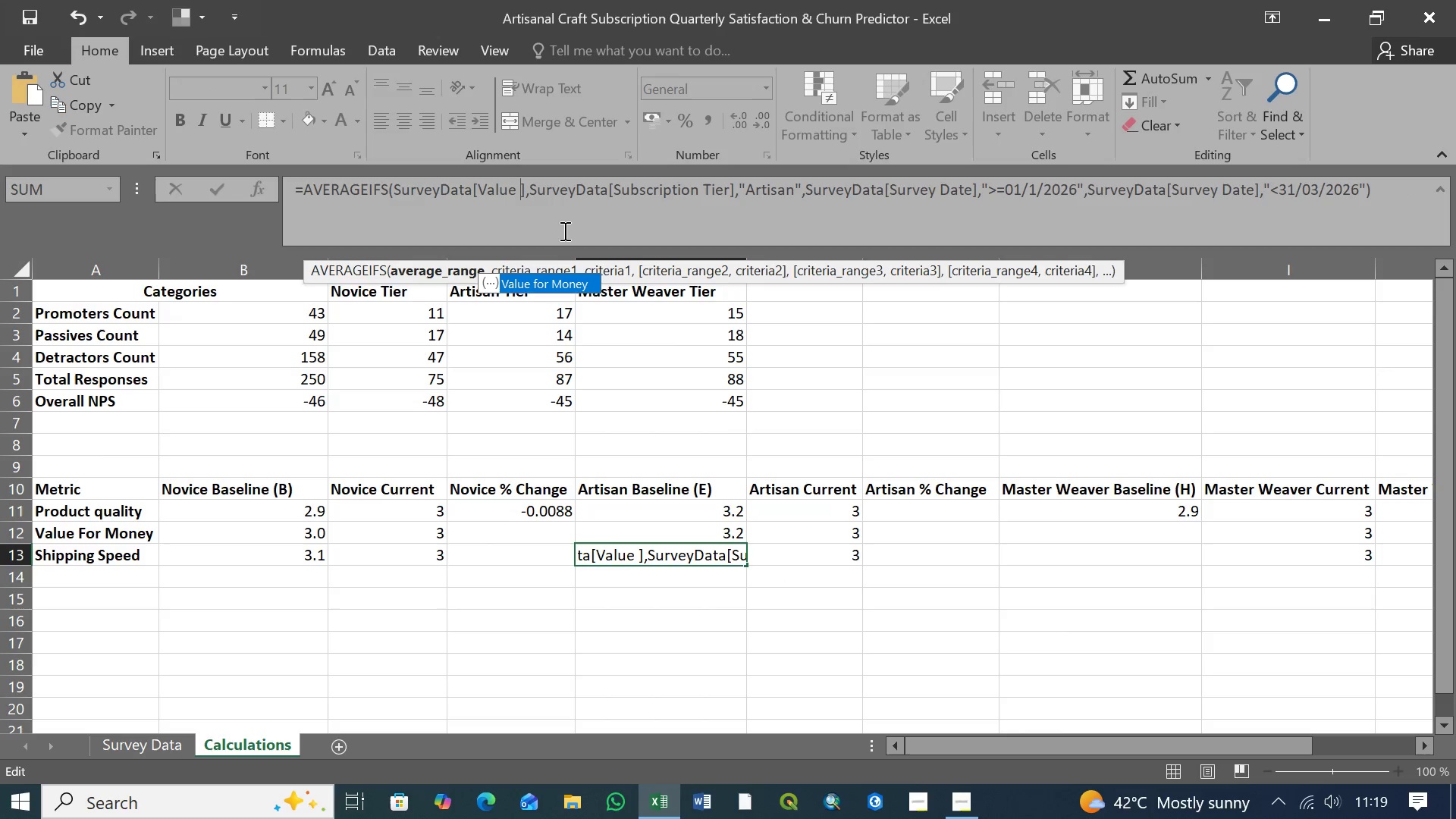 
key(Backspace)
 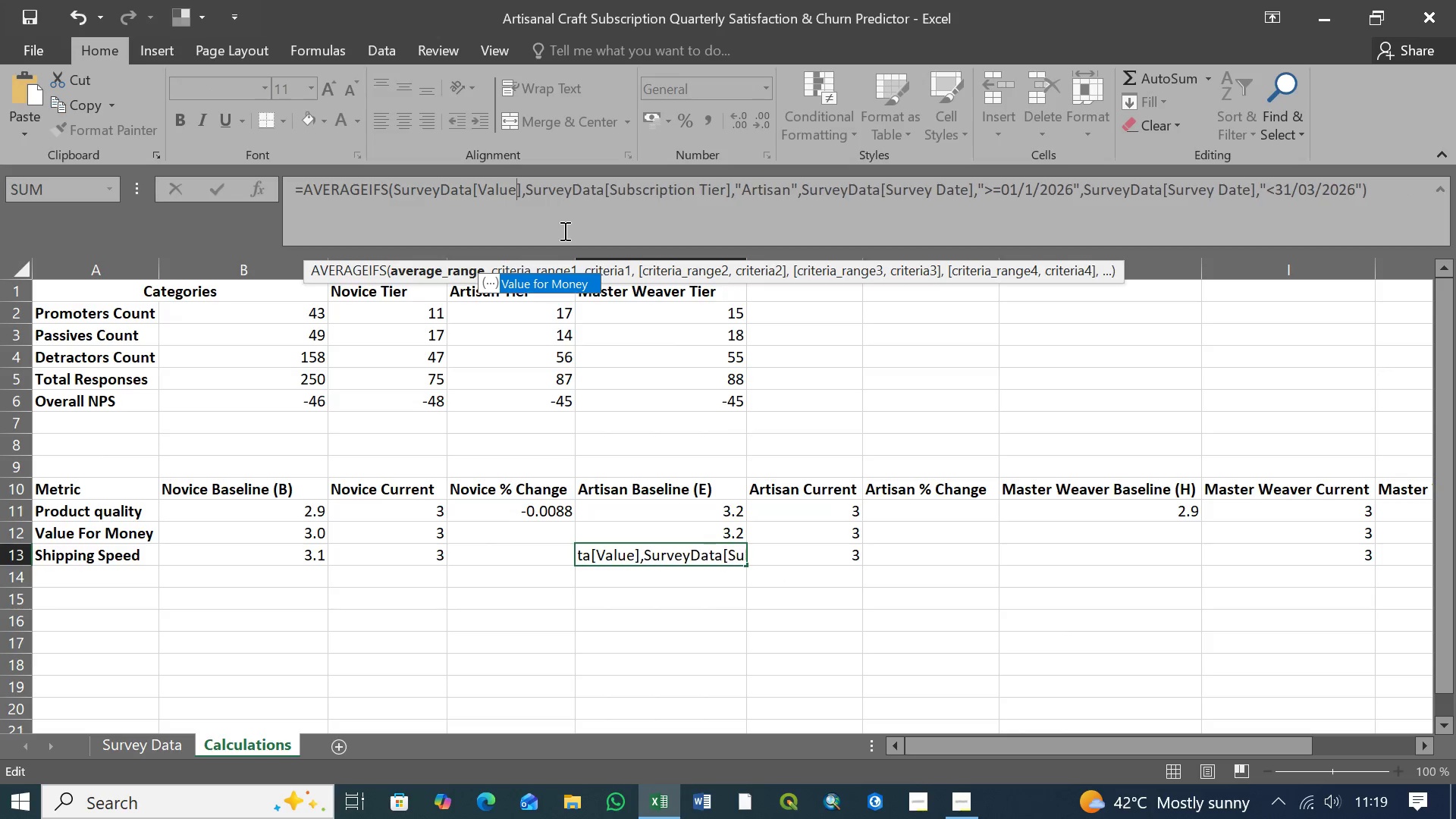 
key(Backspace)
 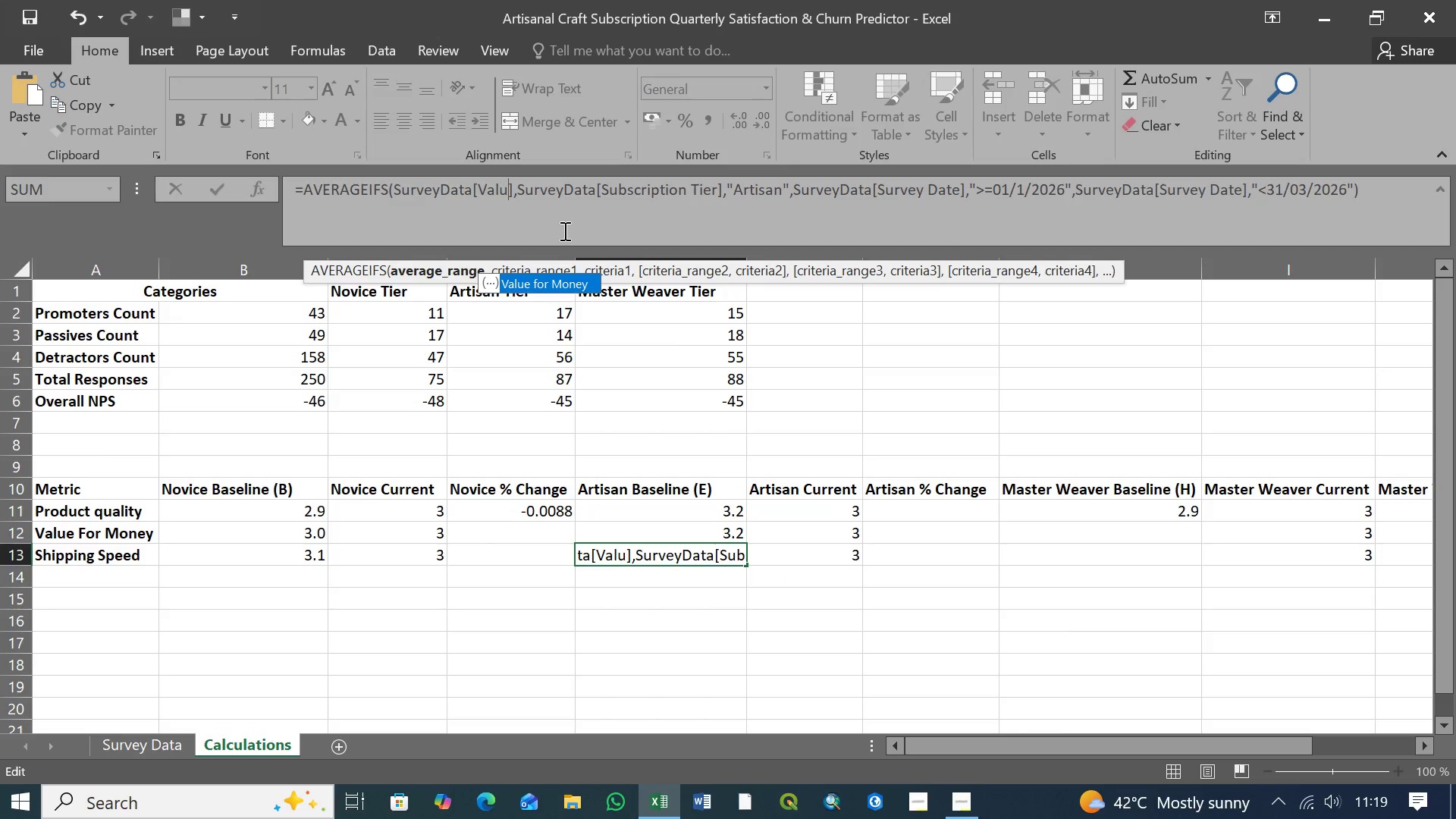 
key(Backspace)
 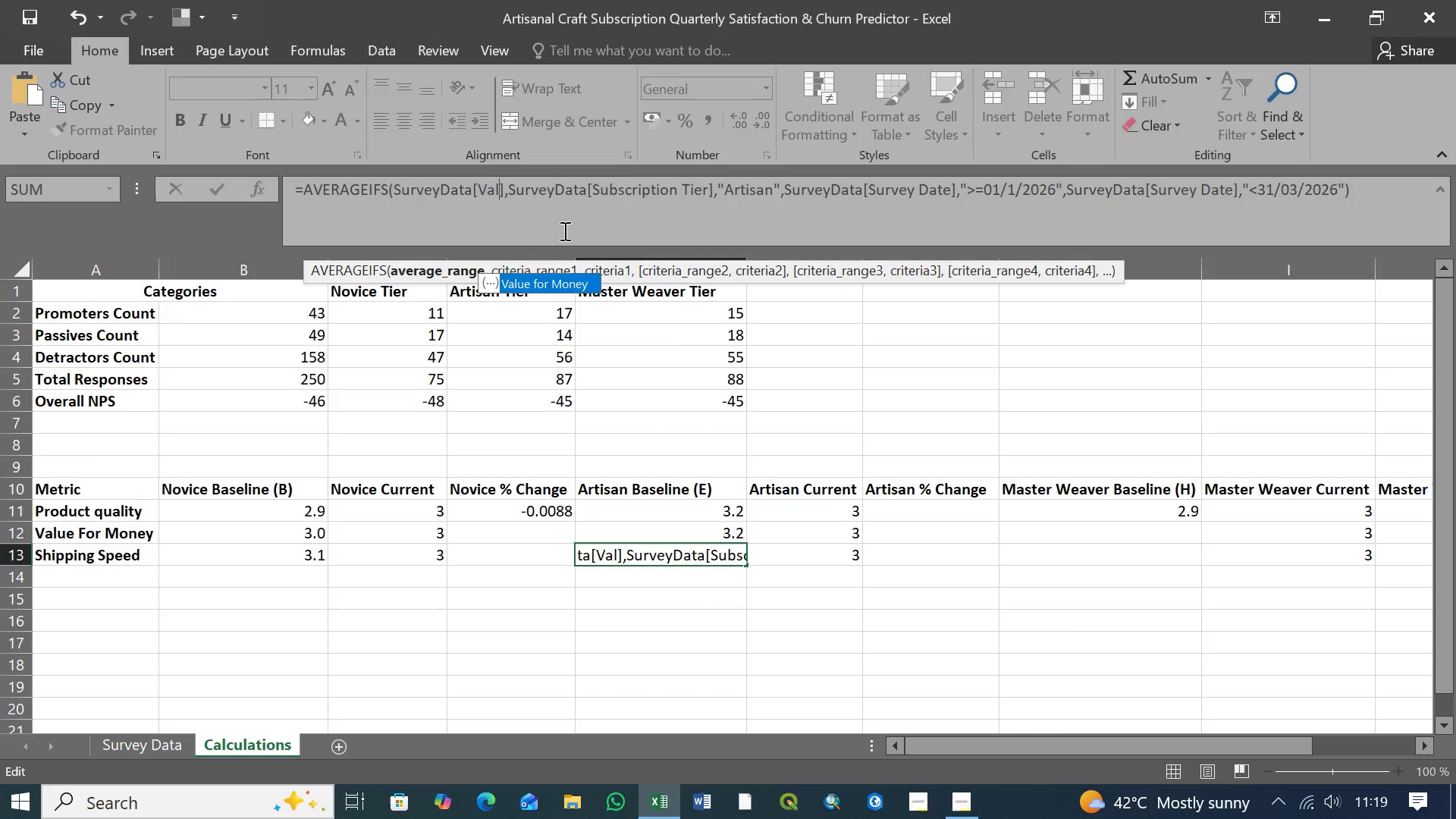 
key(Backspace)
 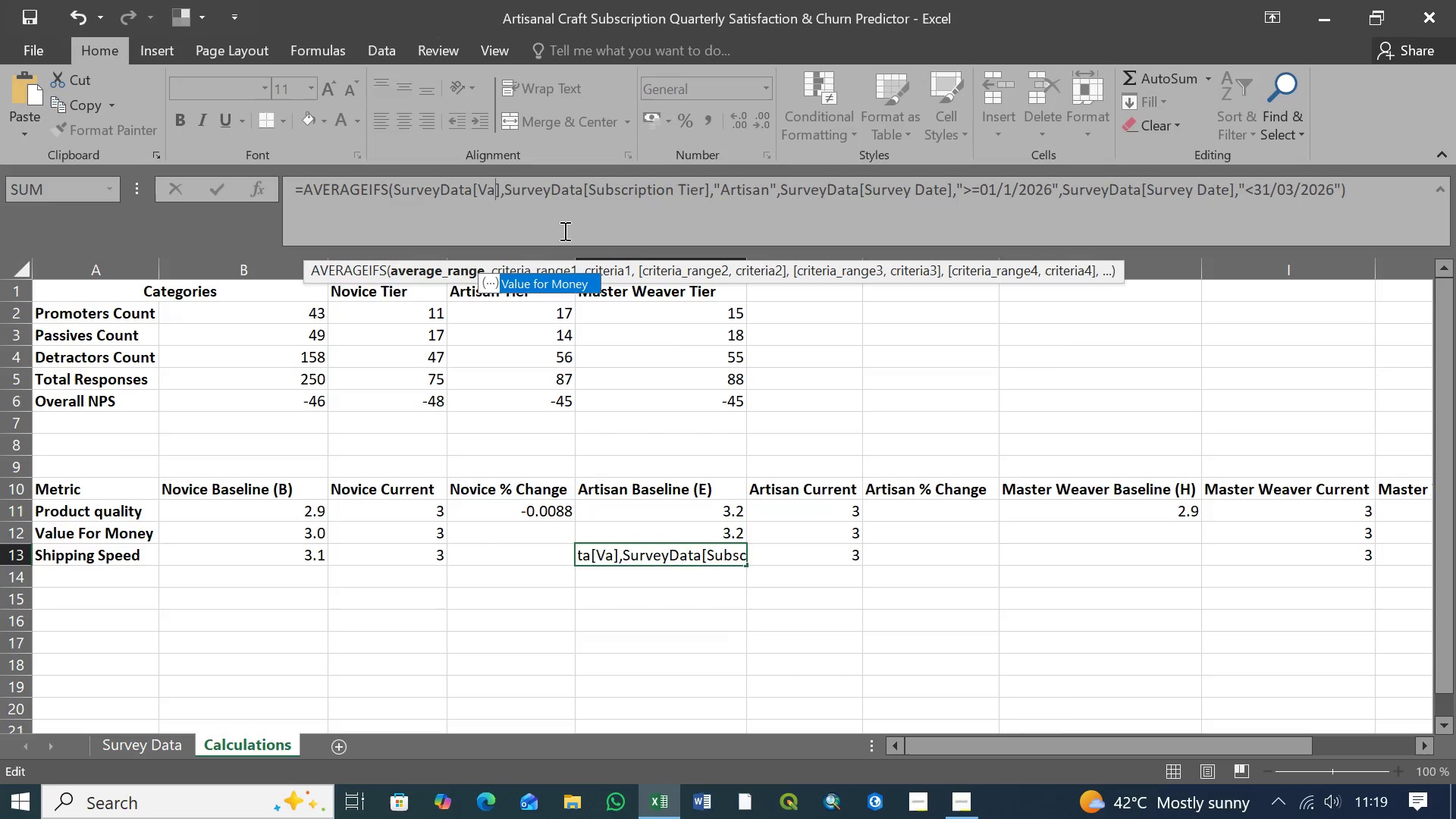 
key(Backspace)
 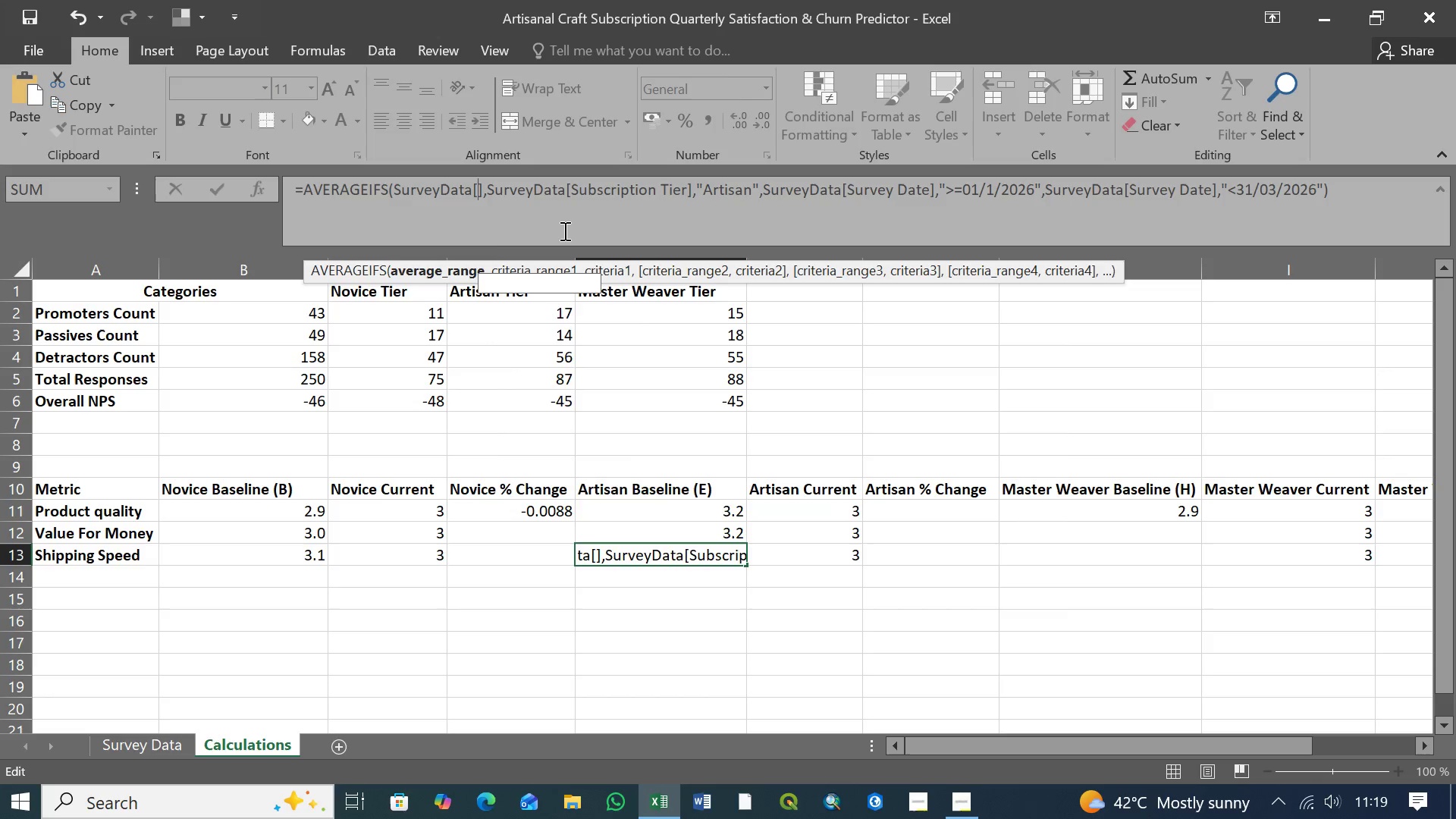 
key(Backspace)
 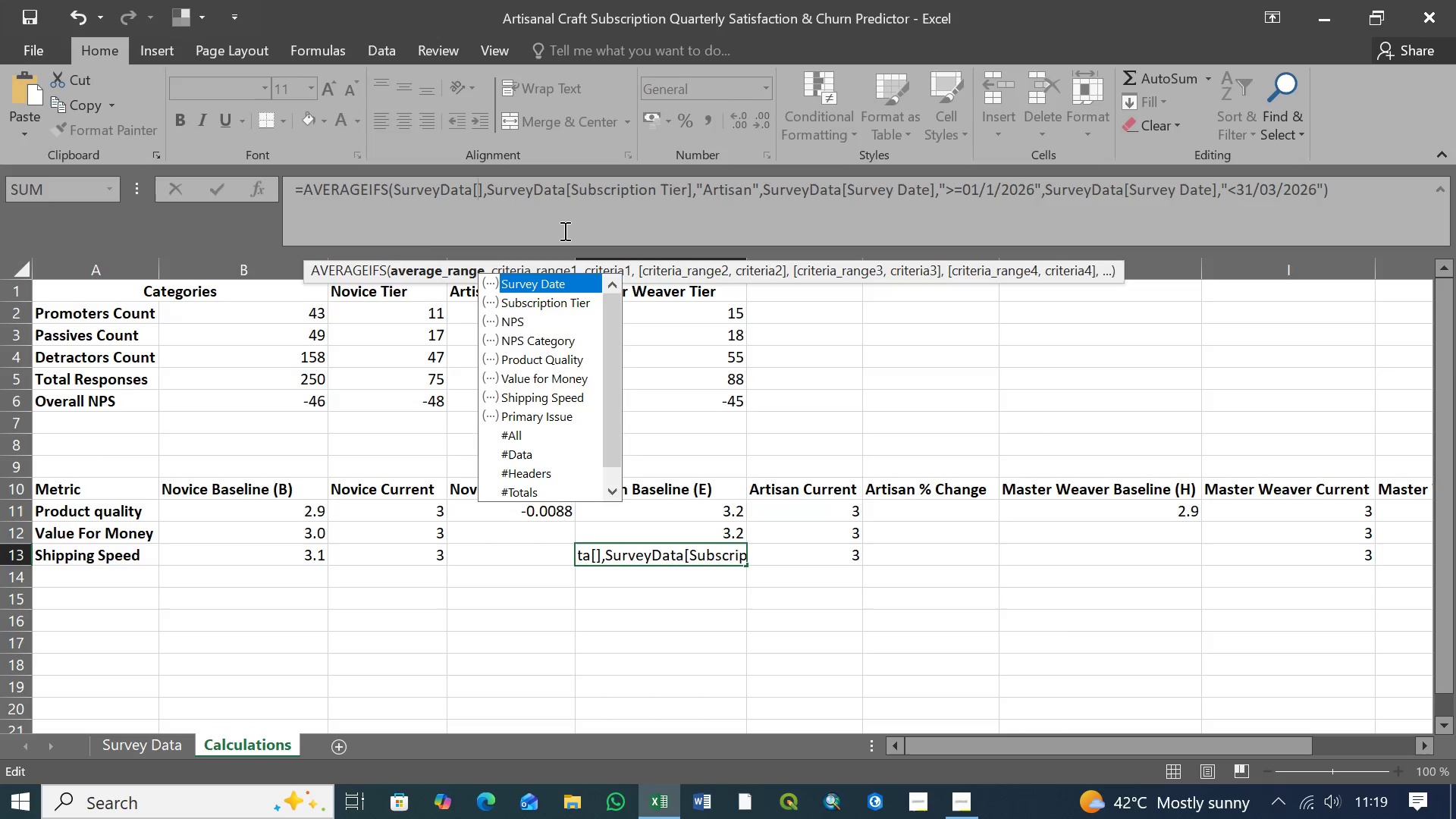 
key(ArrowDown)
 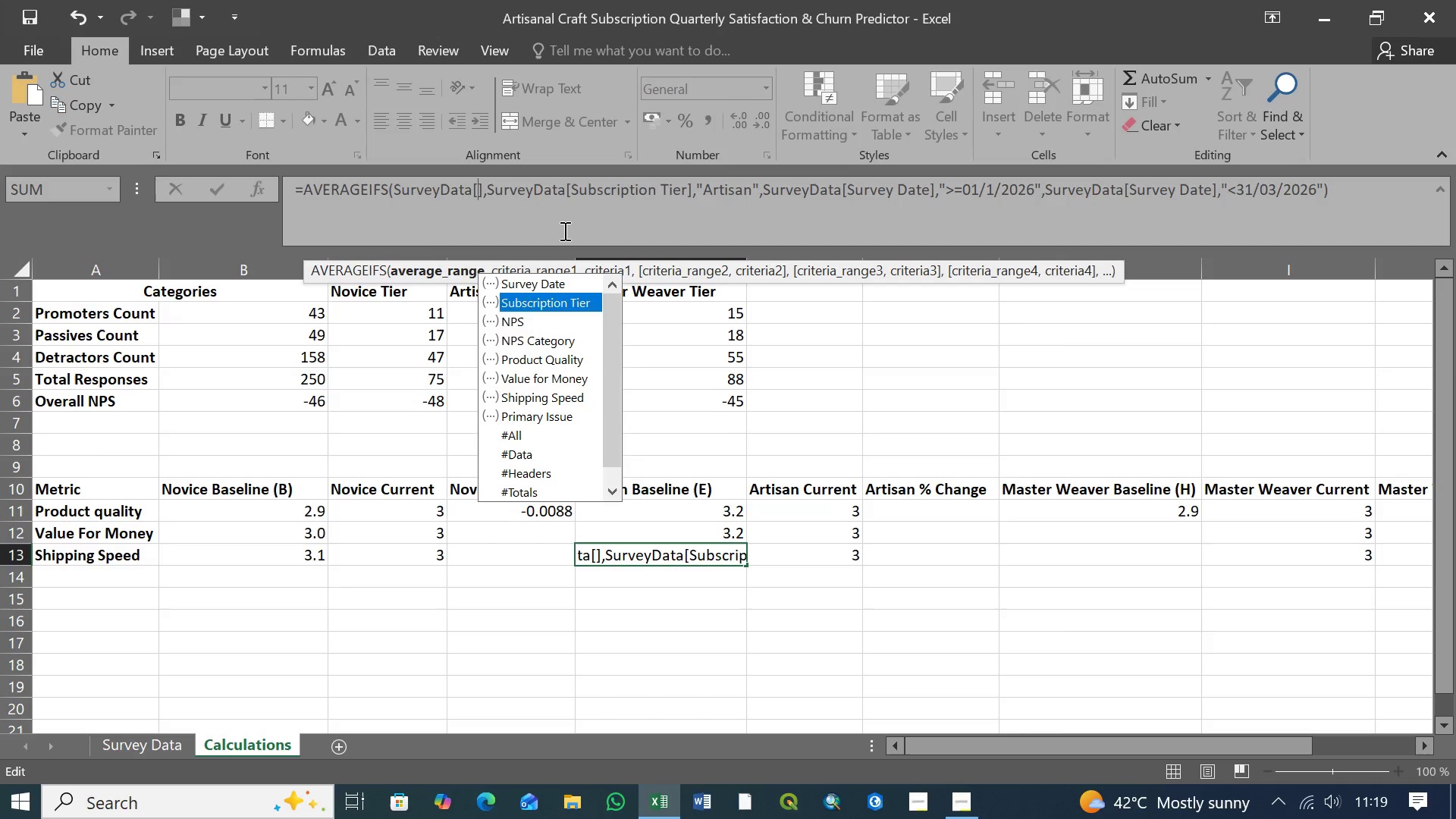 
key(ArrowDown)
 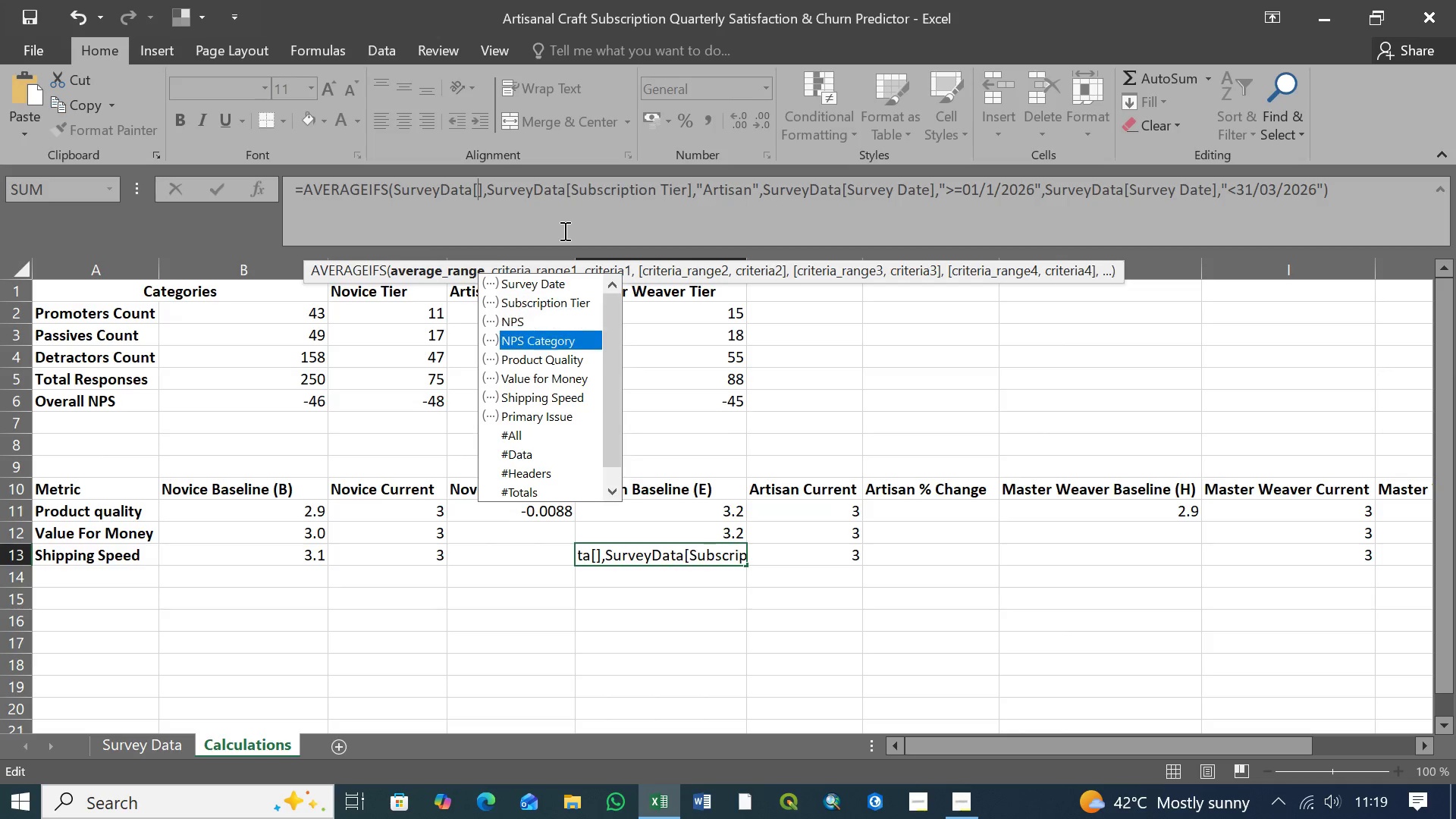 
key(ArrowDown)
 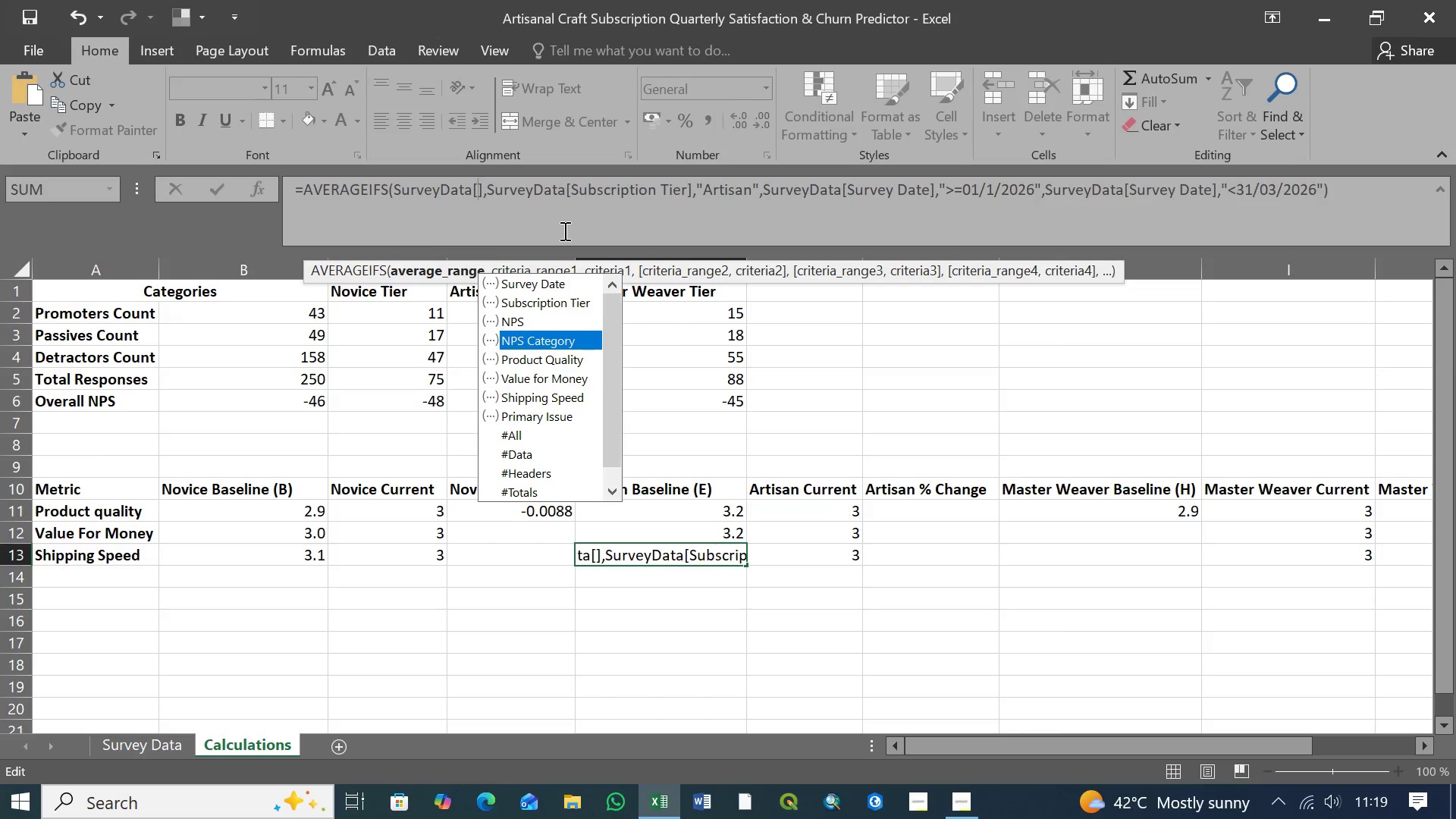 
key(ArrowDown)
 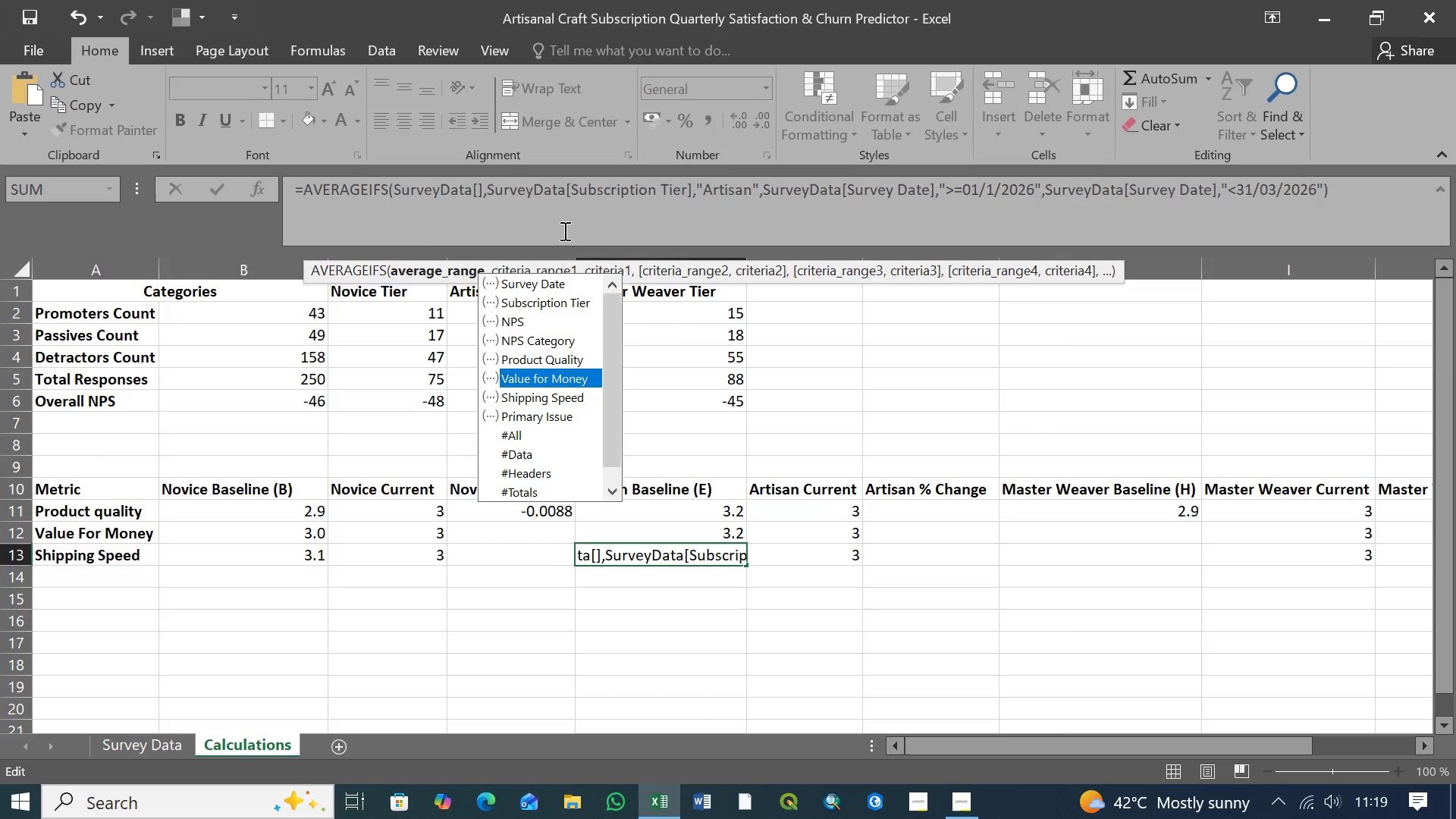 
key(ArrowDown)
 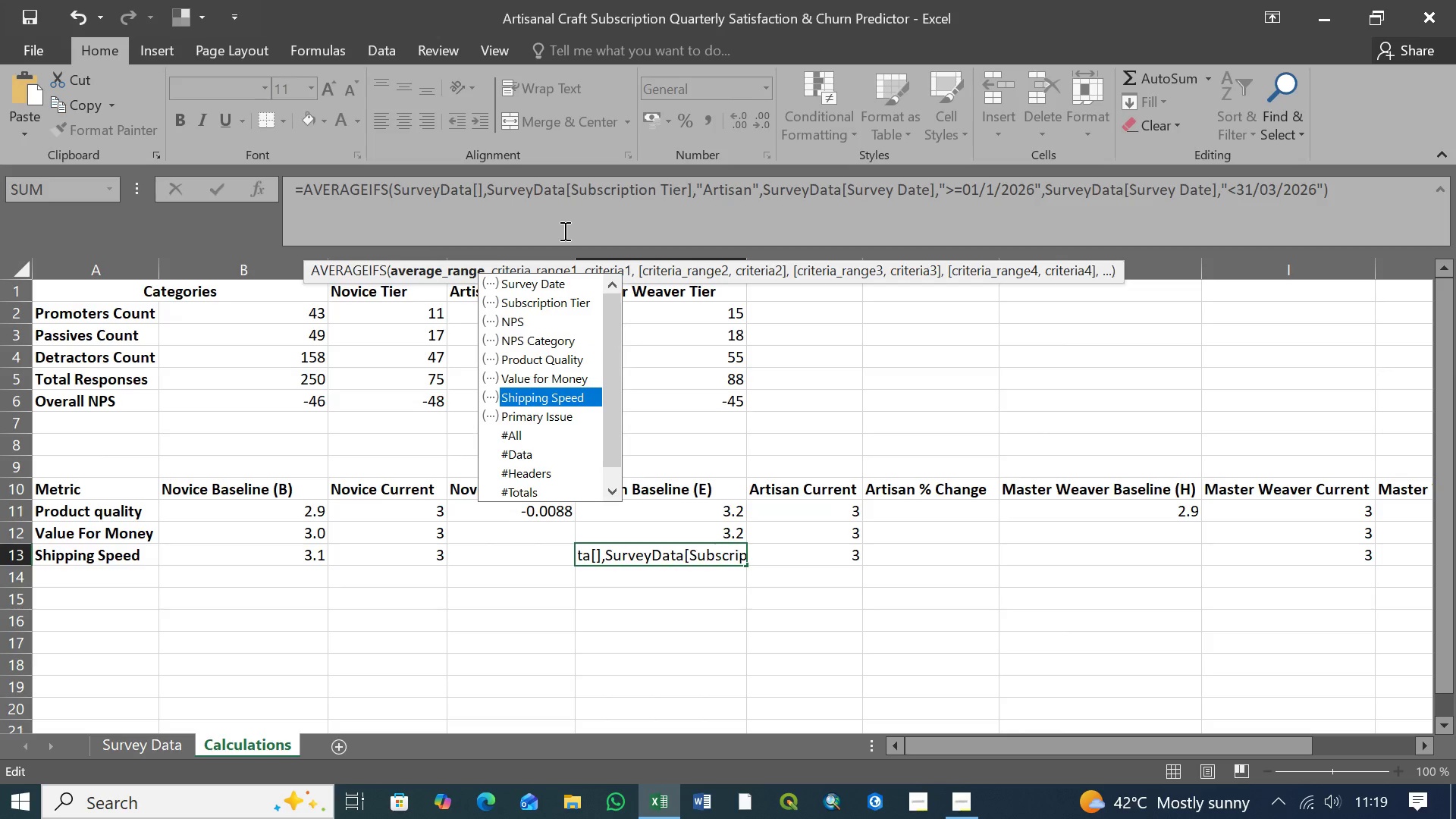 
key(ArrowDown)
 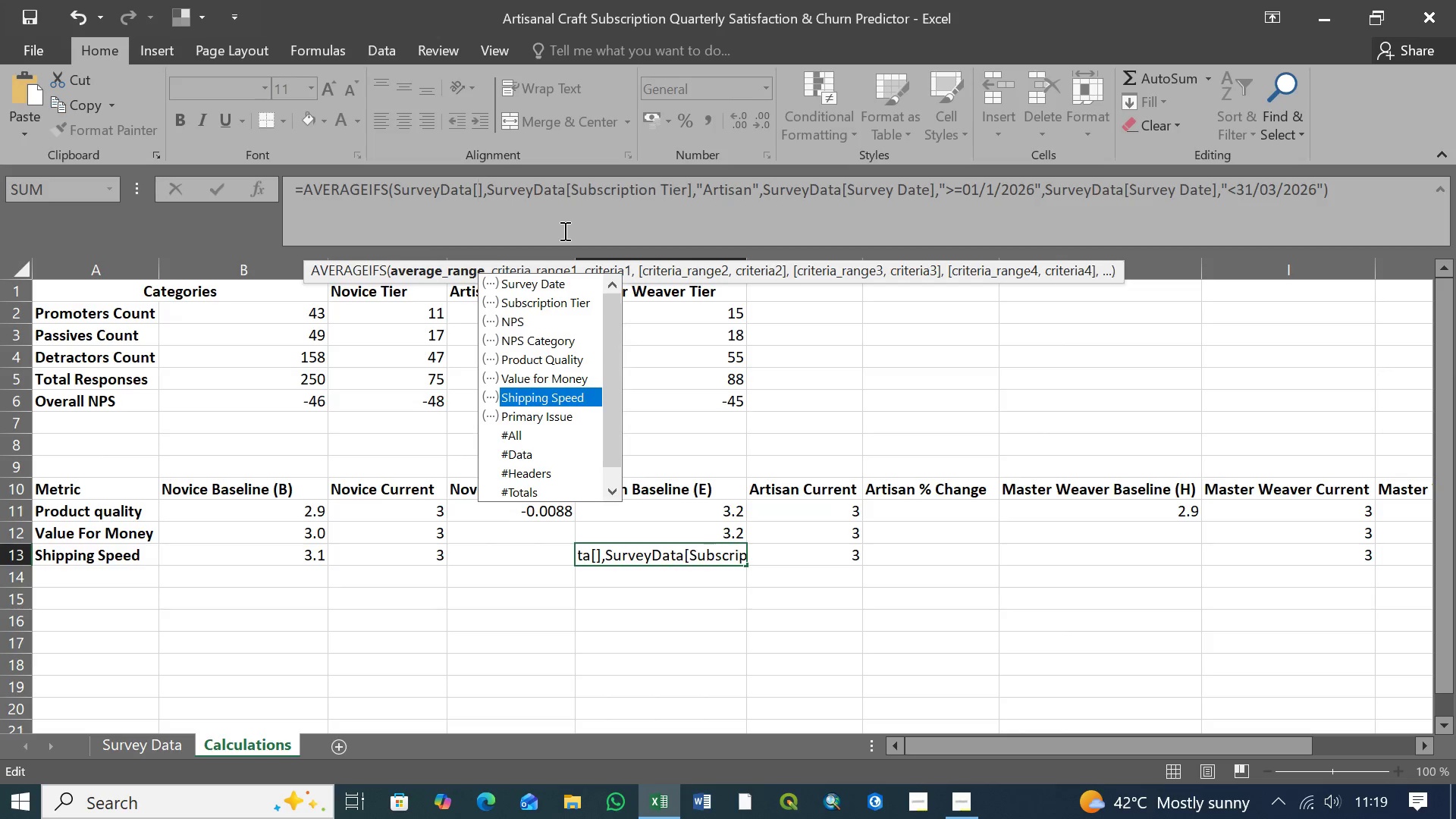 
key(Tab)
 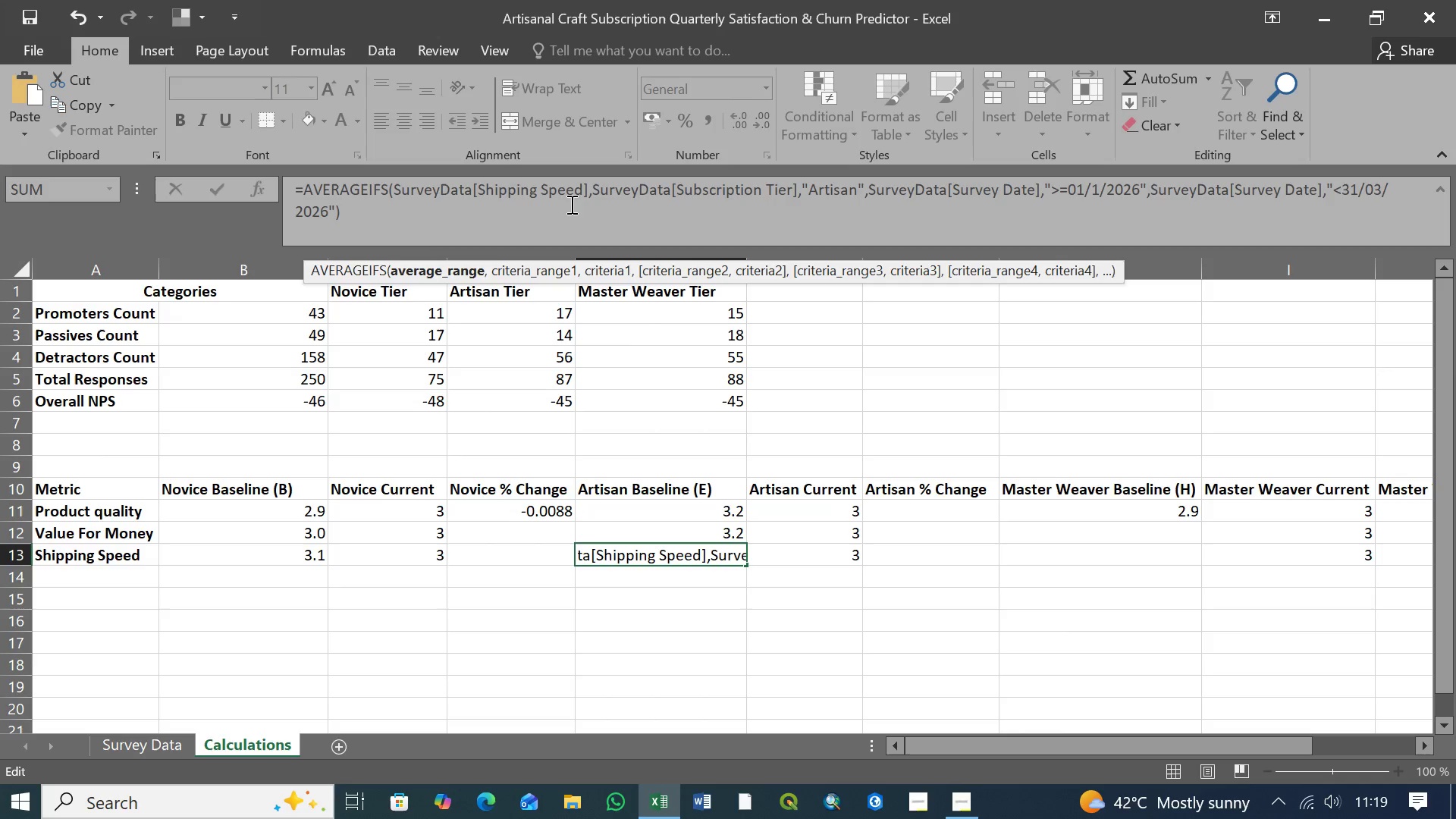 
left_click_drag(start_coordinate=[353, 214], to_coordinate=[265, 173])
 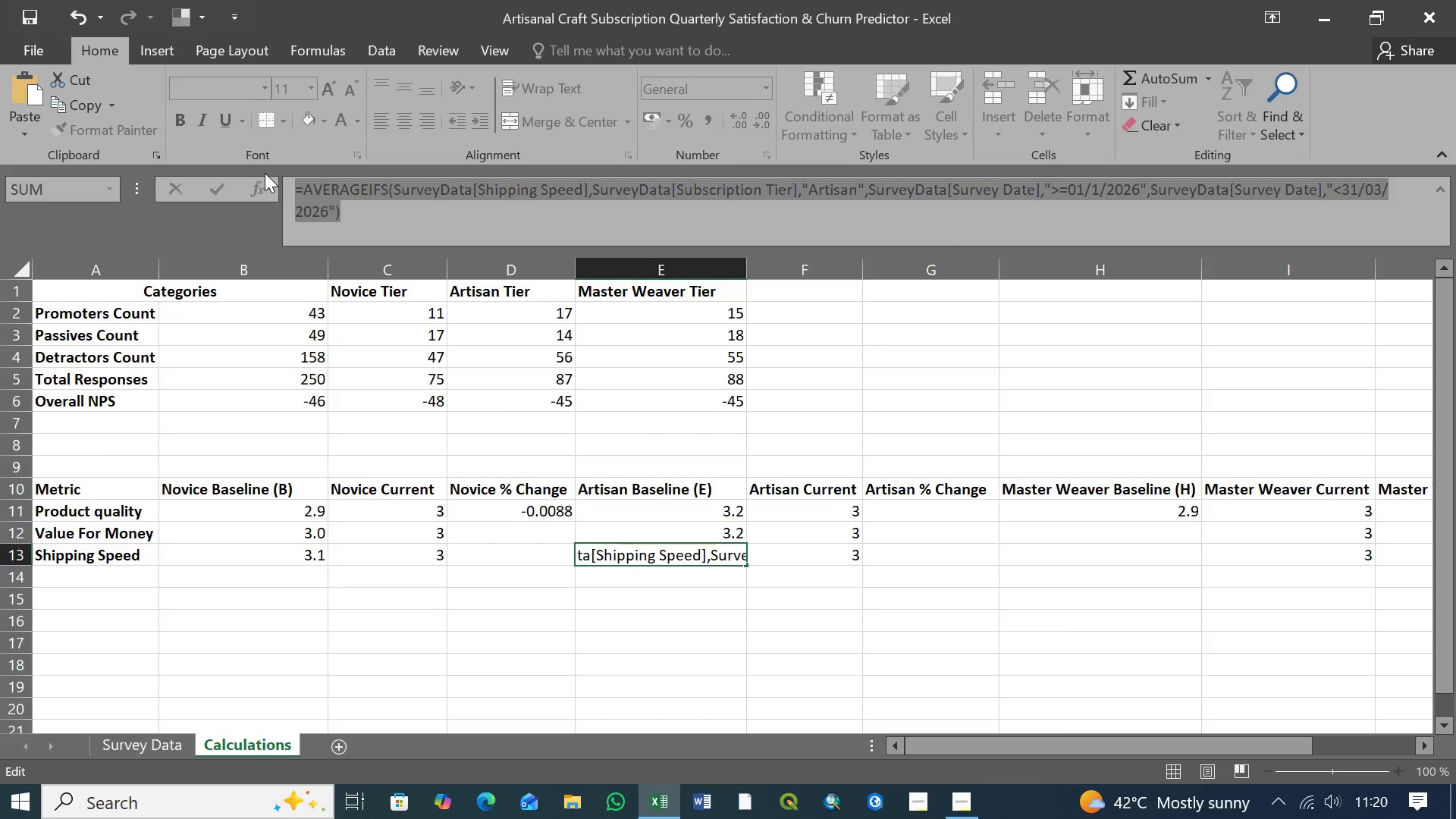 
key(Control+C)
 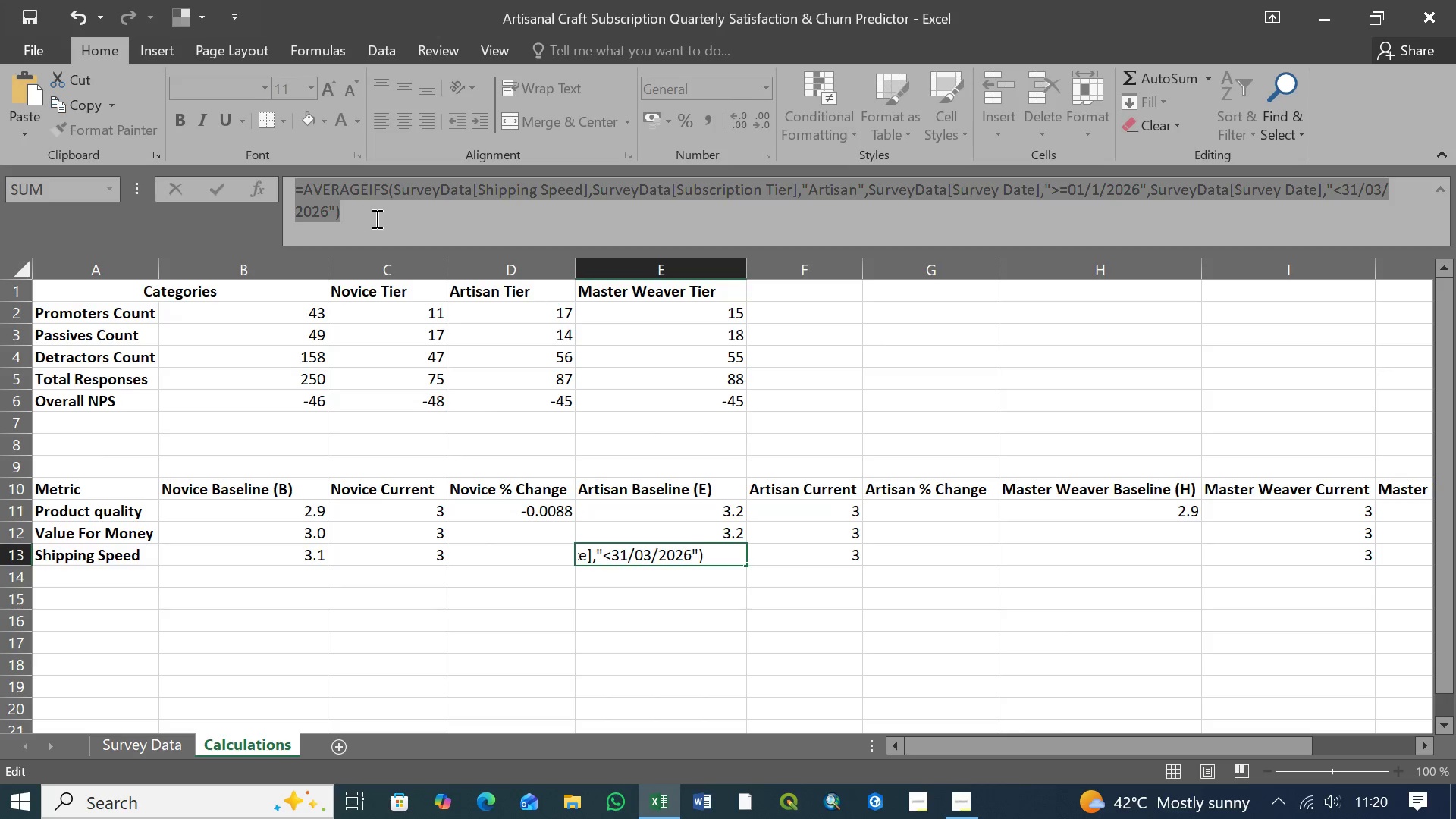 
left_click([375, 215])
 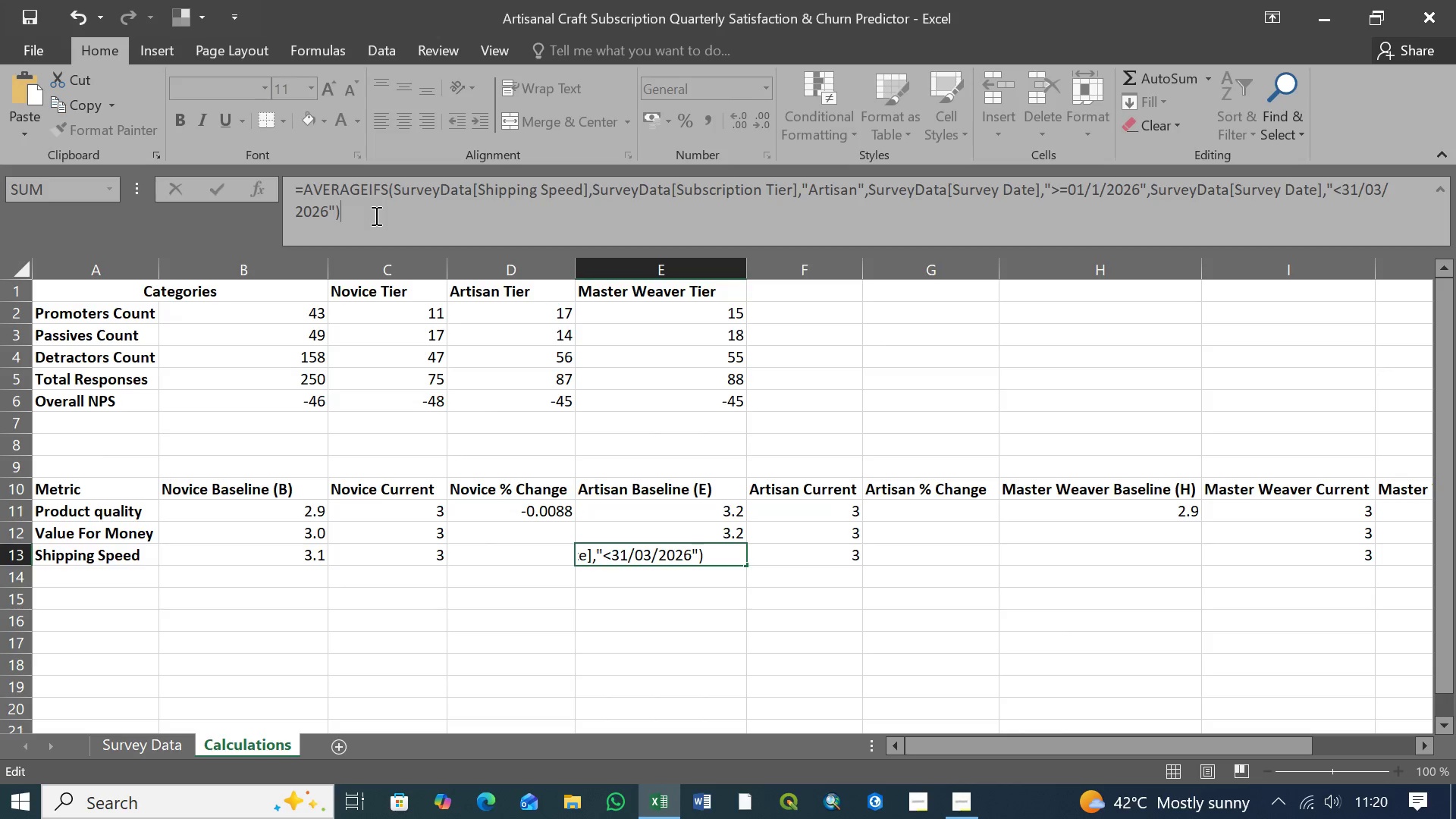 
key(Enter)
 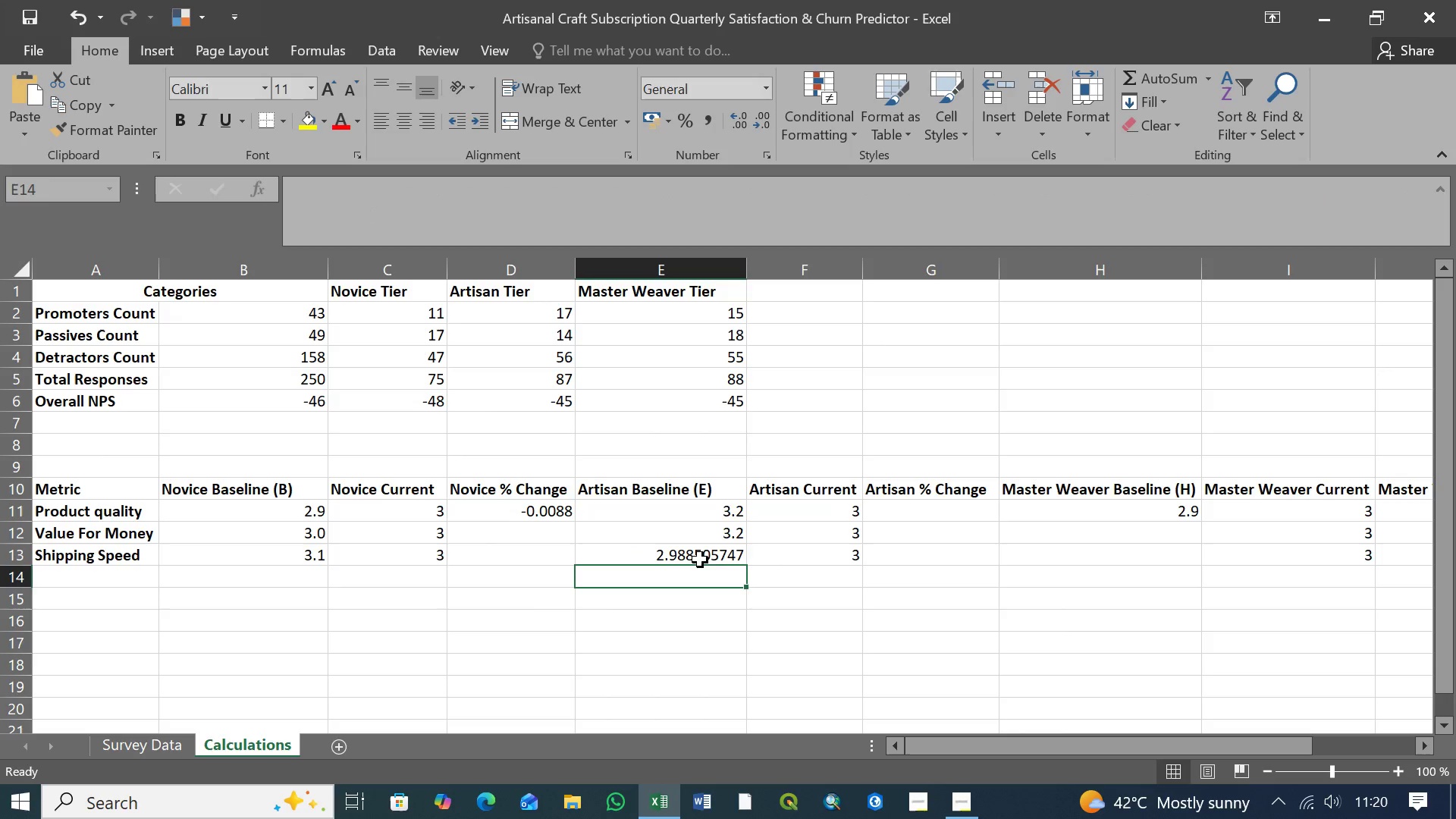 
left_click([701, 557])
 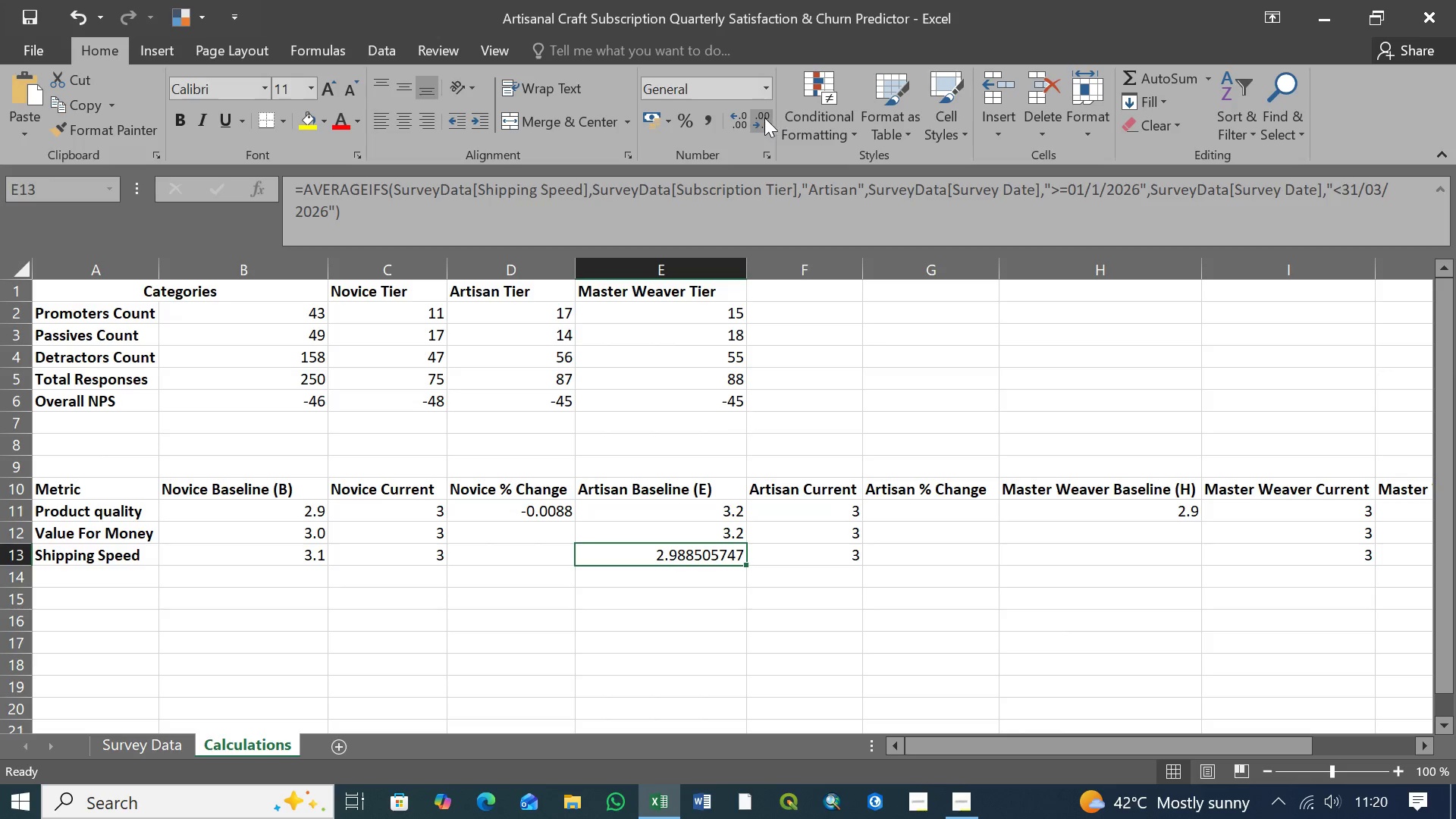 
double_click([762, 118])
 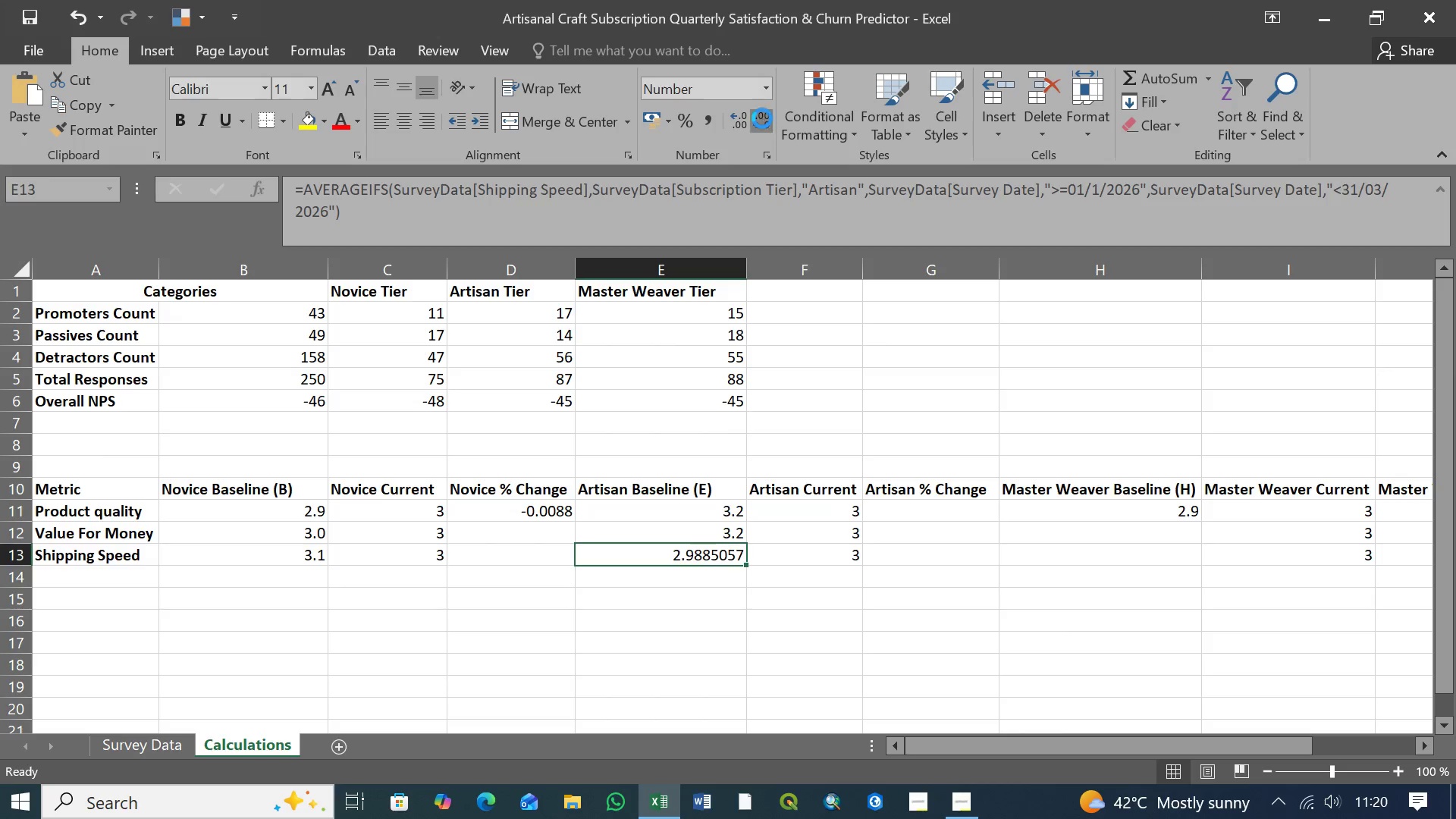 
triple_click([762, 118])
 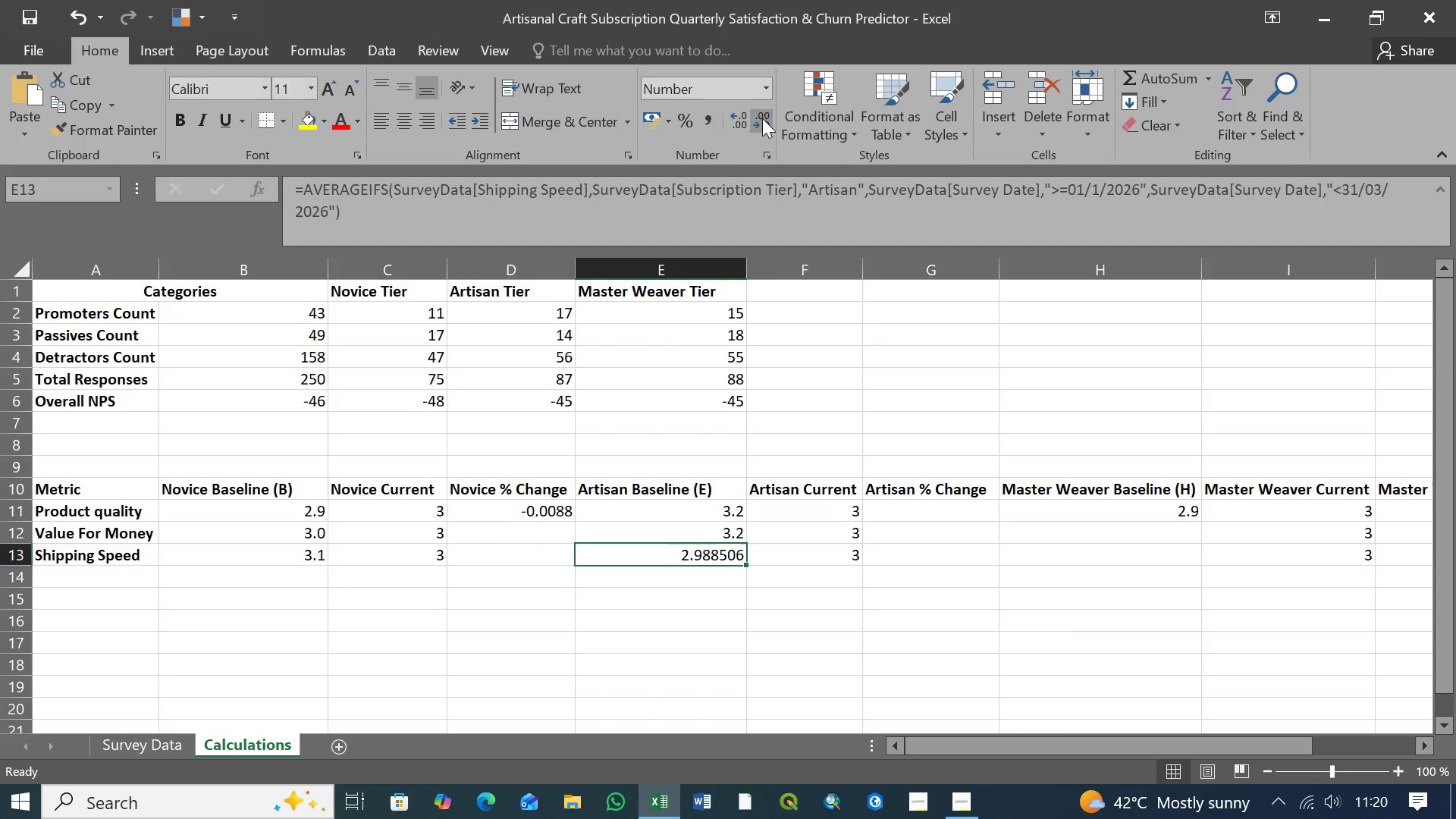 
triple_click([762, 118])
 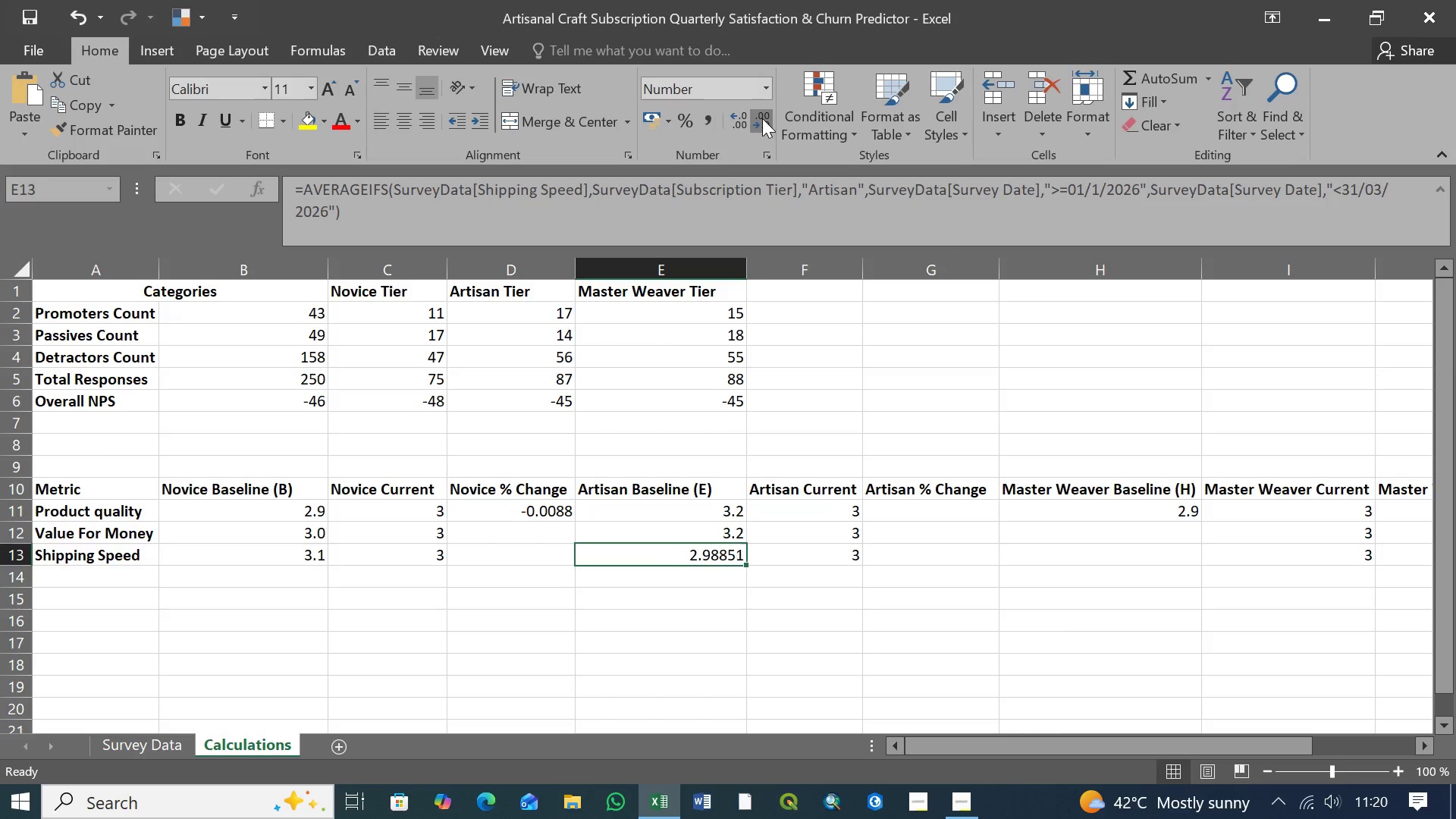 
triple_click([762, 118])
 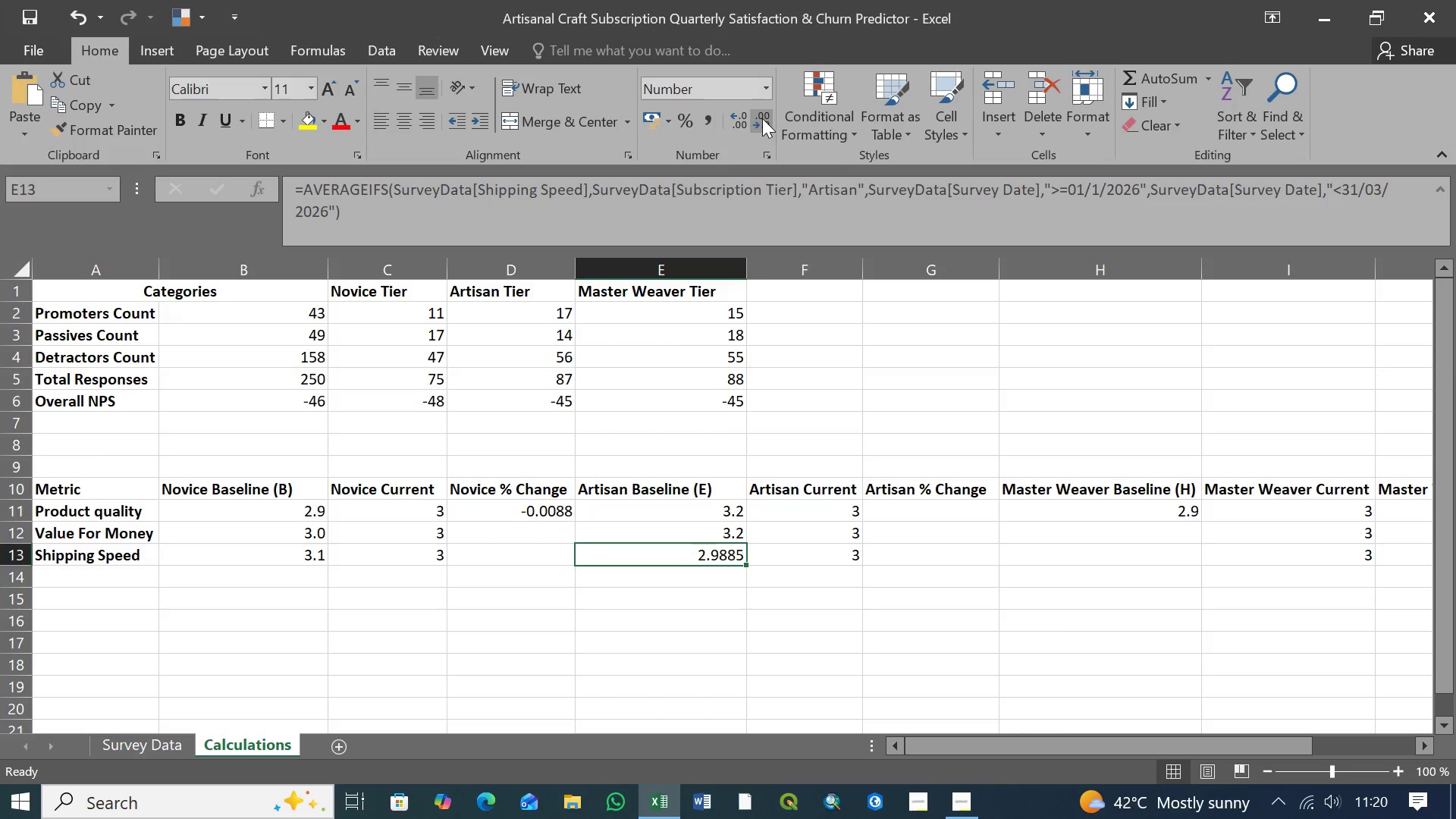 
triple_click([762, 118])
 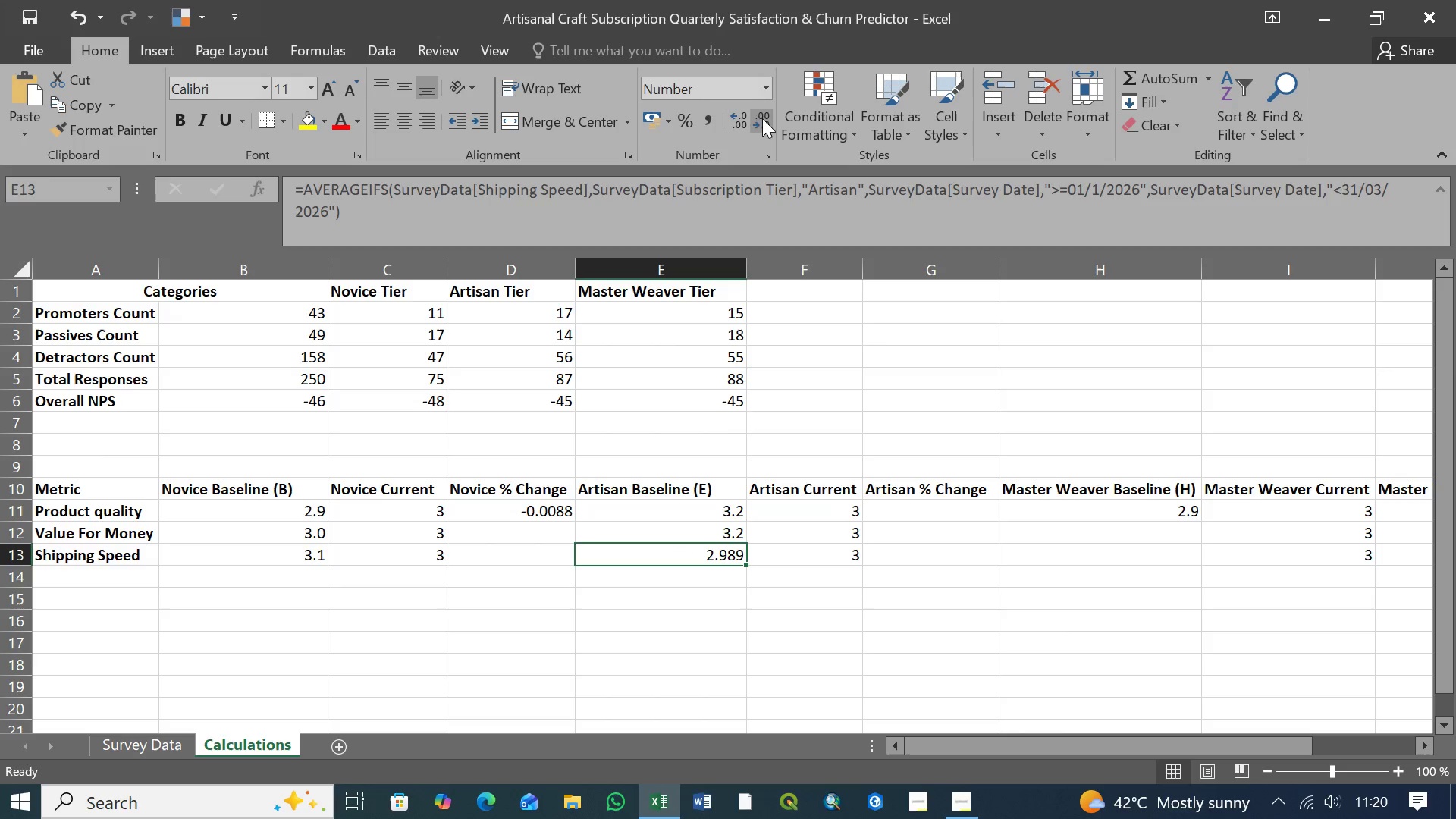 
triple_click([762, 118])
 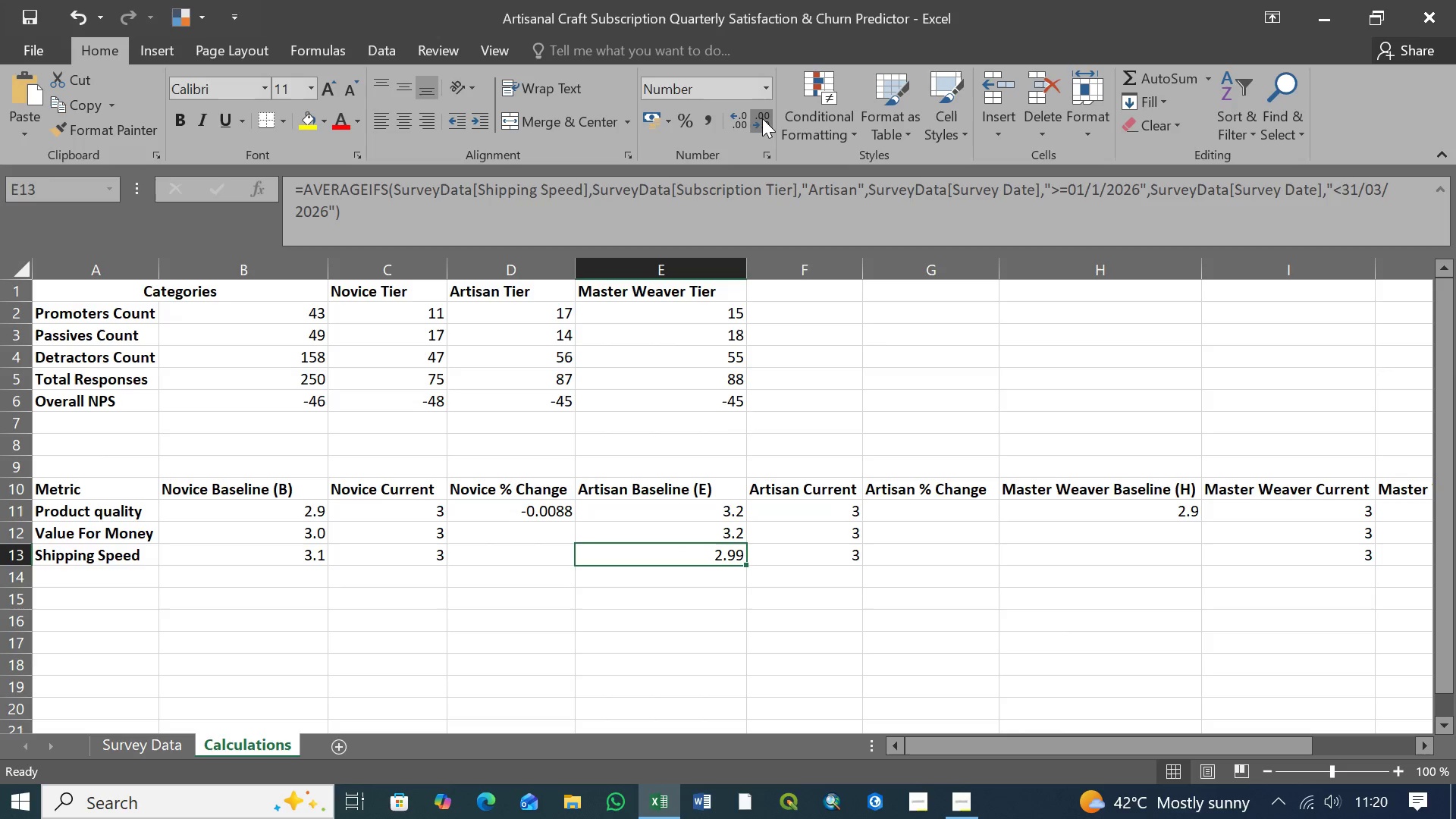 
triple_click([762, 118])
 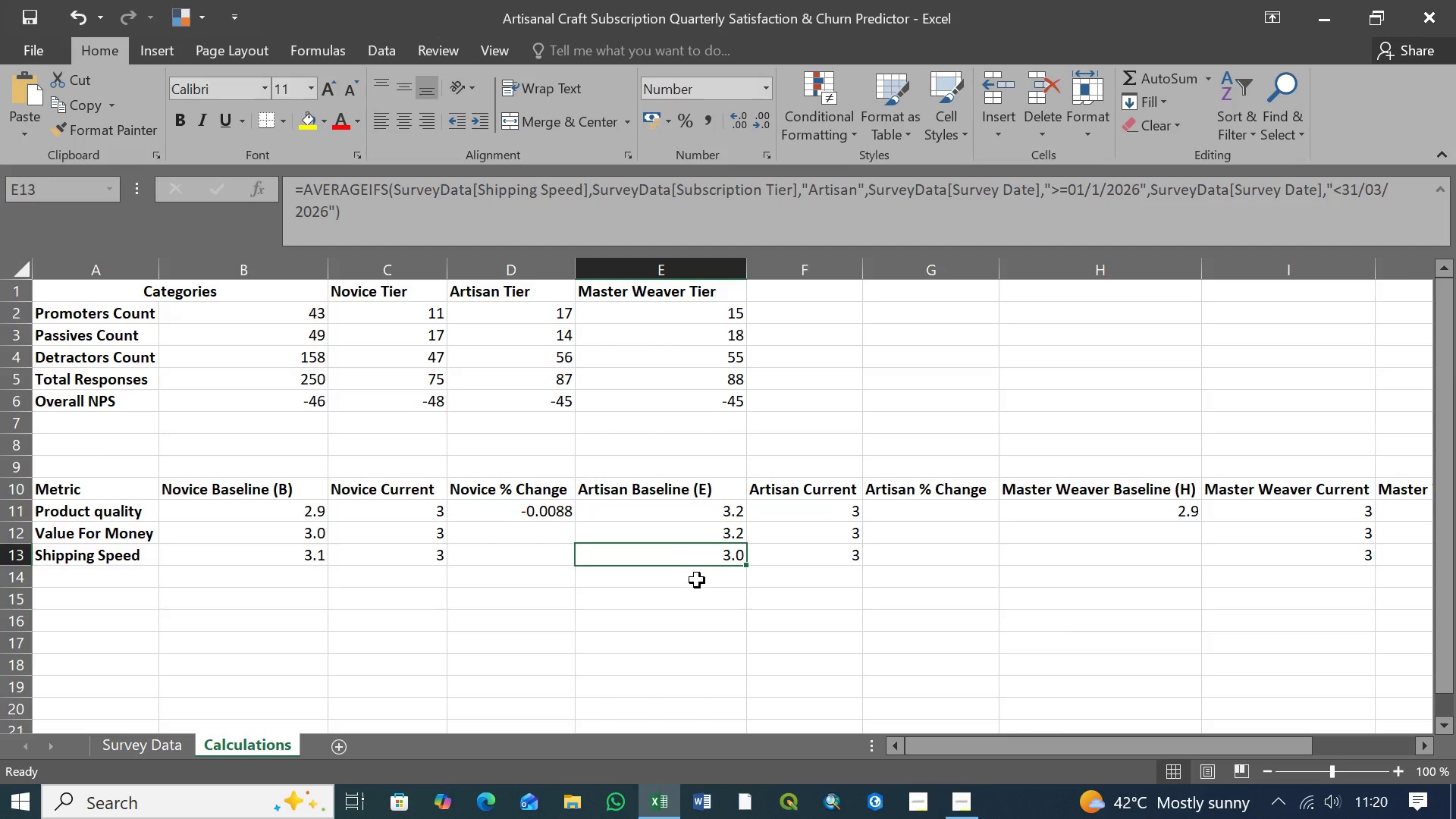 
left_click([707, 579])
 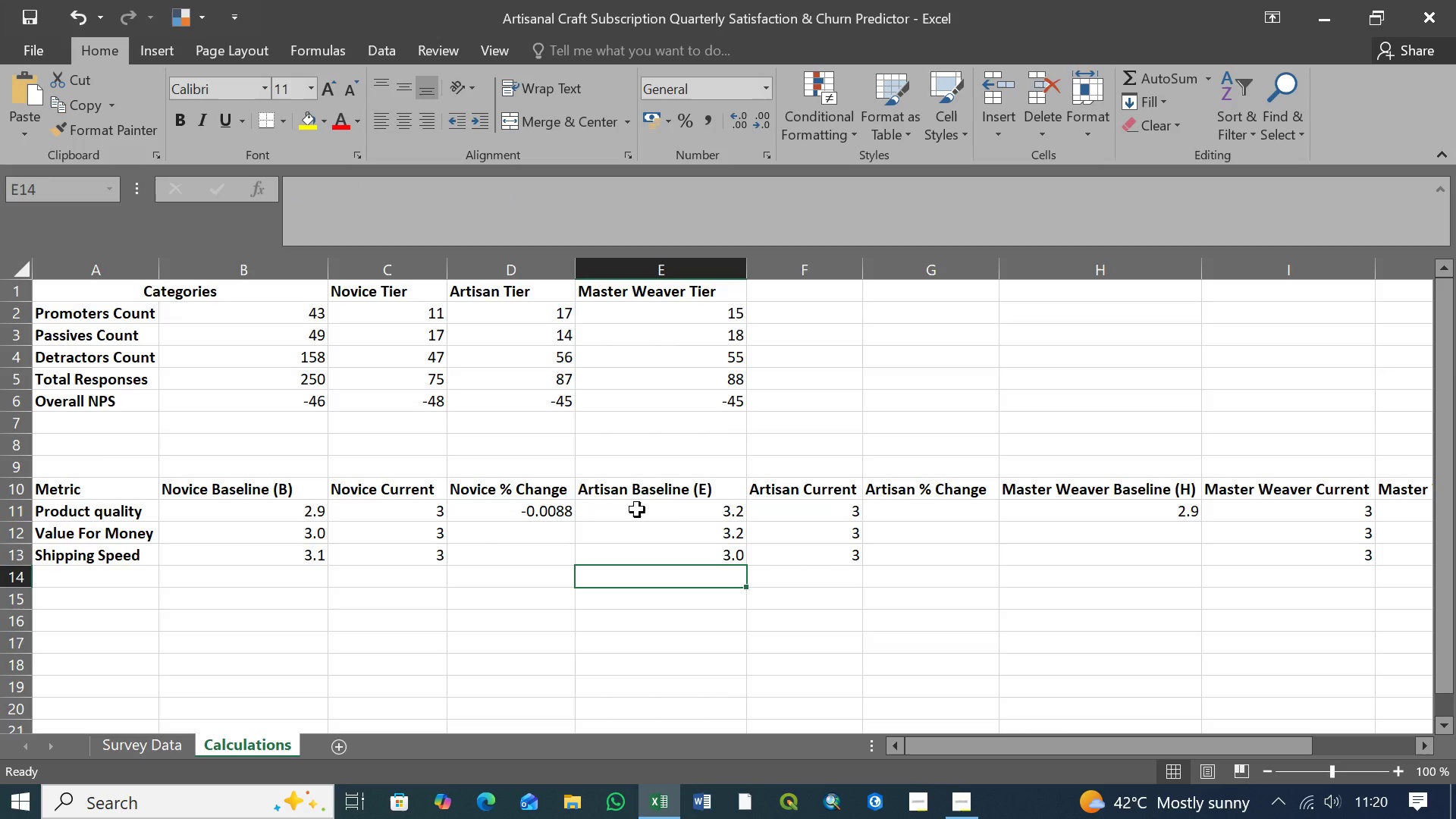 
wait(5.83)
 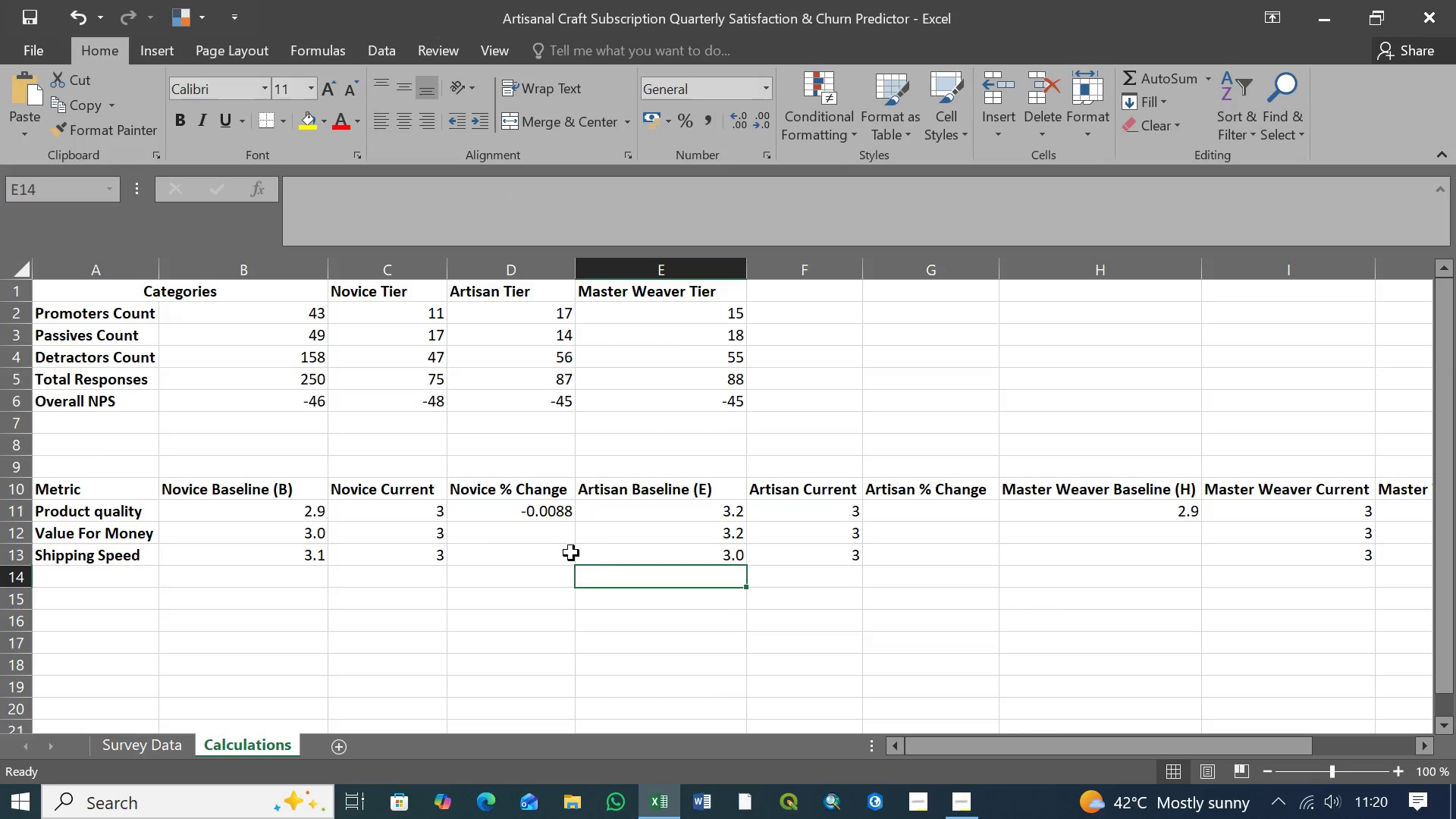 
left_click([730, 510])
 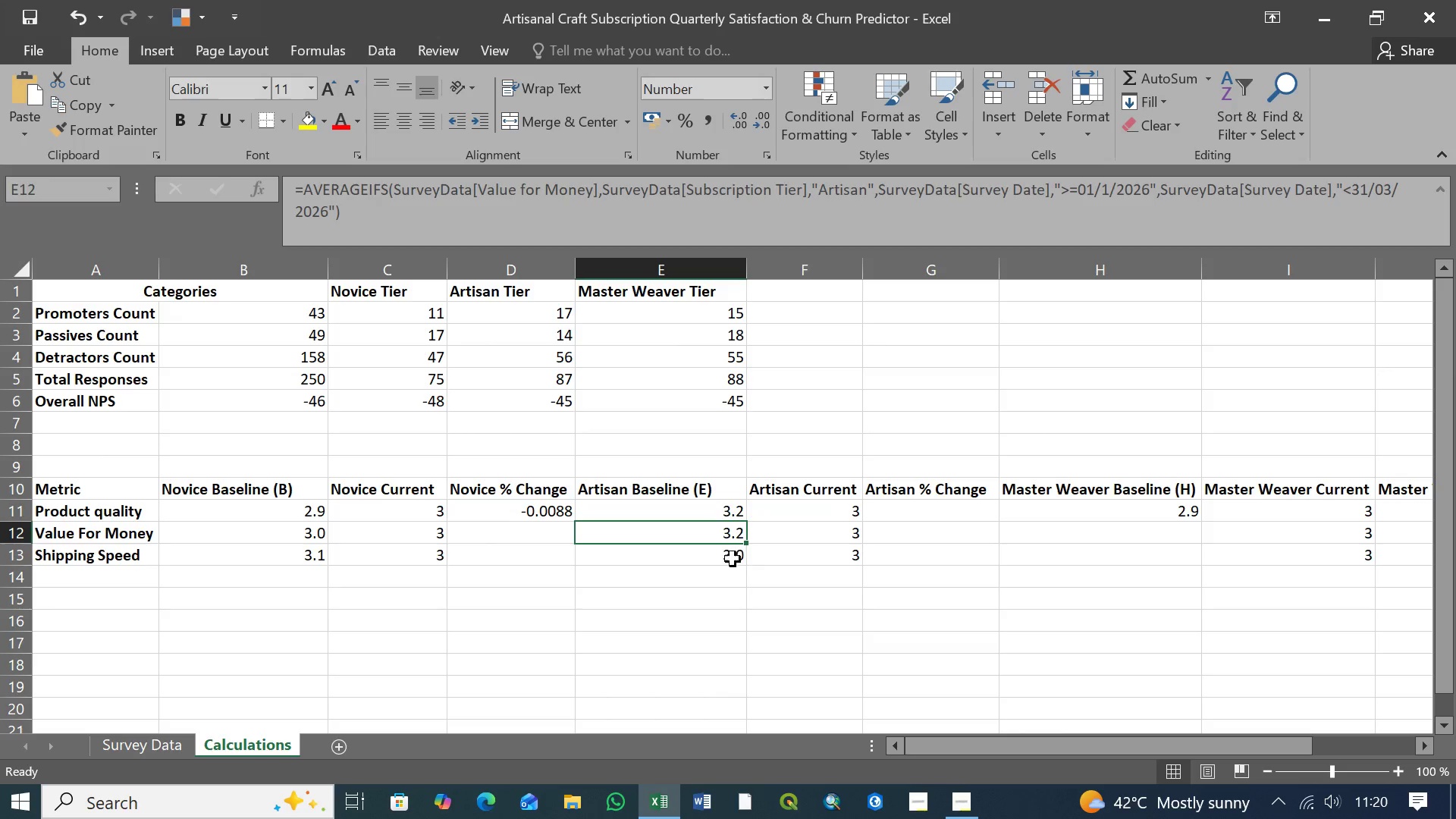 
double_click([733, 560])
 